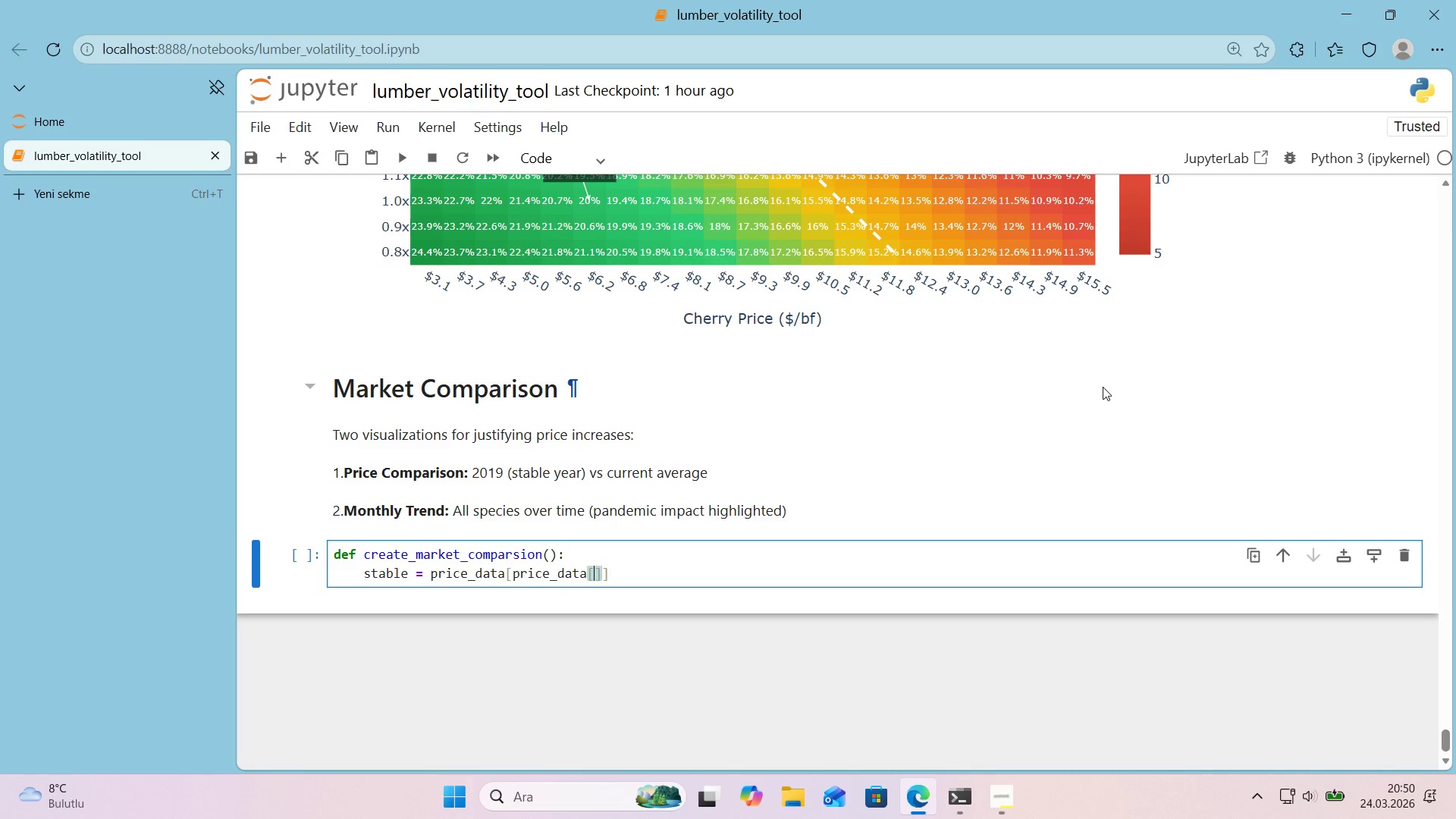 
key(ArrowLeft)
 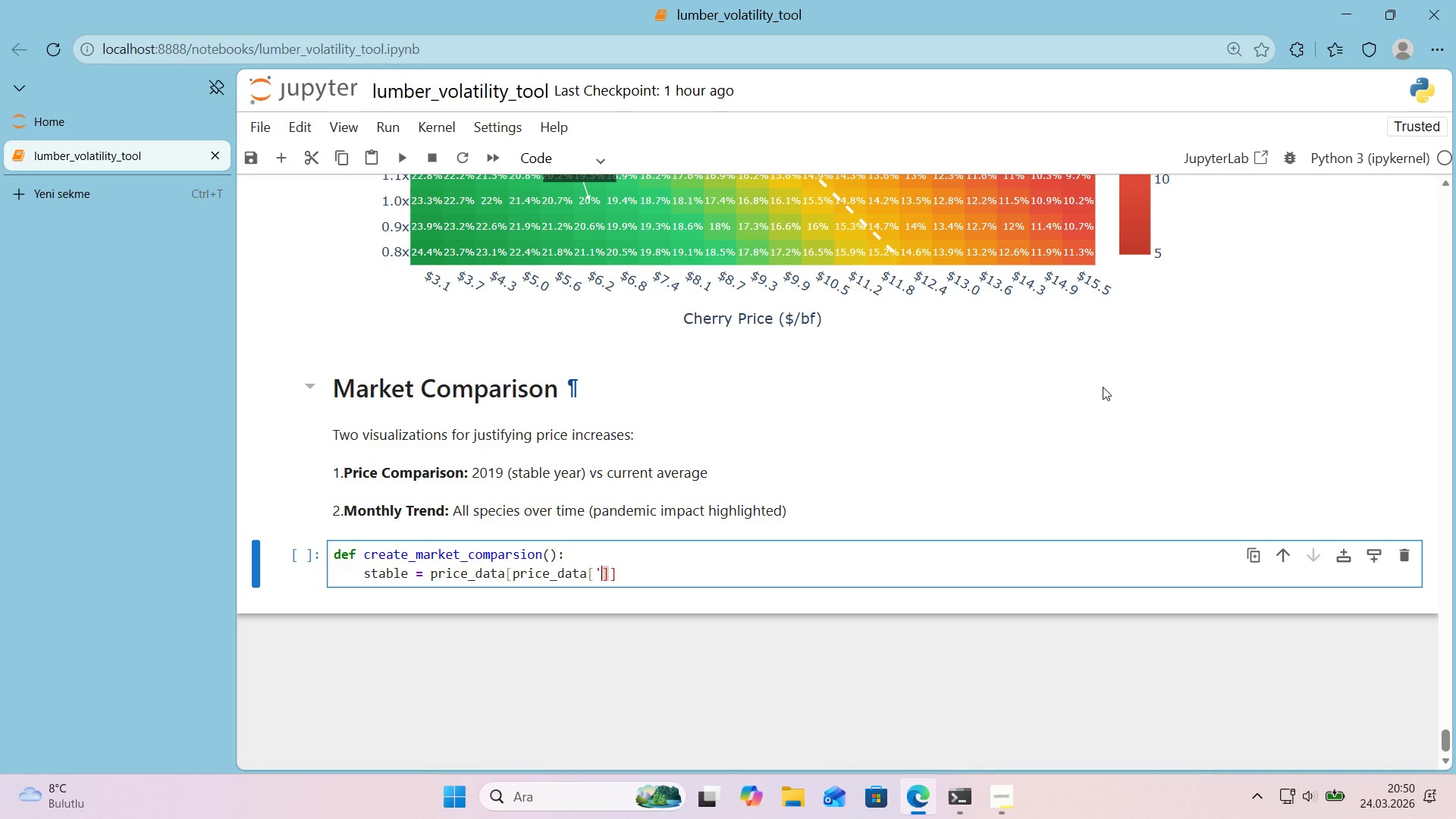 
type(@@)
 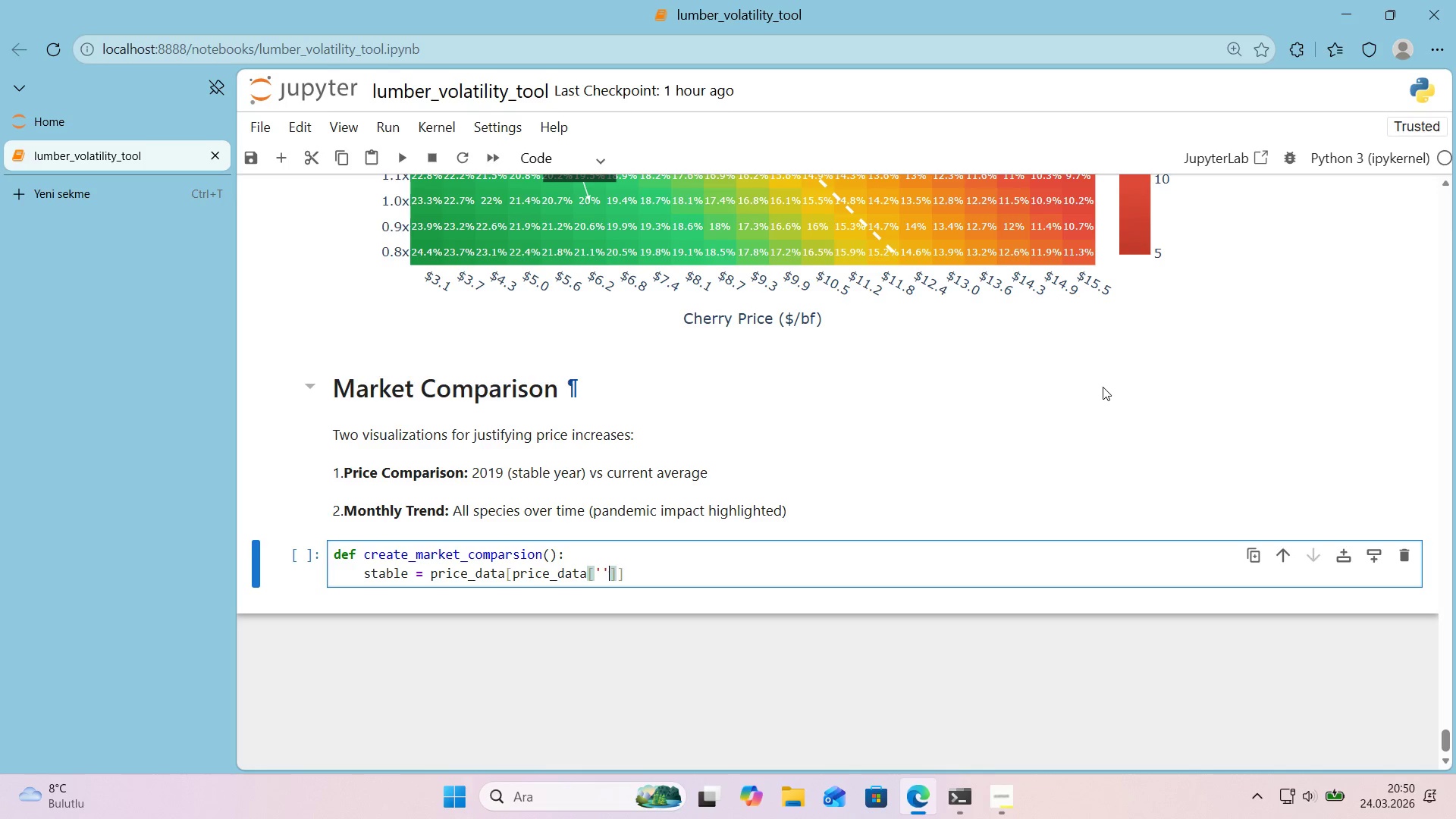 
key(ArrowLeft)
 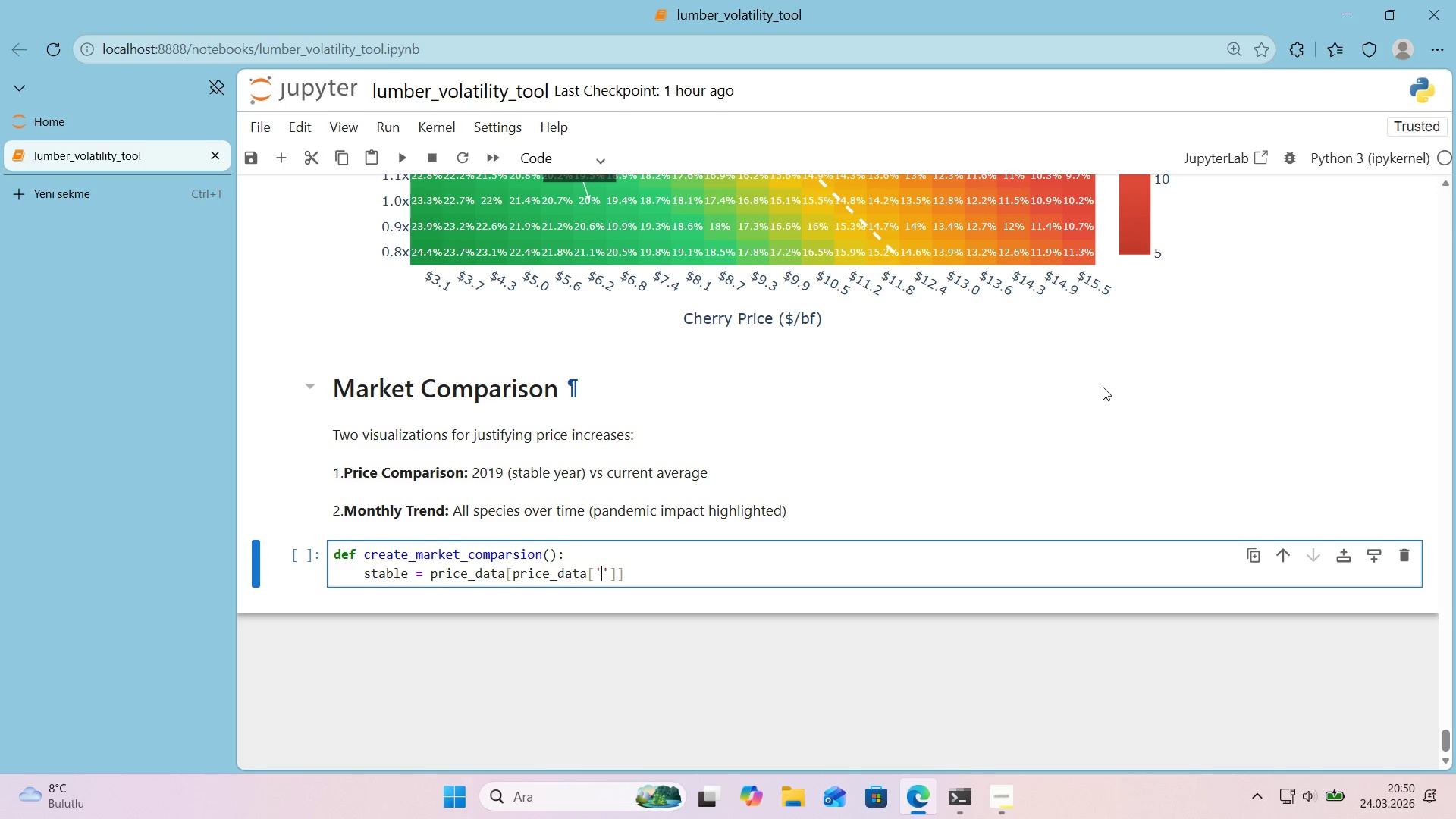 
type(Date)
 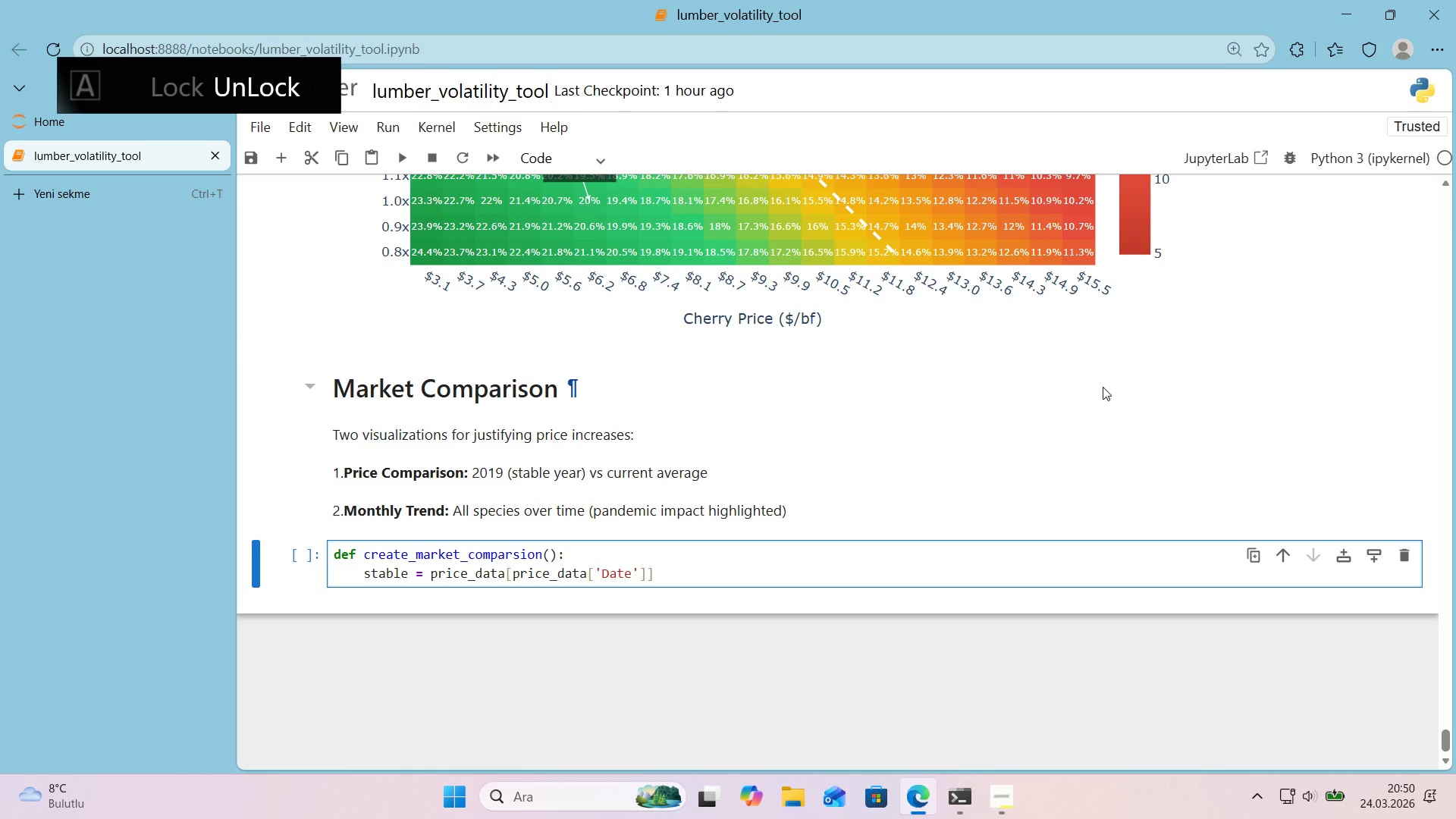 
key(ArrowRight)
 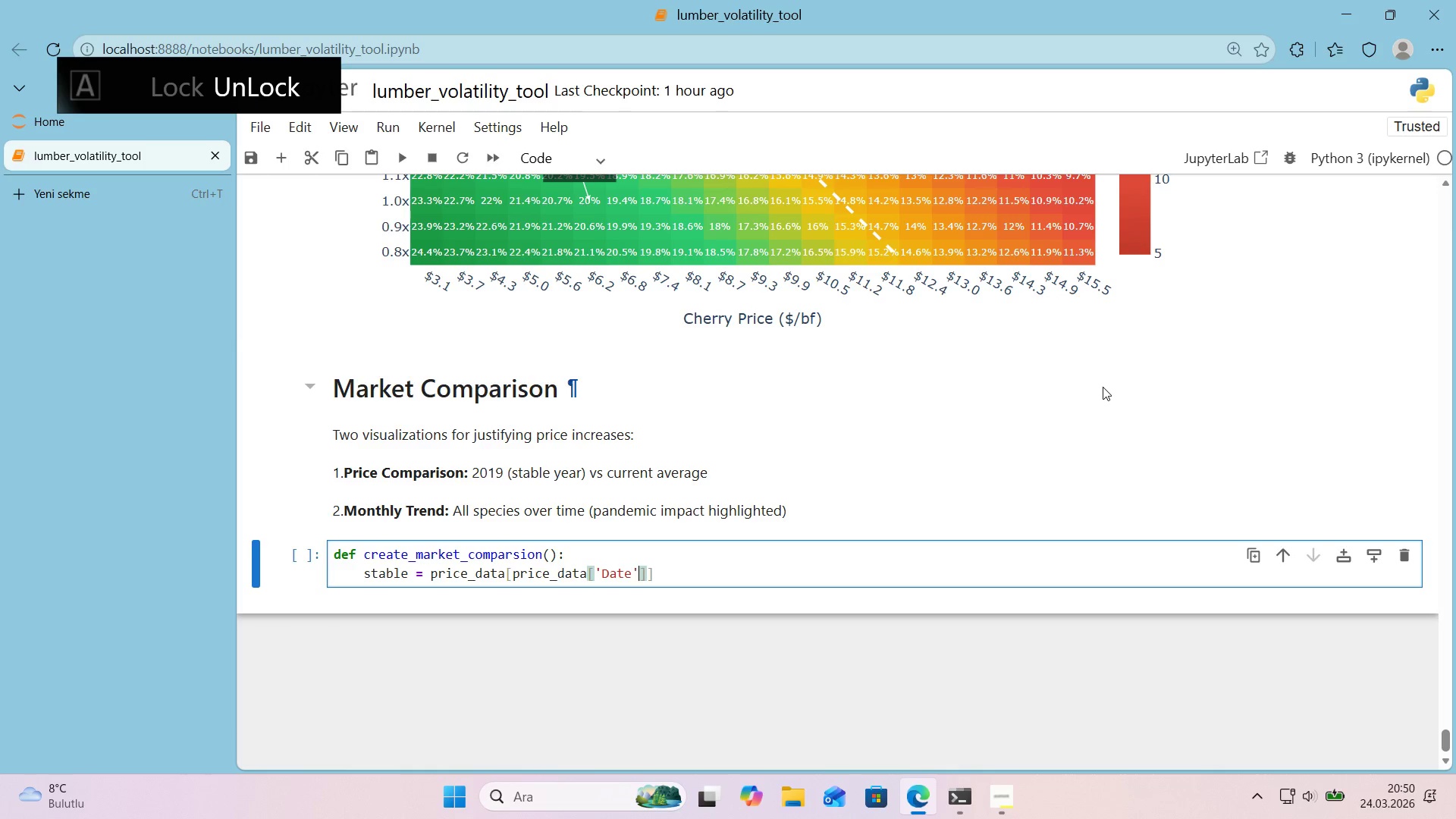 
key(ArrowRight)
 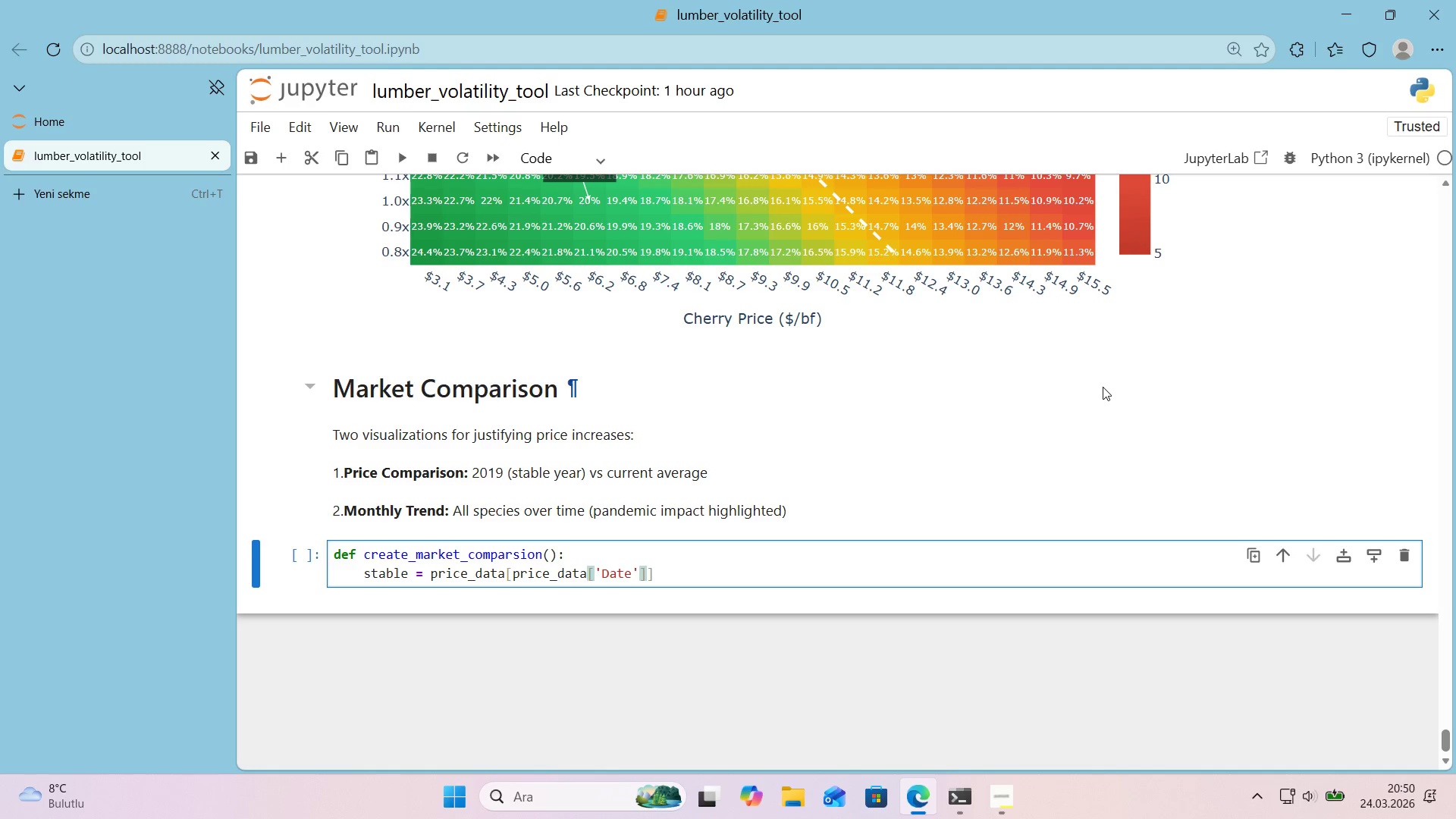 
type(.d.y)
key(Backspace)
key(Backspace)
type(t.year ))2019)
 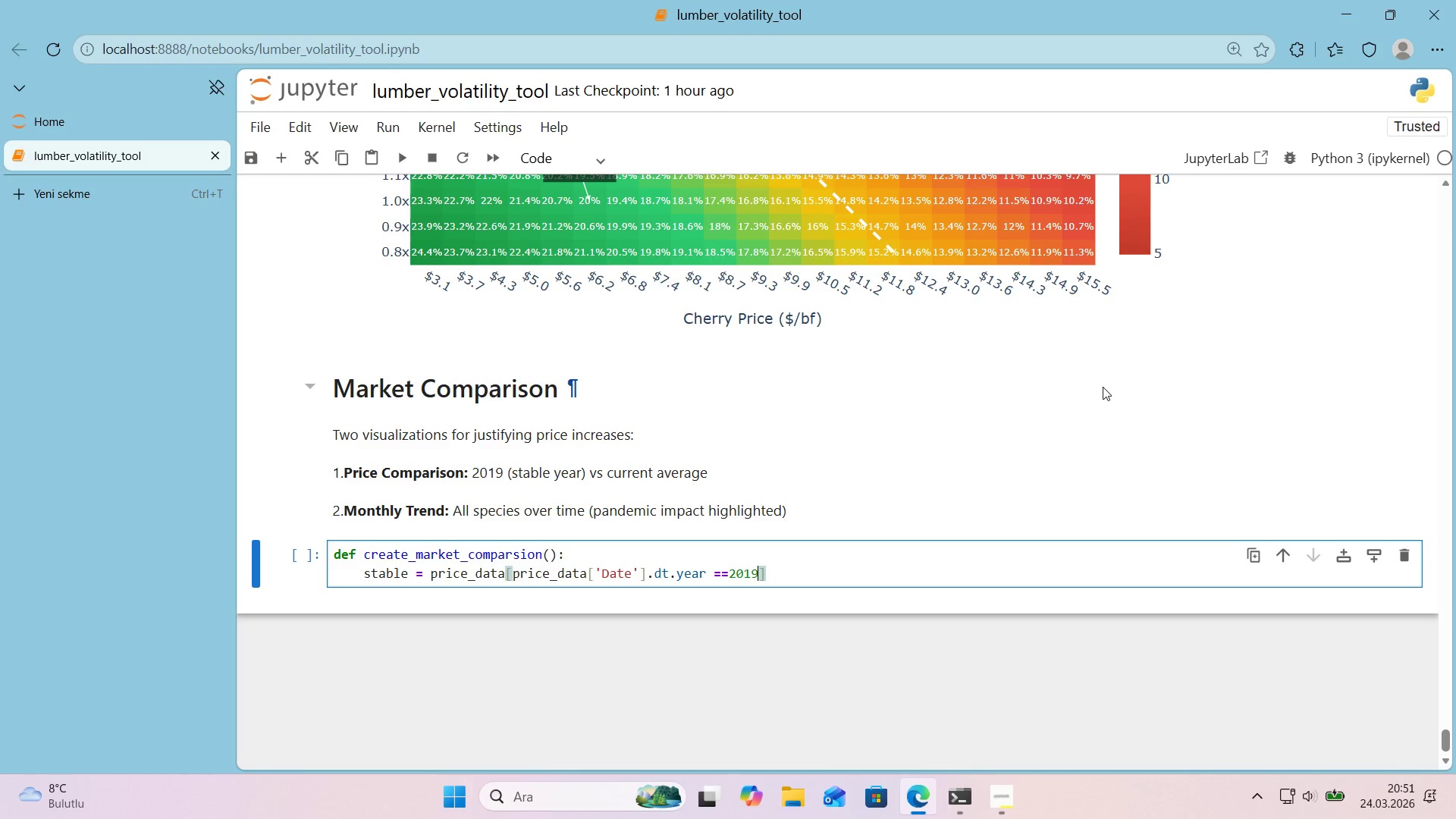 
key(ArrowRight)
 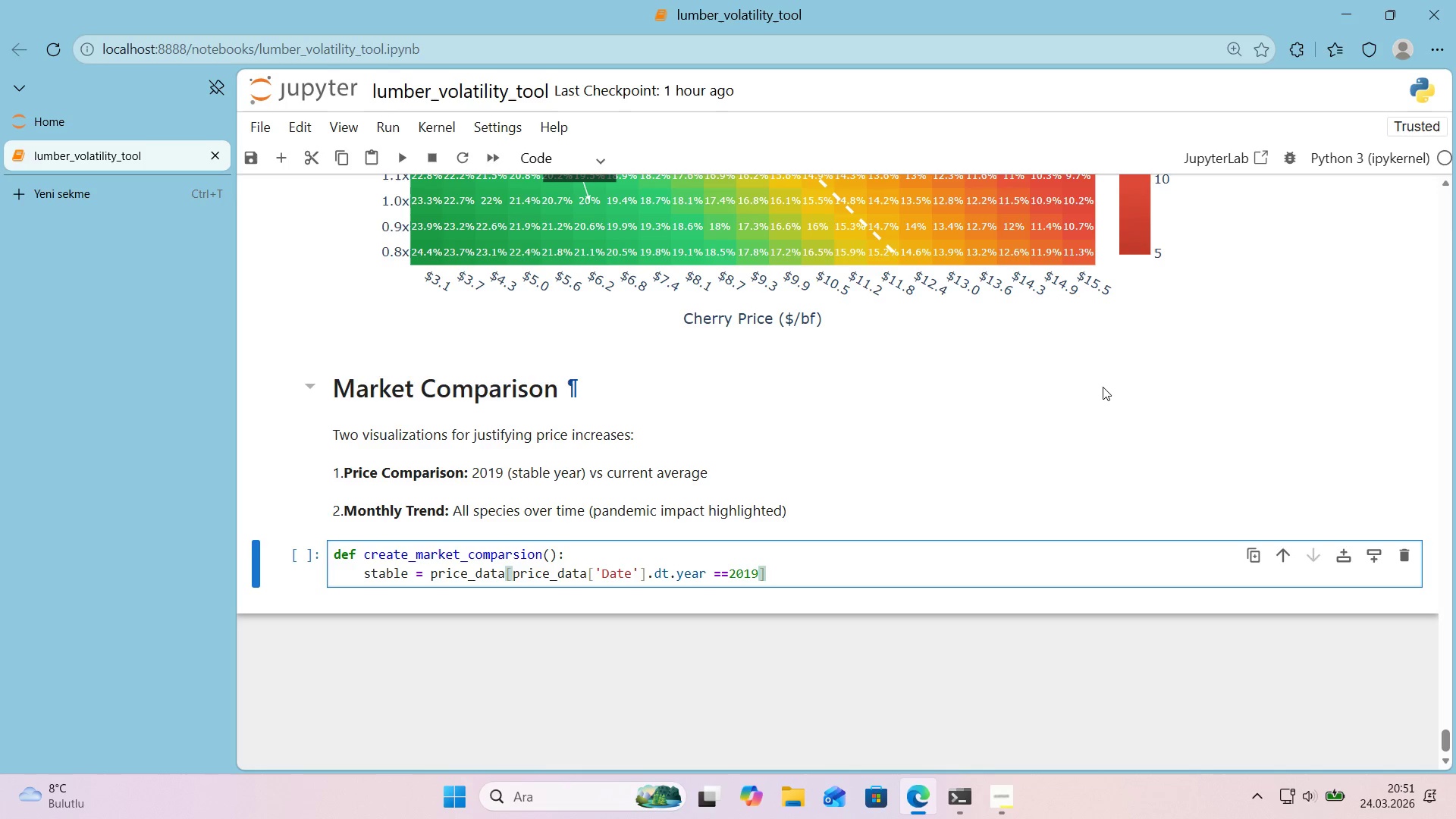 
key(Enter)
 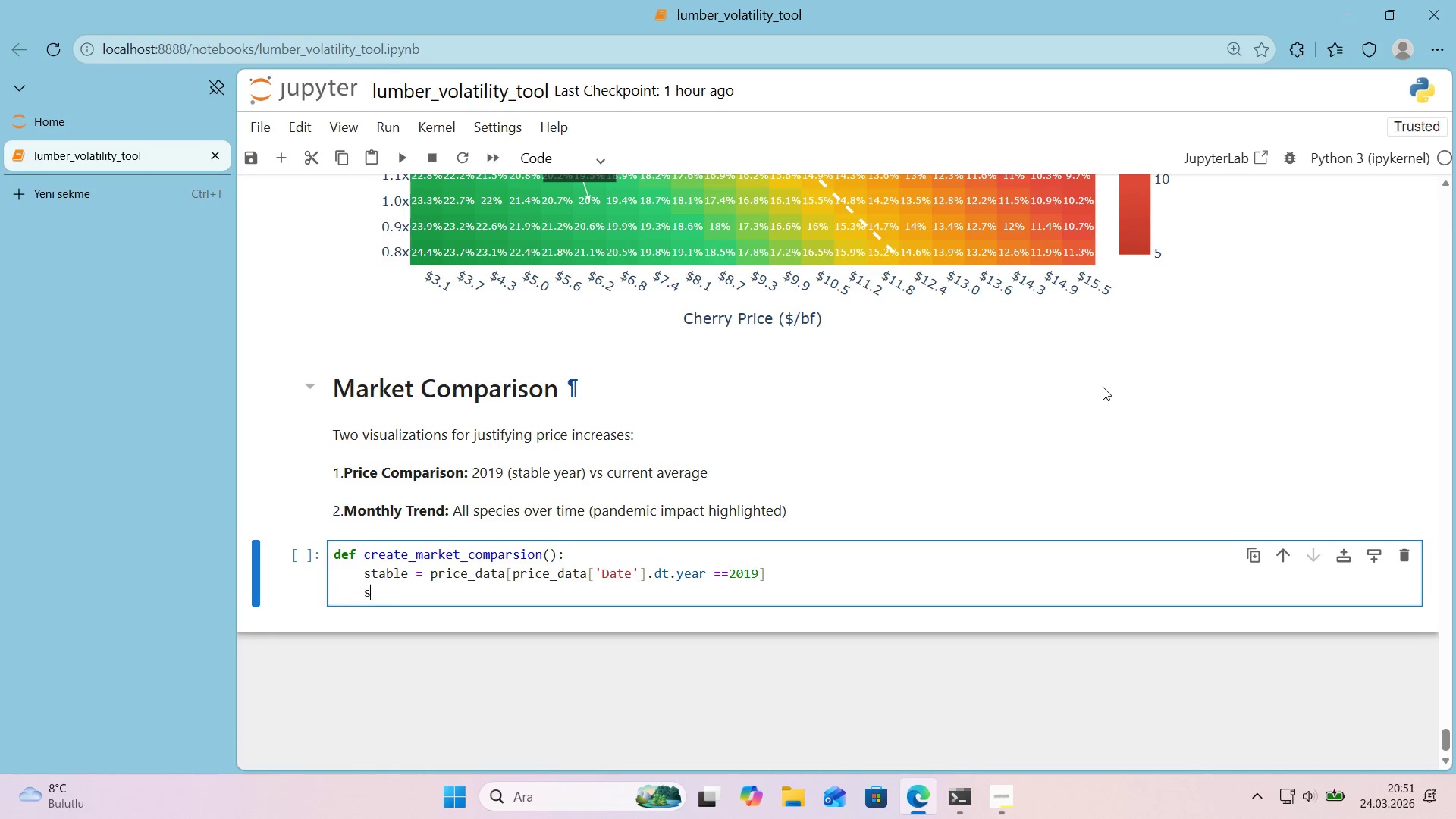 
type(stabel)
key(Backspace)
key(Backspace)
type(le_Ac)
key(Backspace)
key(Backspace)
type(A)
key(Backspace)
type(avg ) )
 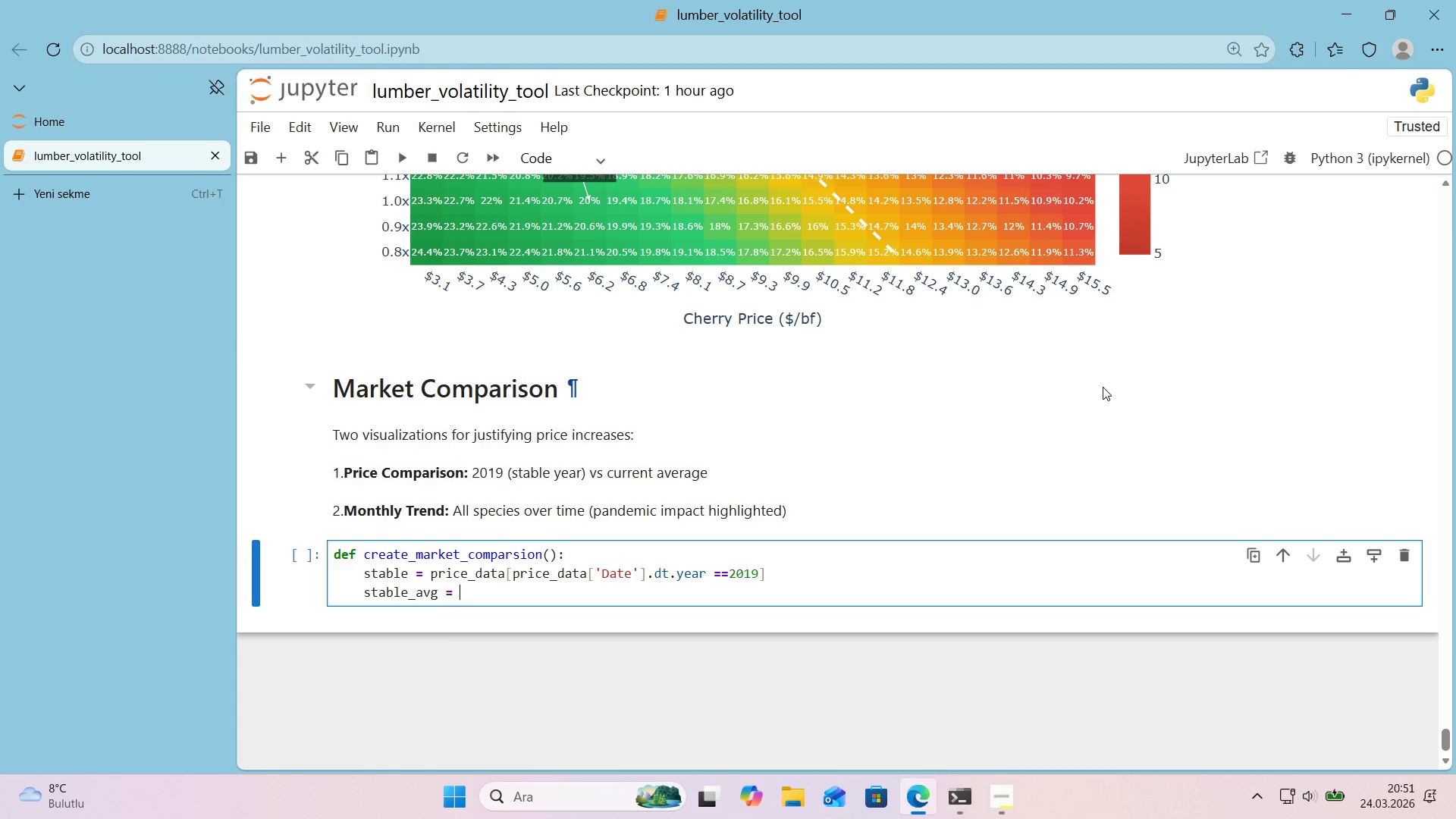 
key(Alt+Control+7)
 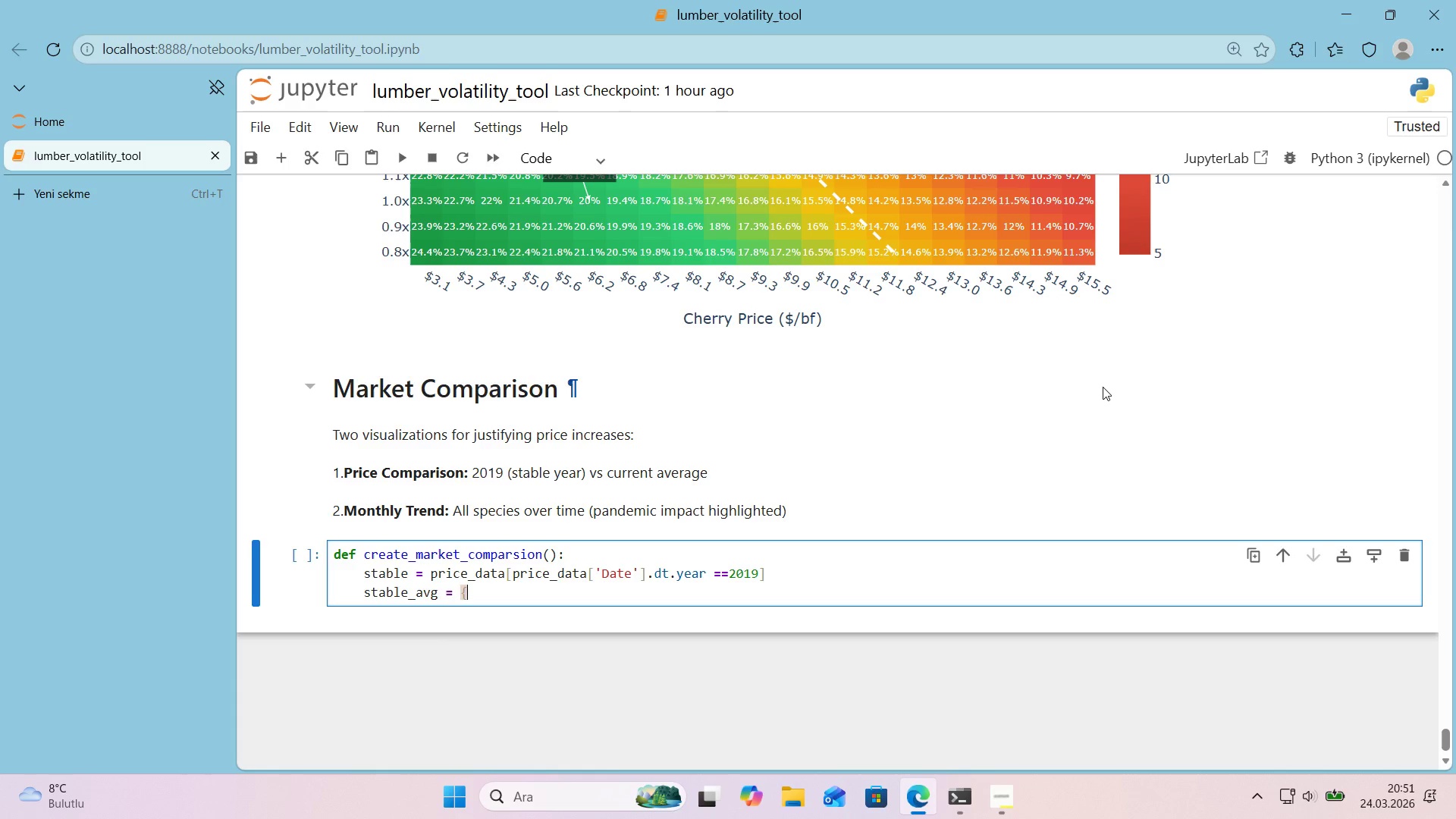 
key(Alt+Control+0)
 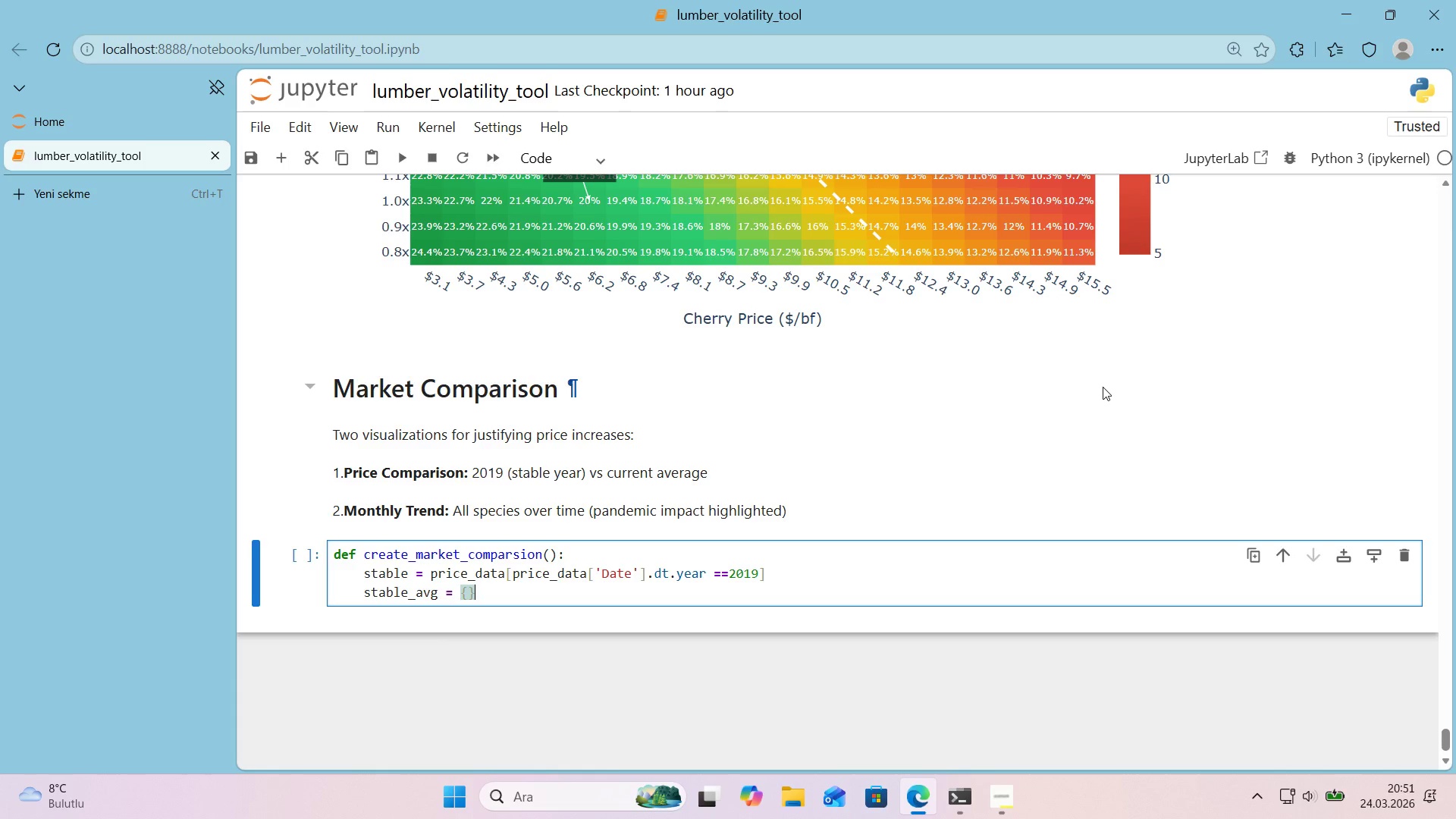 
key(ArrowLeft)
 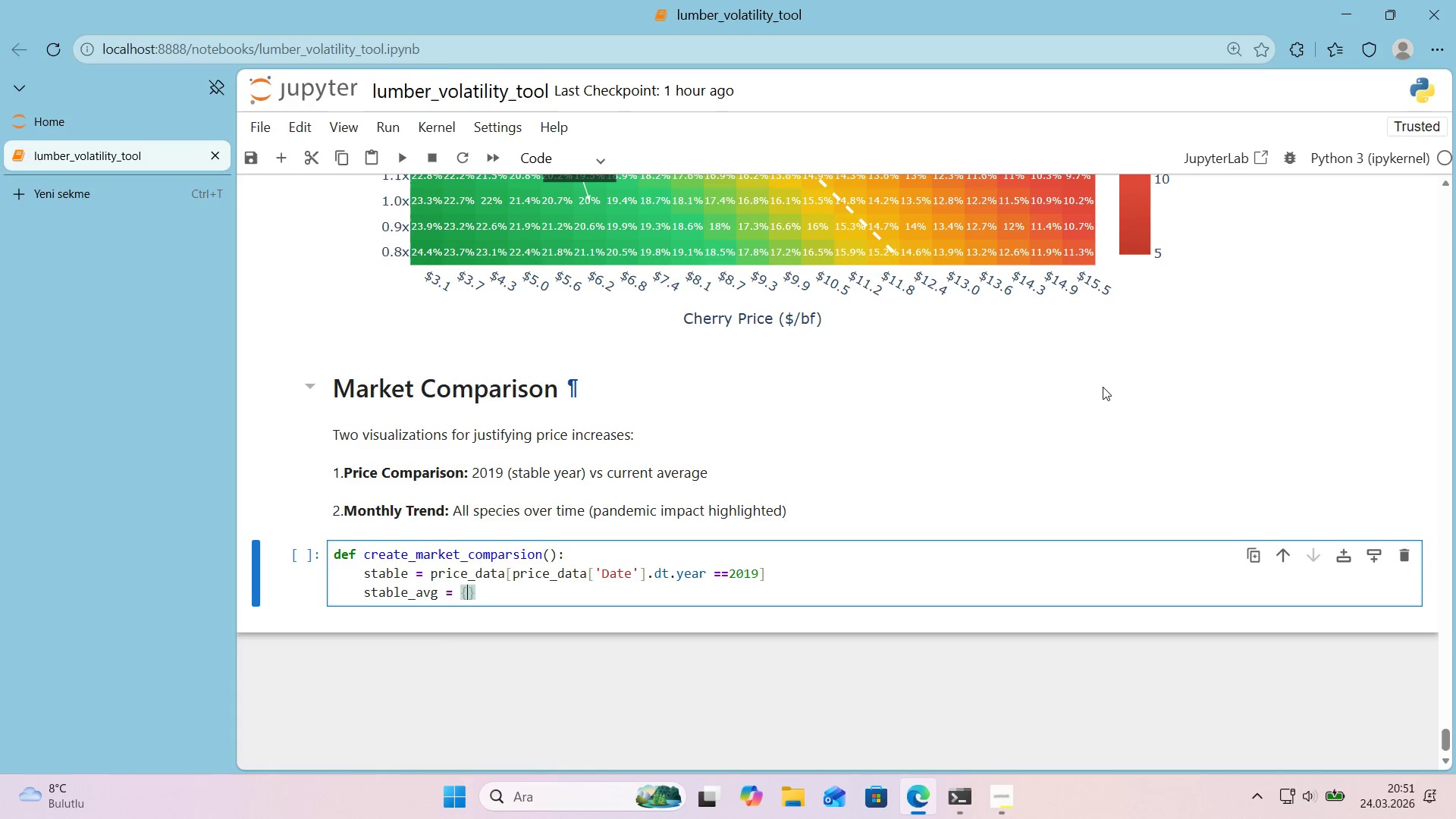 
type(sp> stable)
 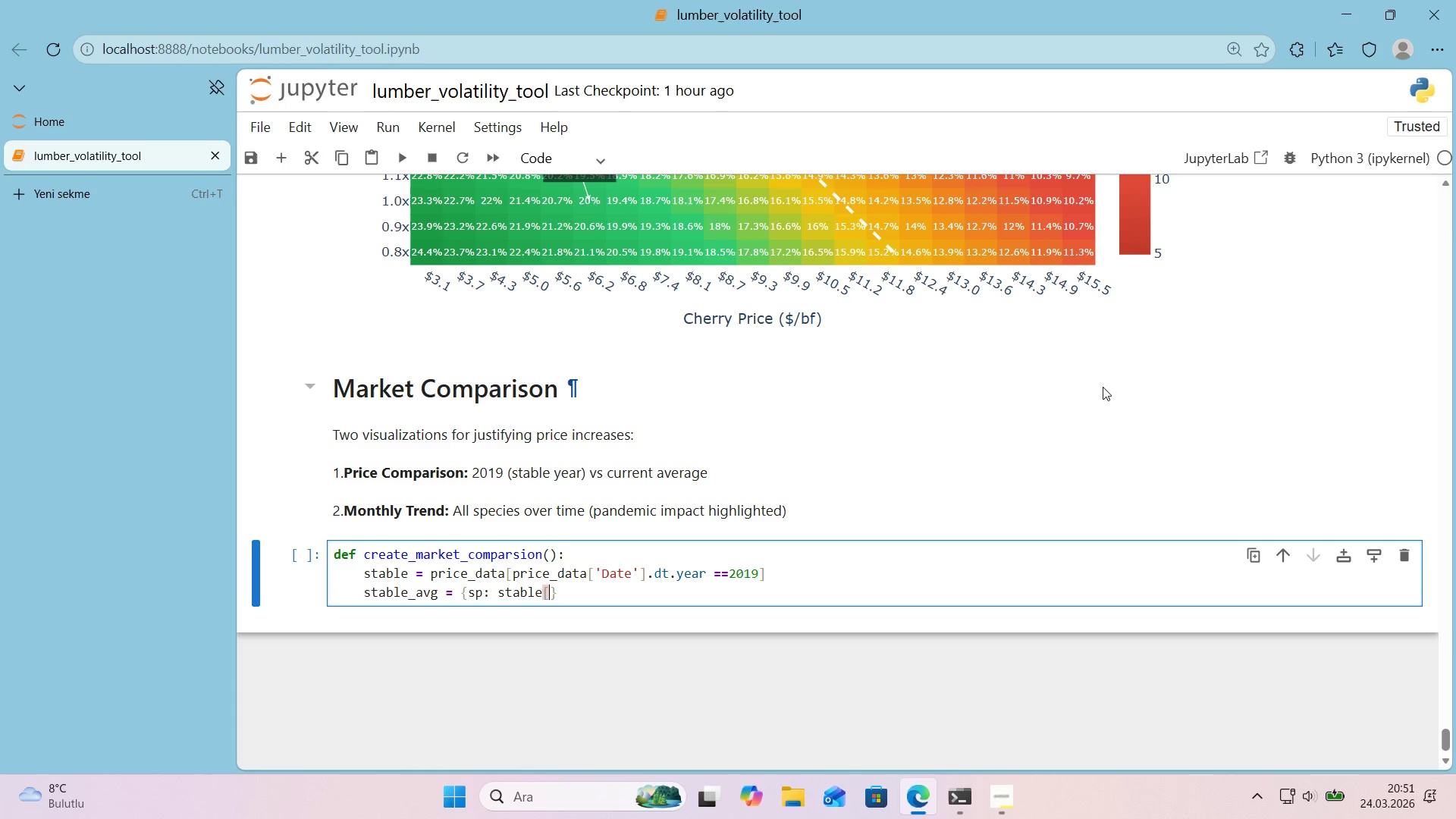 
key(Alt+Control+8)
 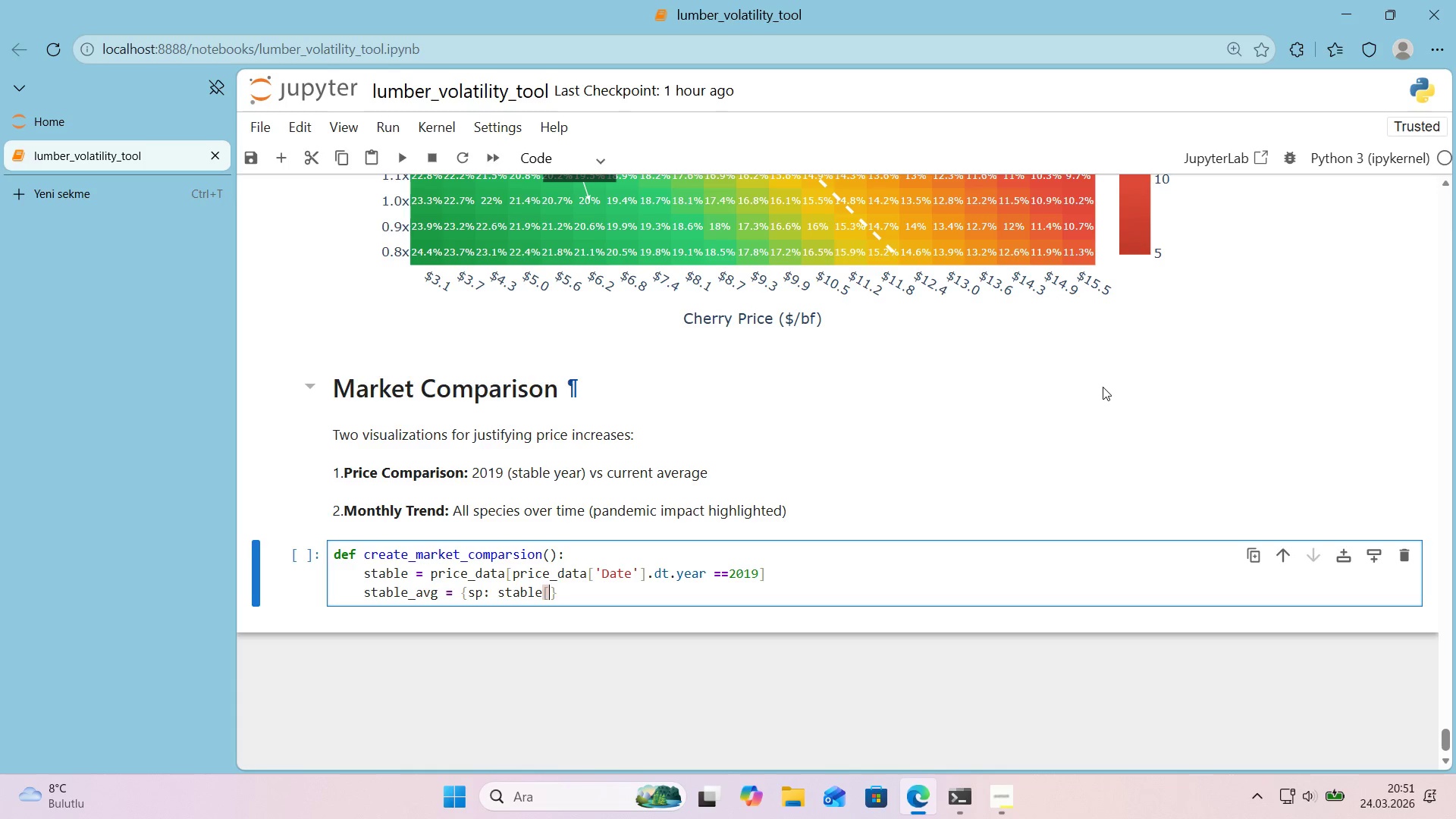 
key(Alt+Control+9)
 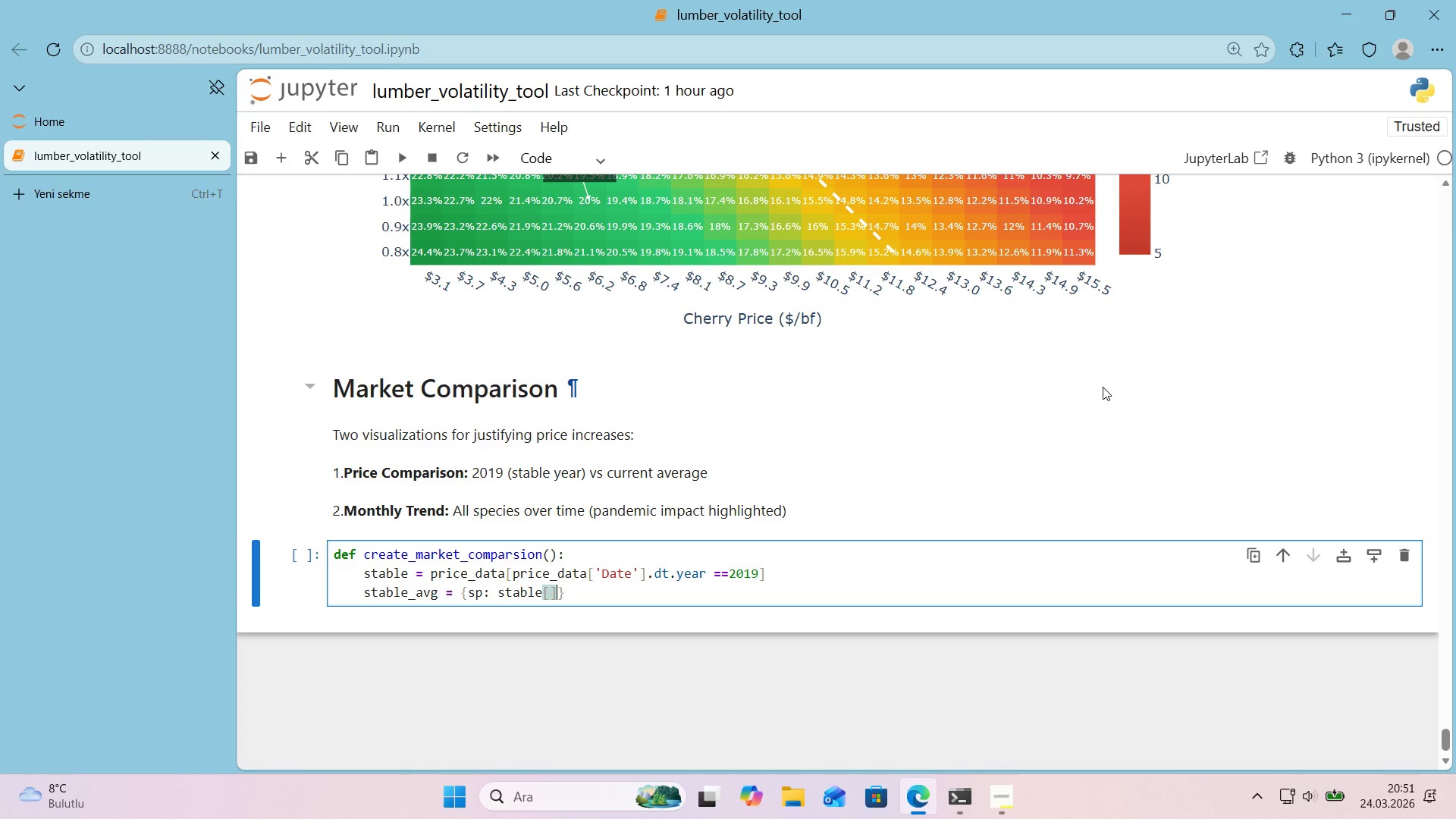 
key(ArrowLeft)
 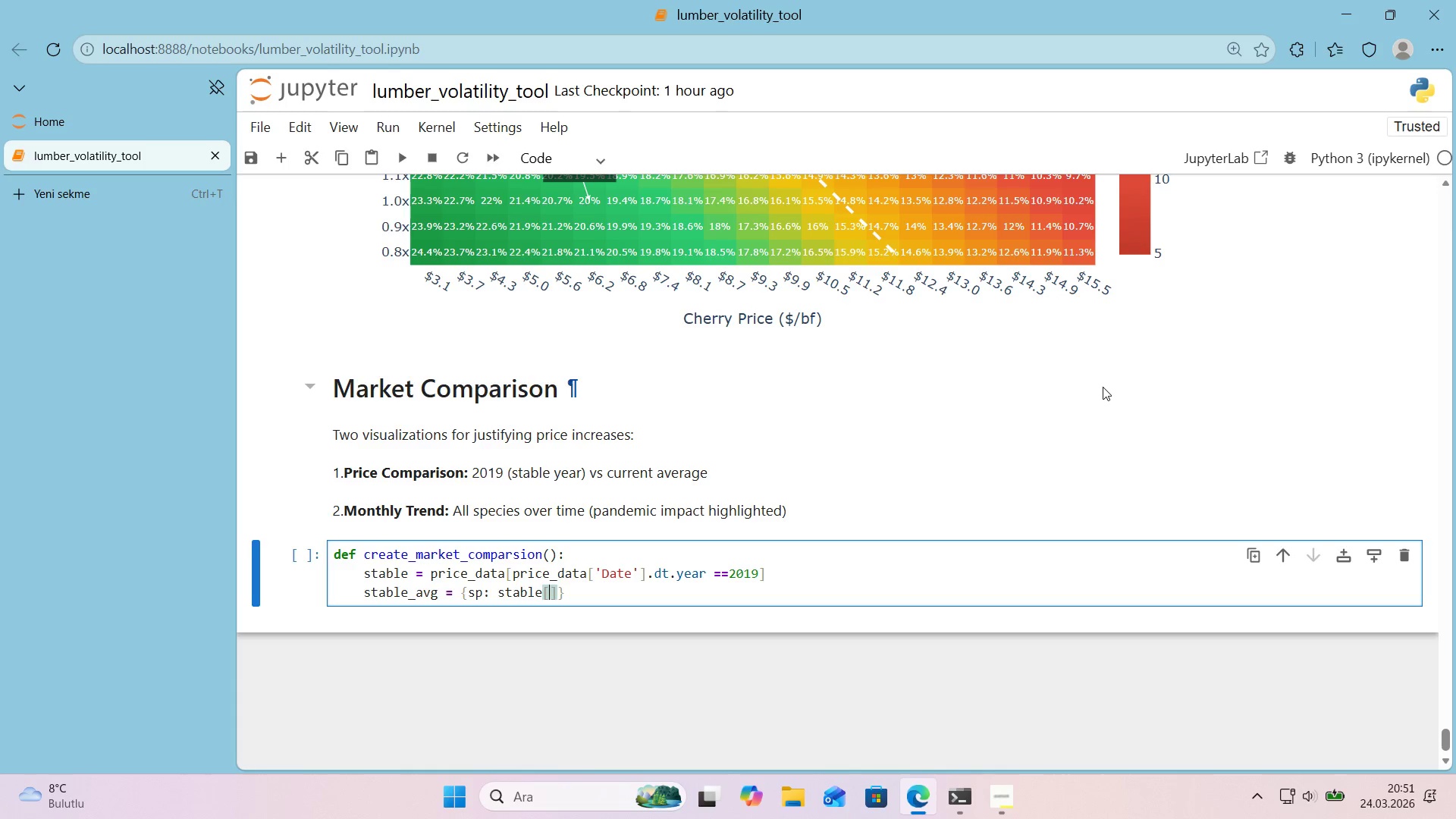 
type(sp)
 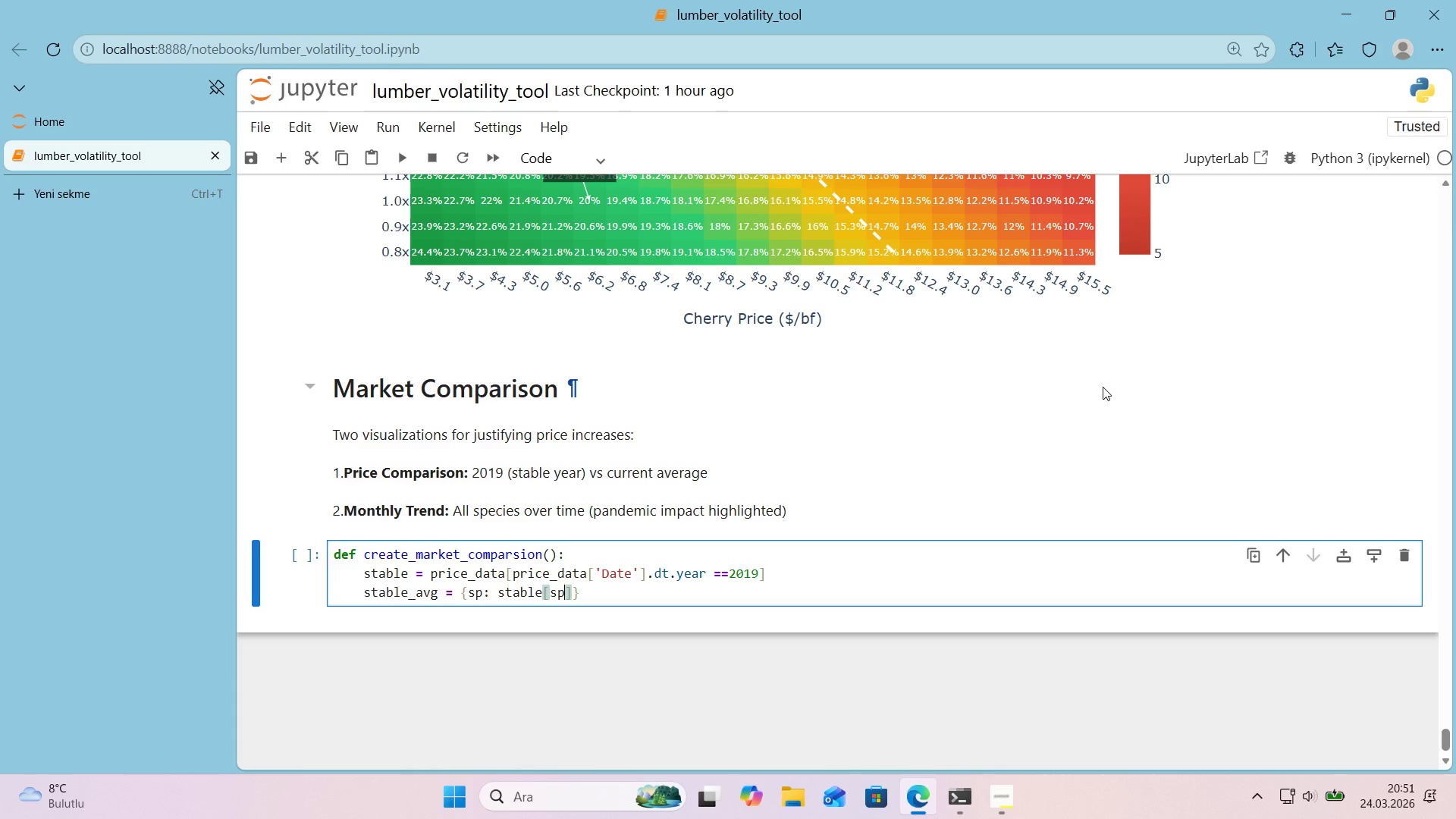 
key(ArrowRight)
 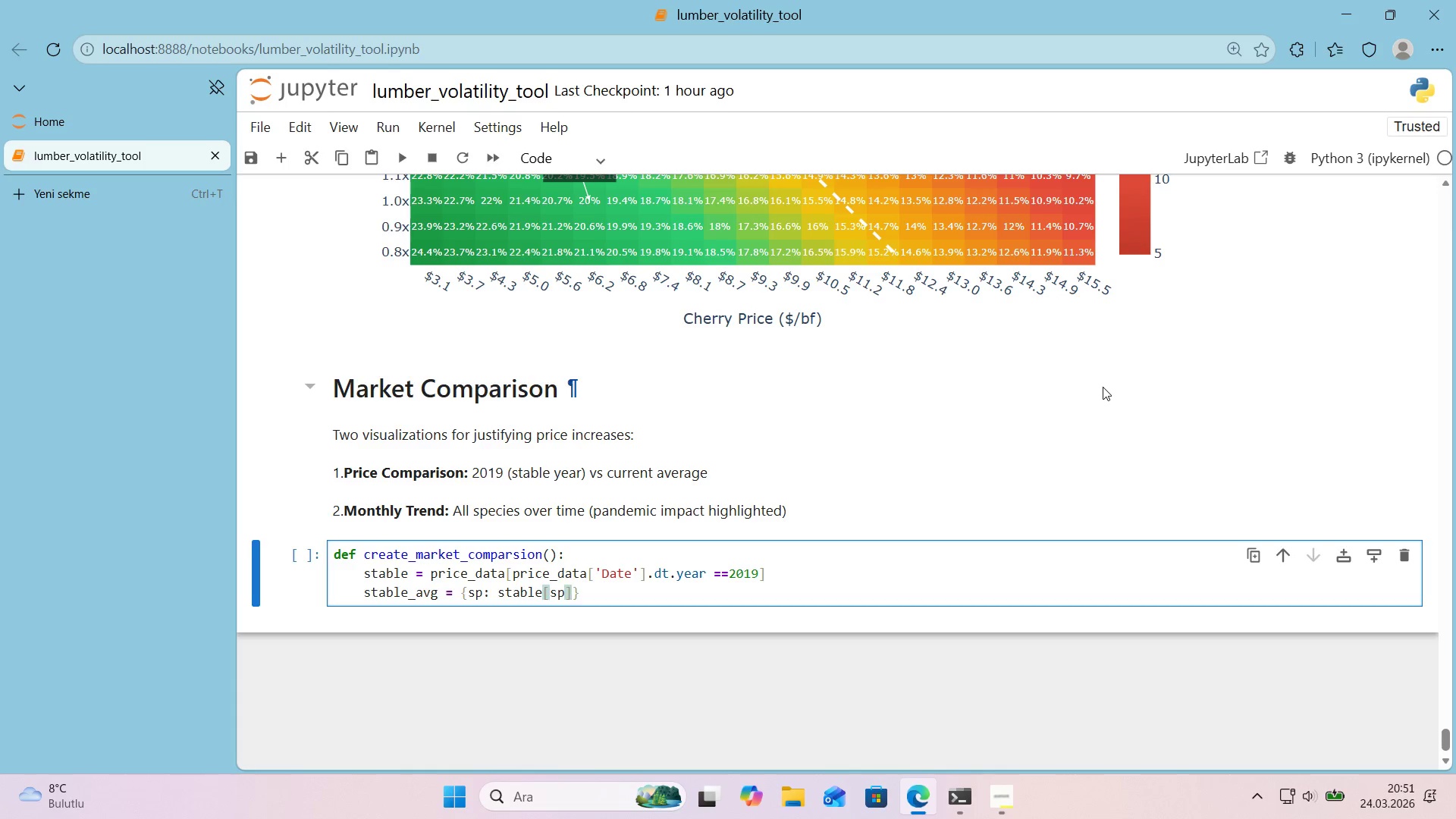 
type(.mean*( for sp 'n base_pr'ces)
 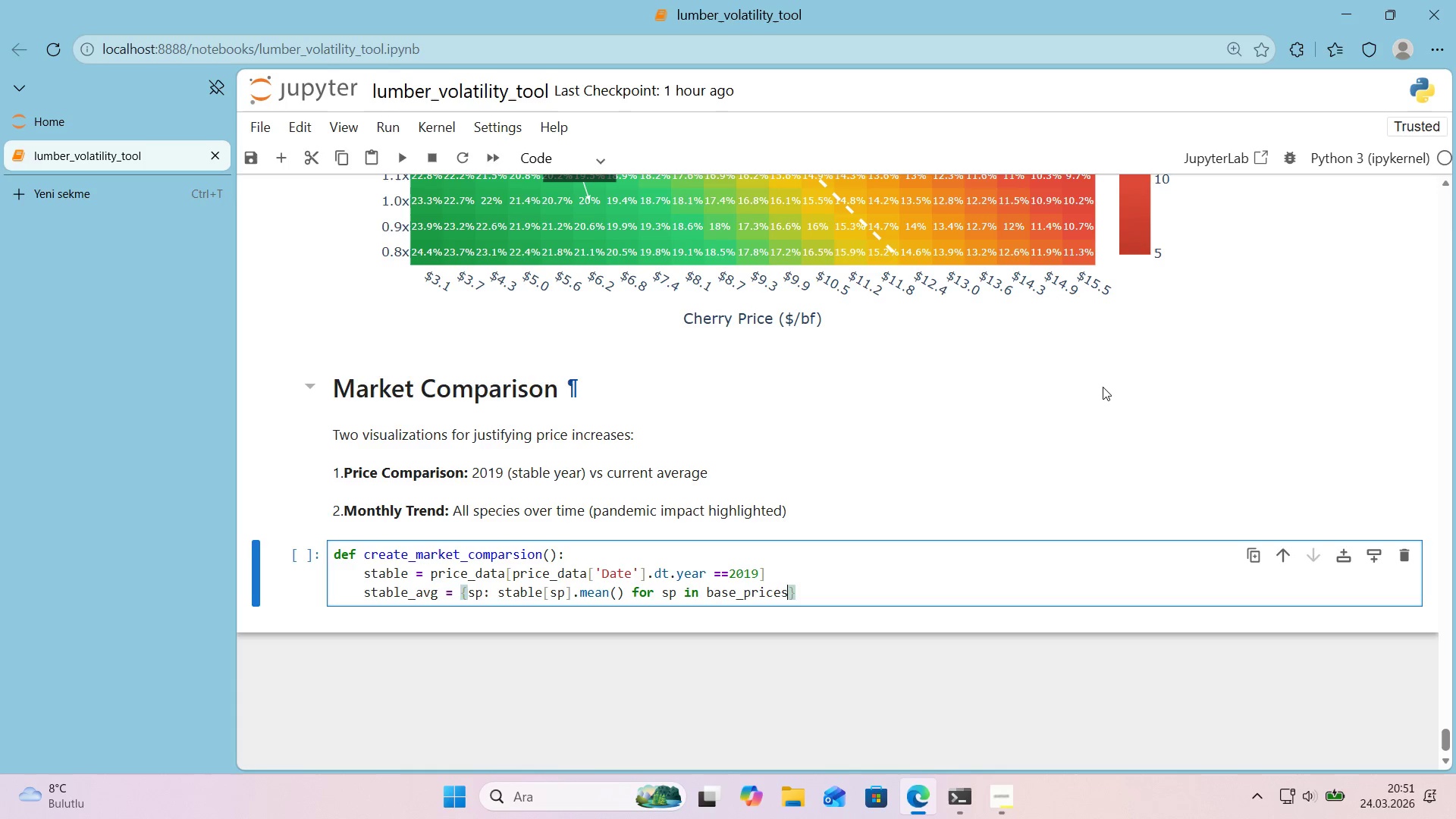 
key(ArrowRight)
 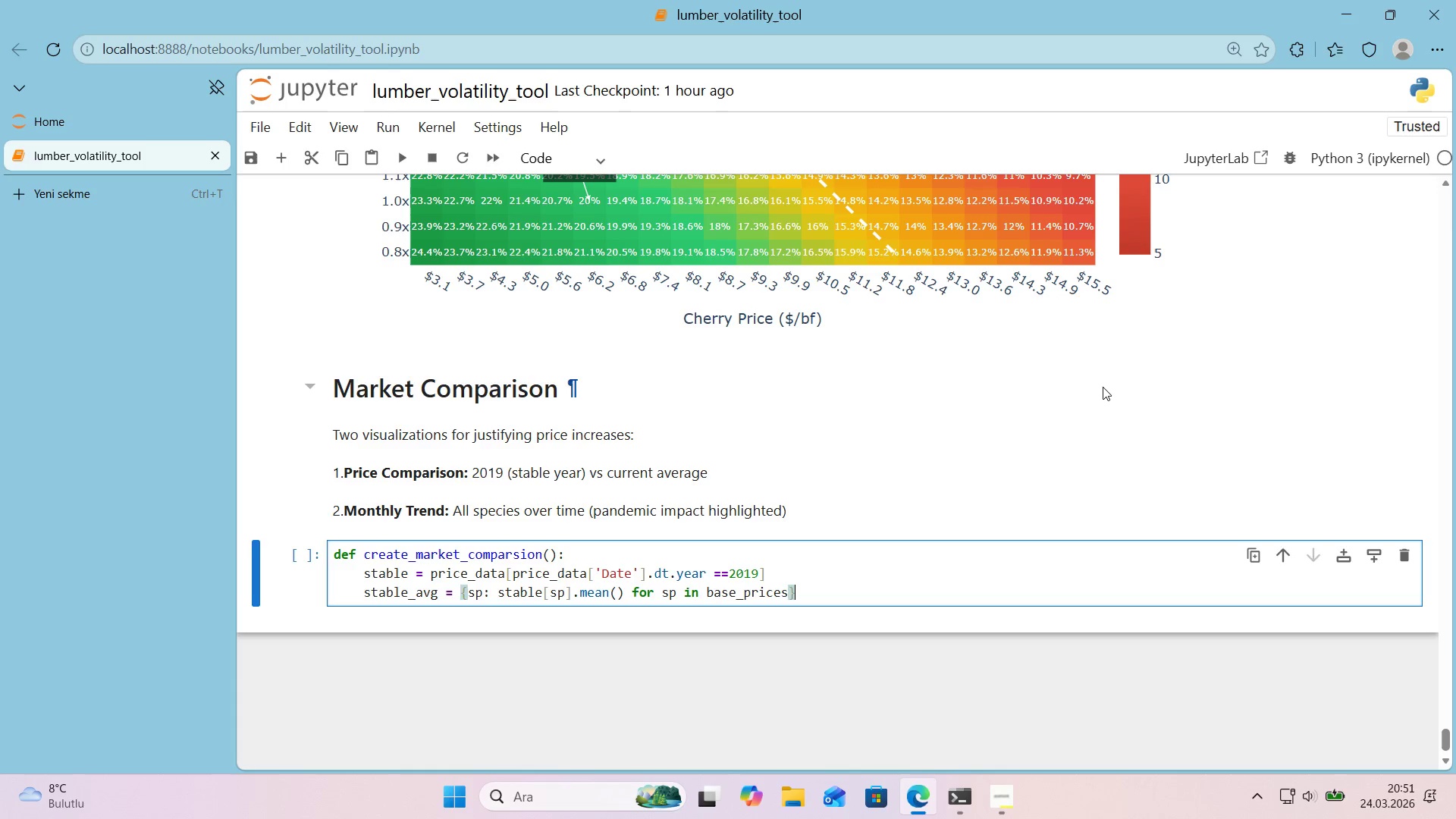 
key(Enter)
 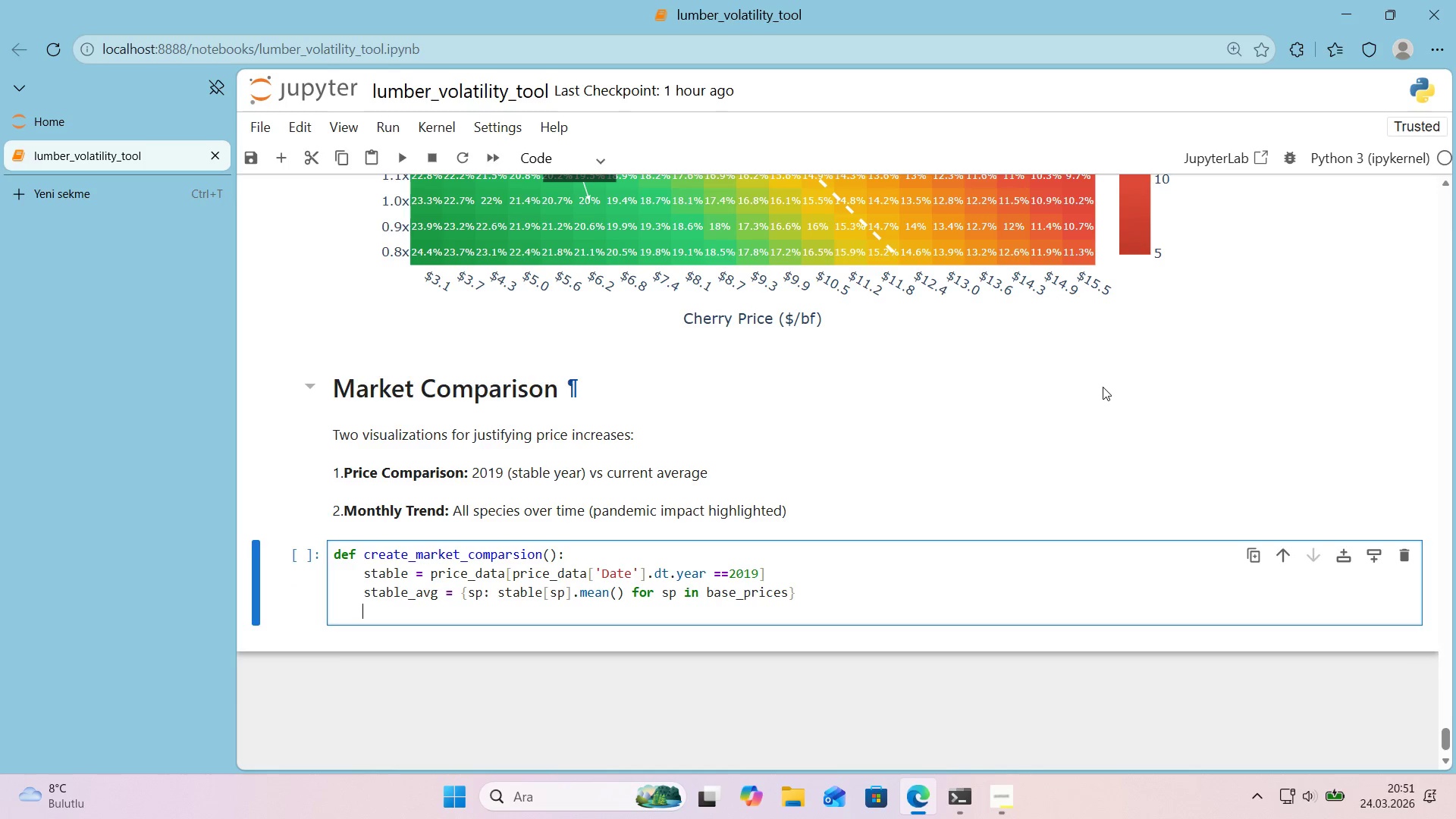 
key(Enter)
 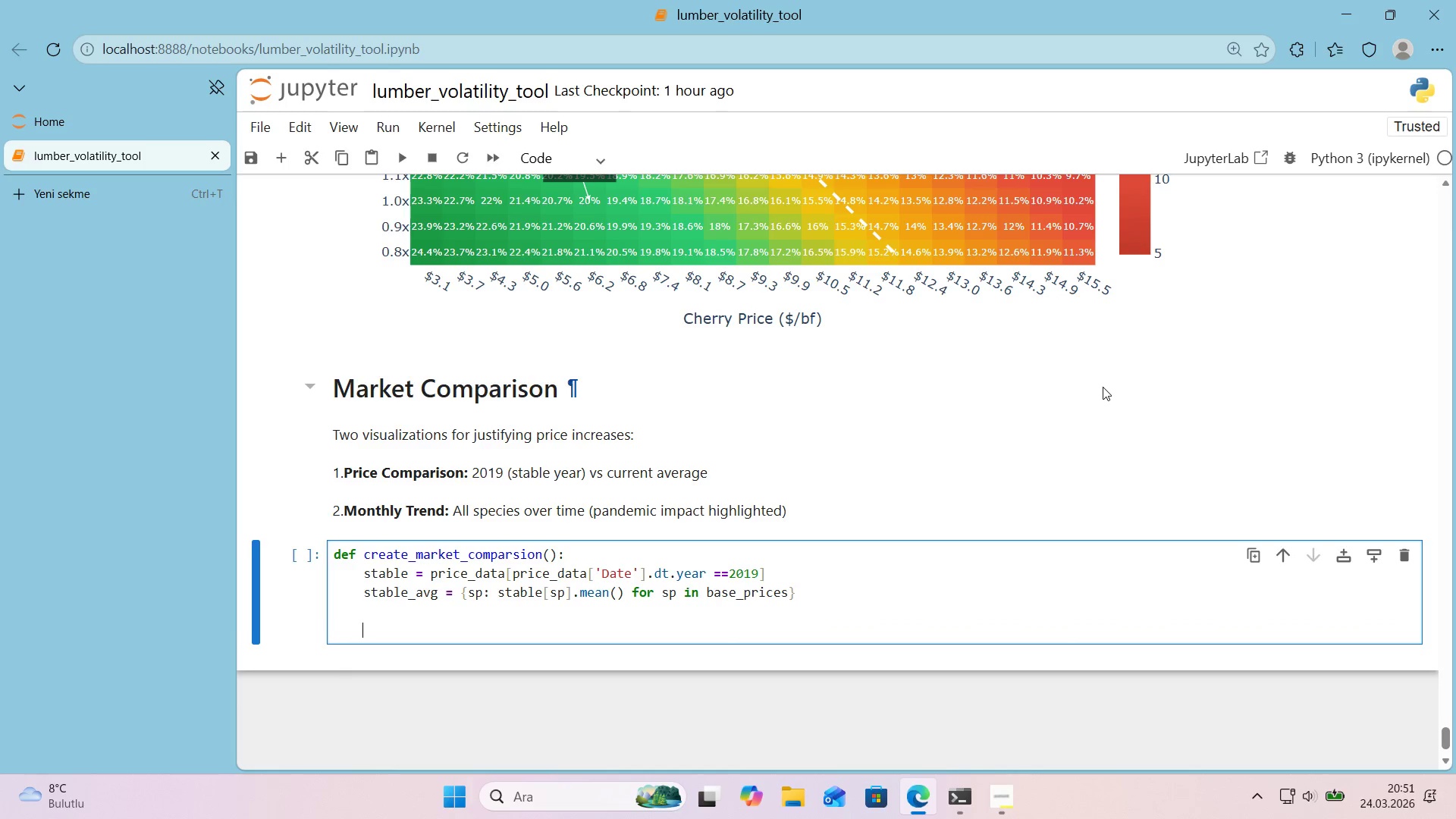 
type(recent)
 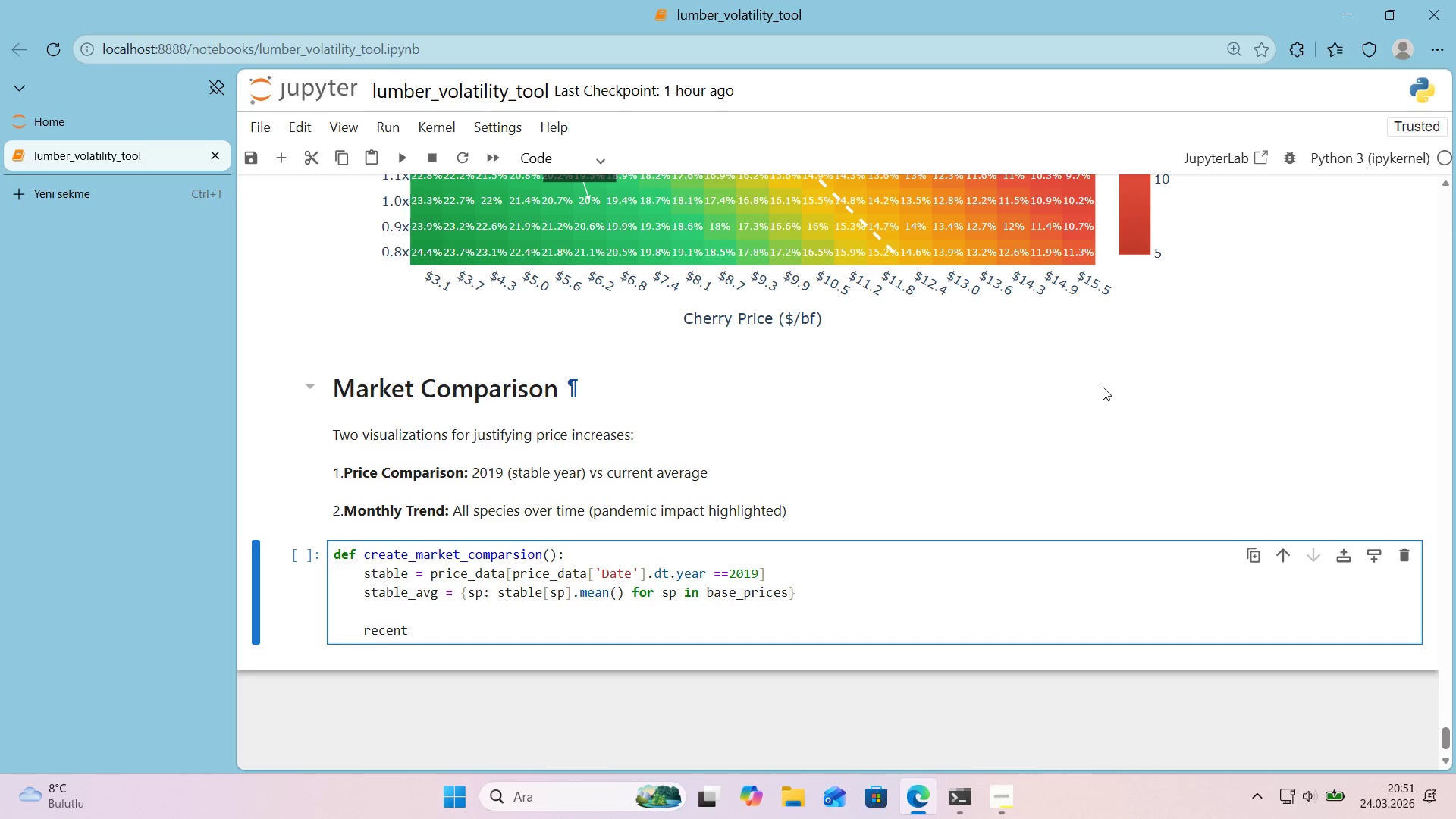 
wait(8.06)
 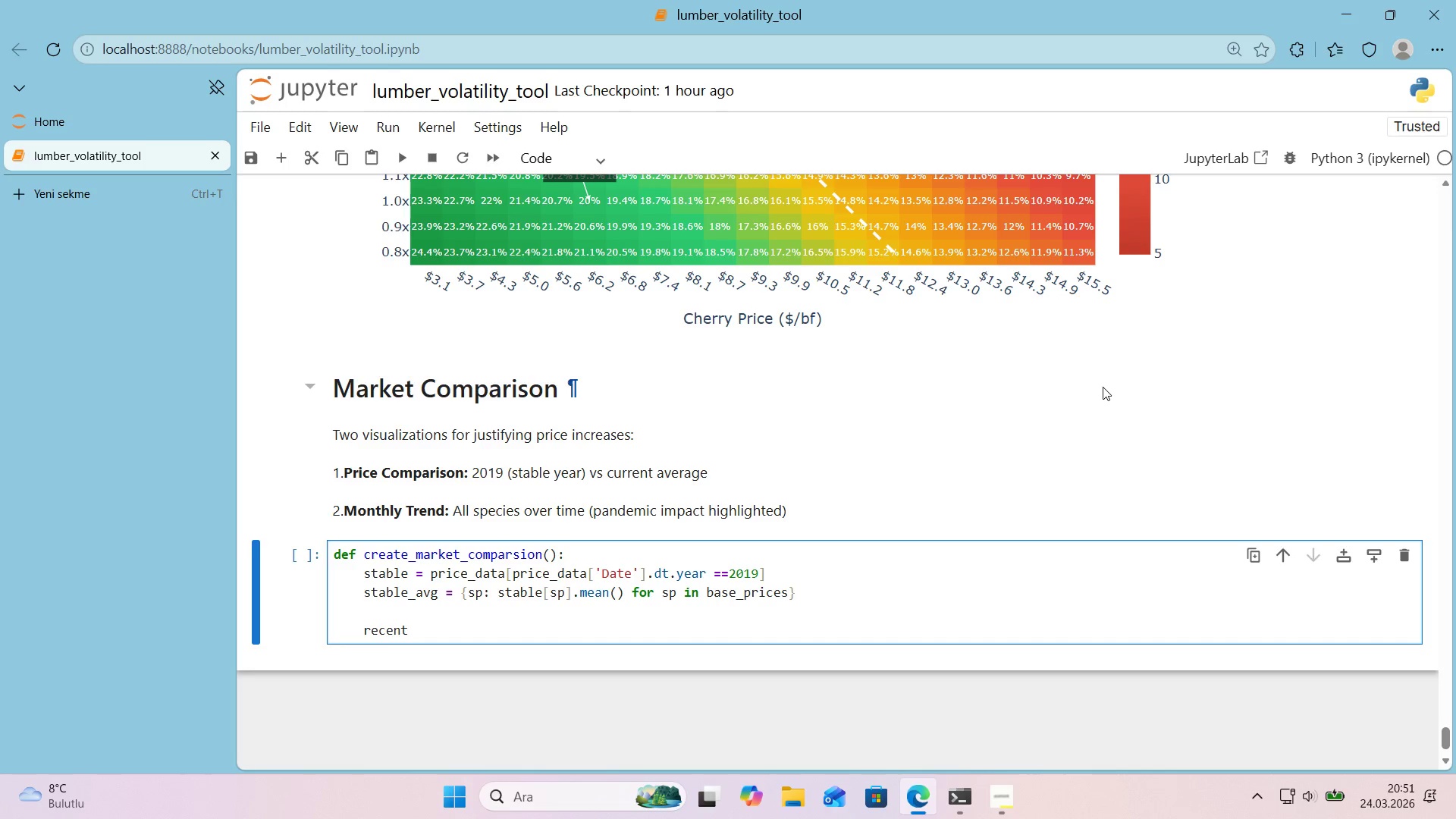 
type( ) pr'ce_data.ta'l*()
 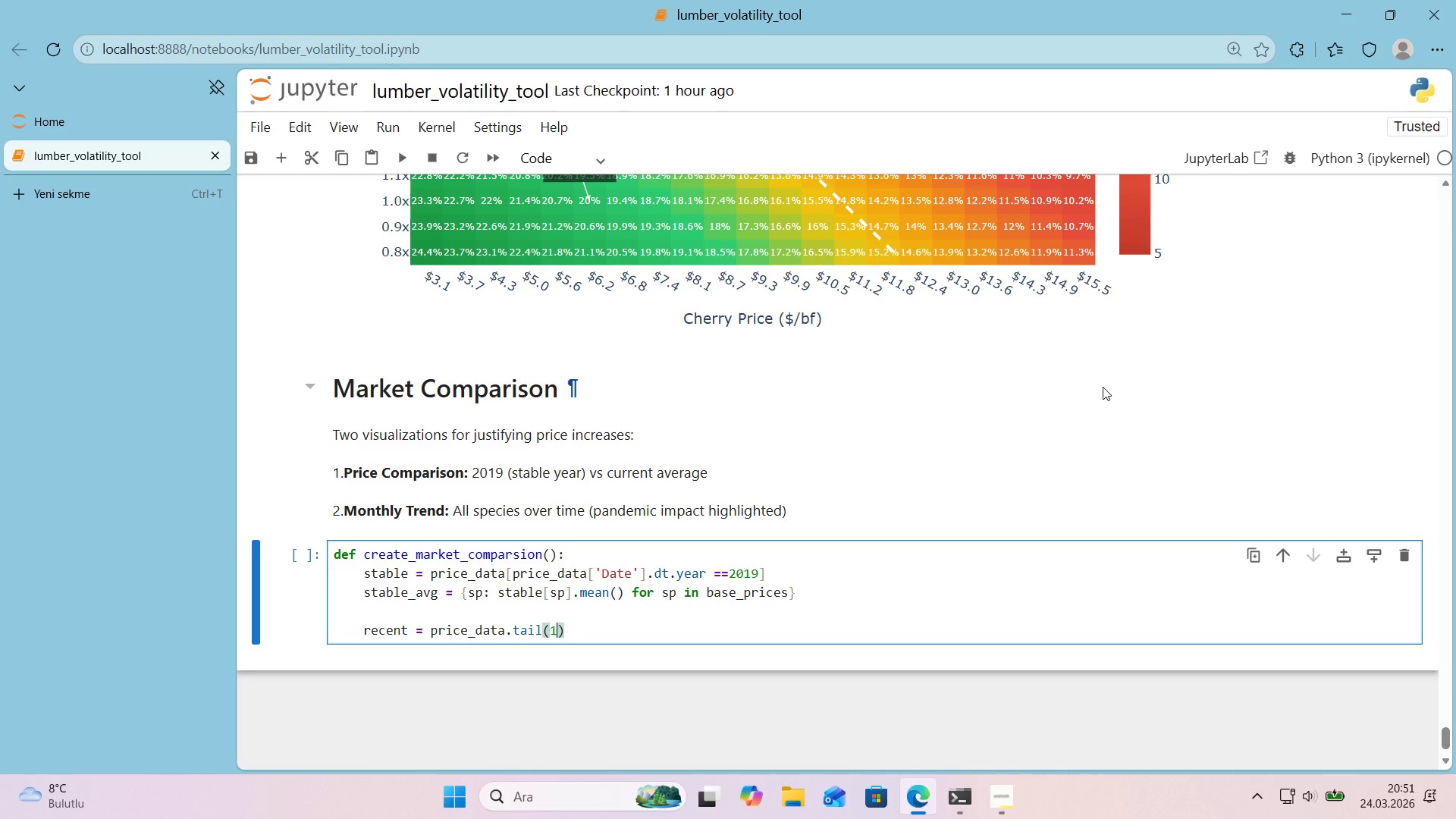 
 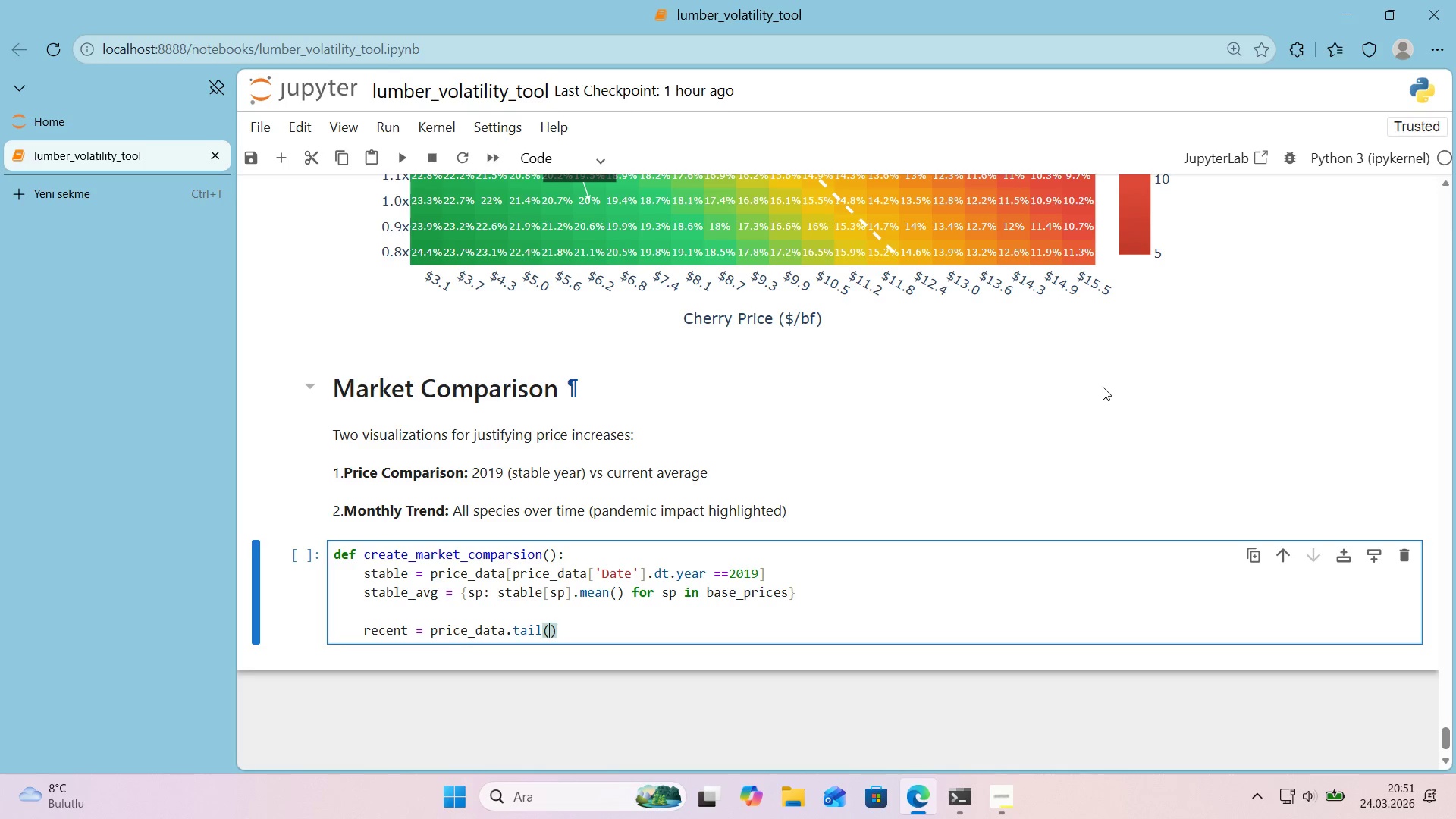 
key(ArrowLeft)
 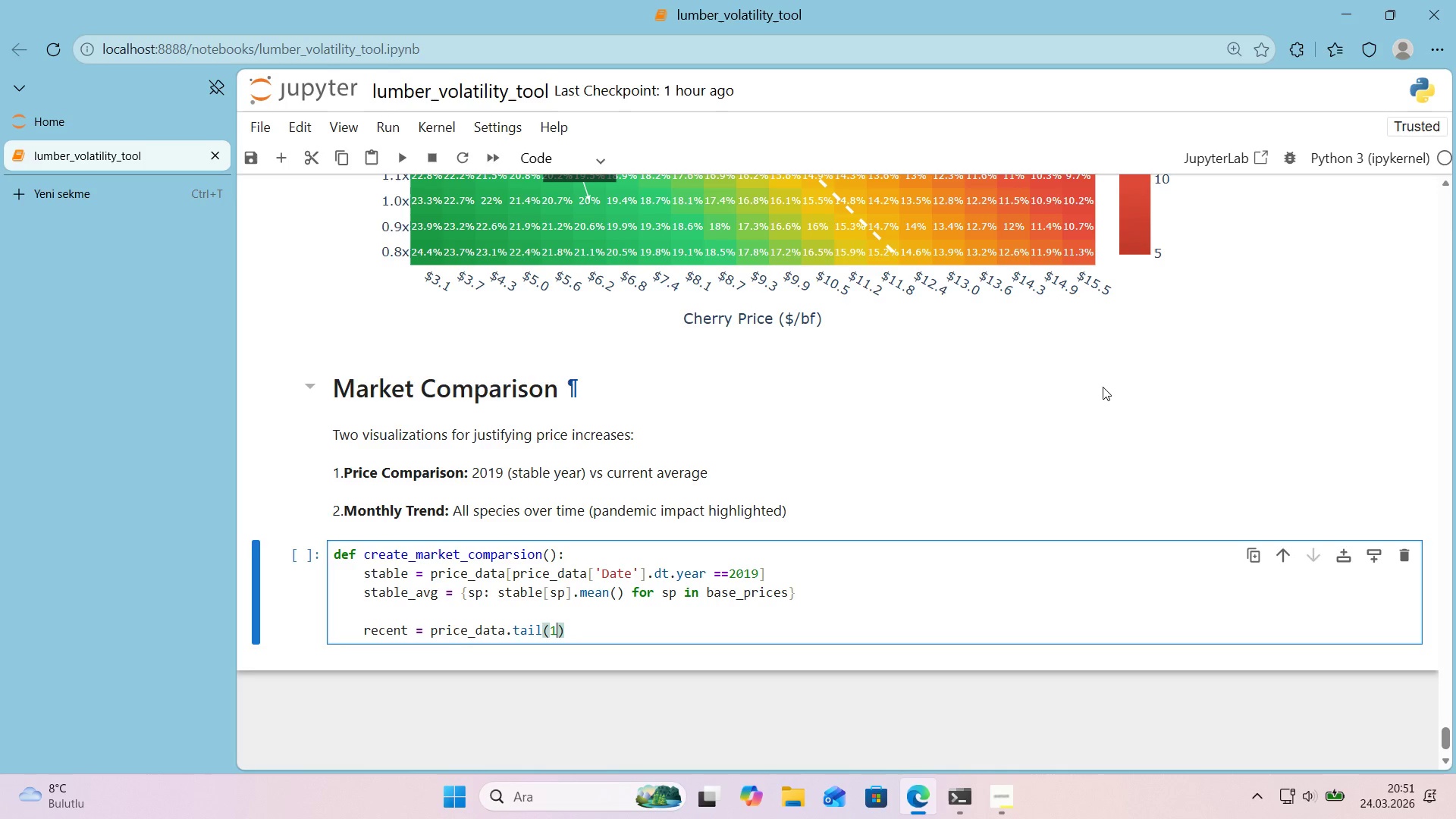 
type(12)
 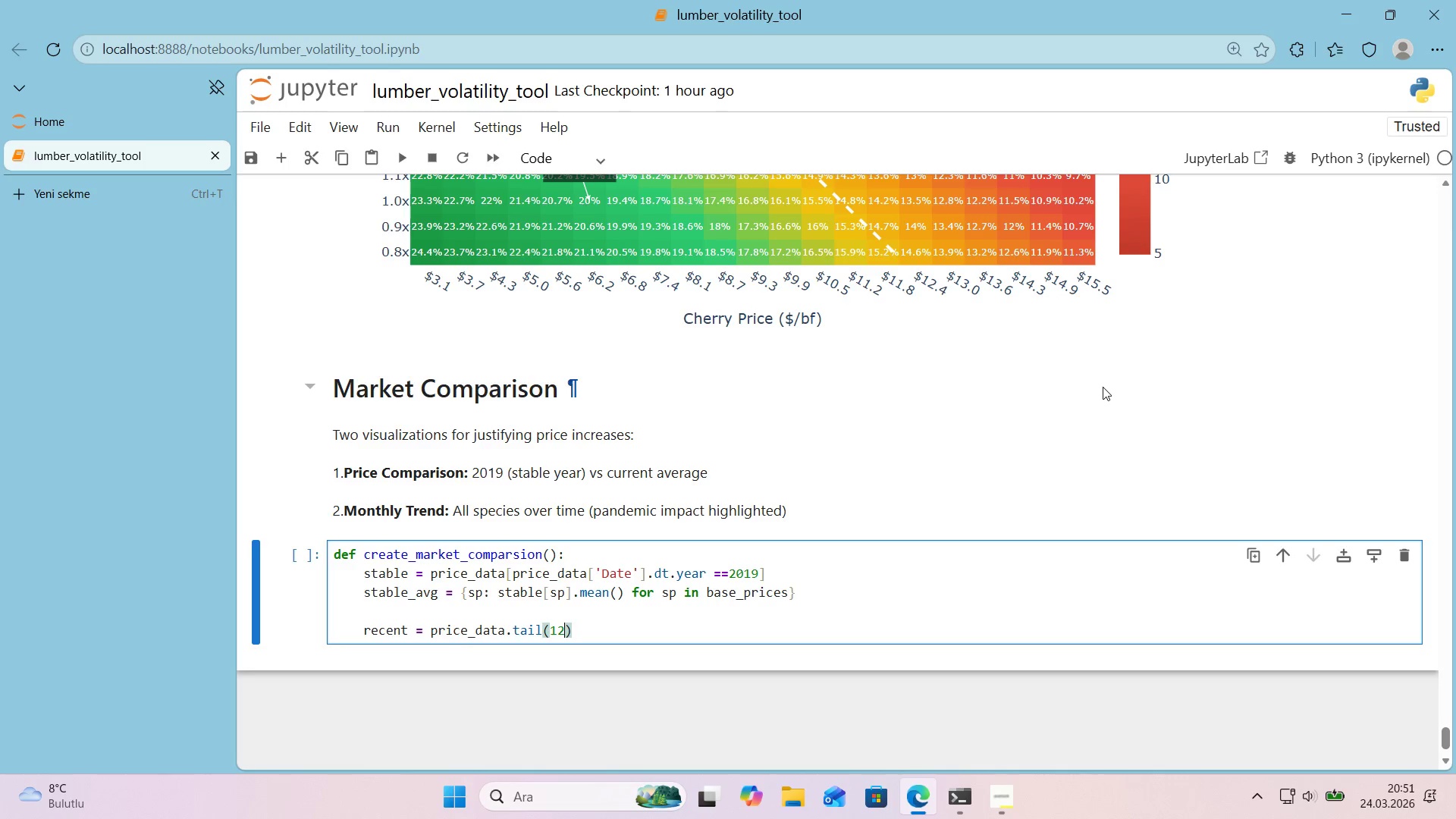 
key(ArrowRight)
 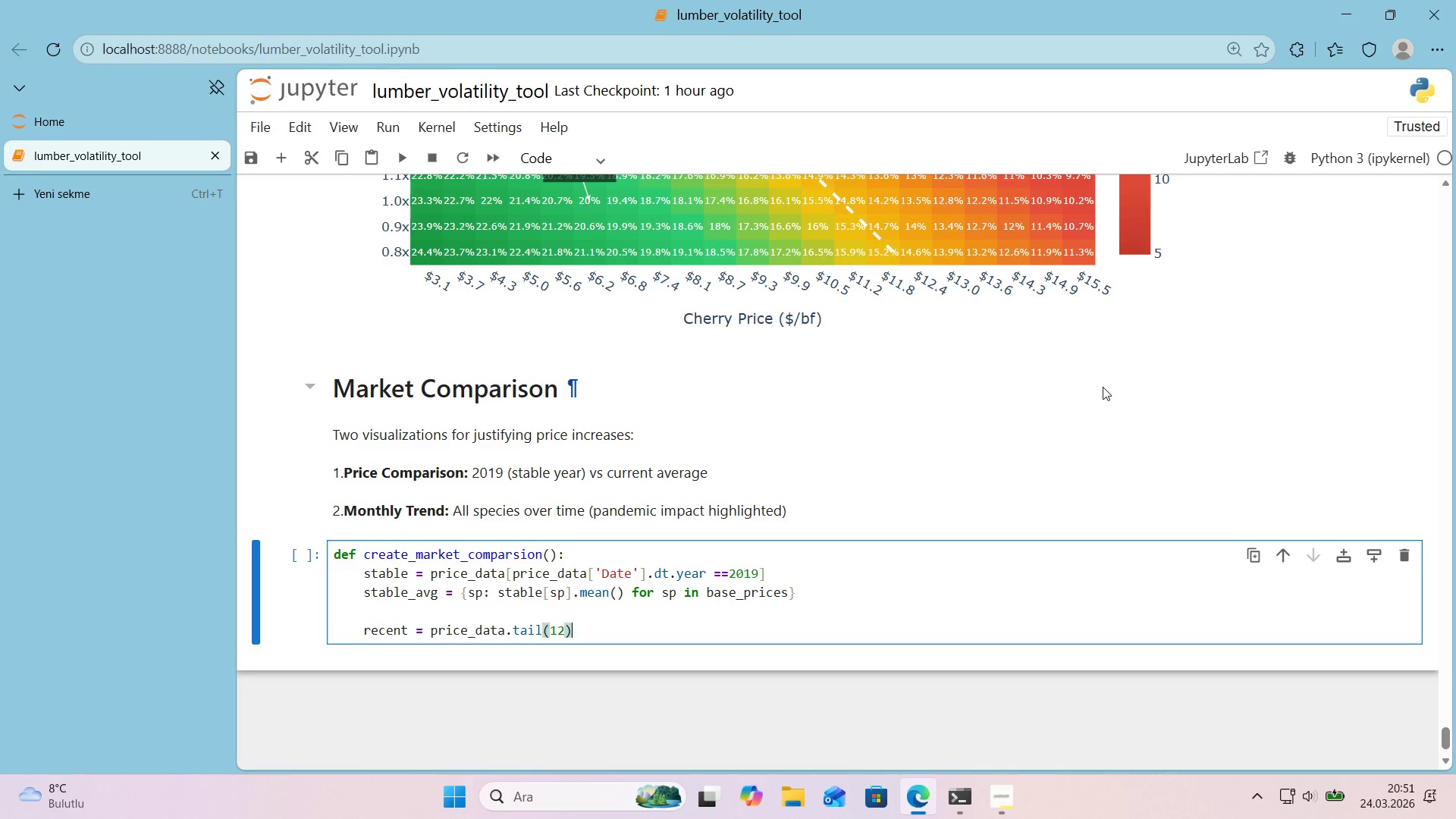 
key(Enter)
 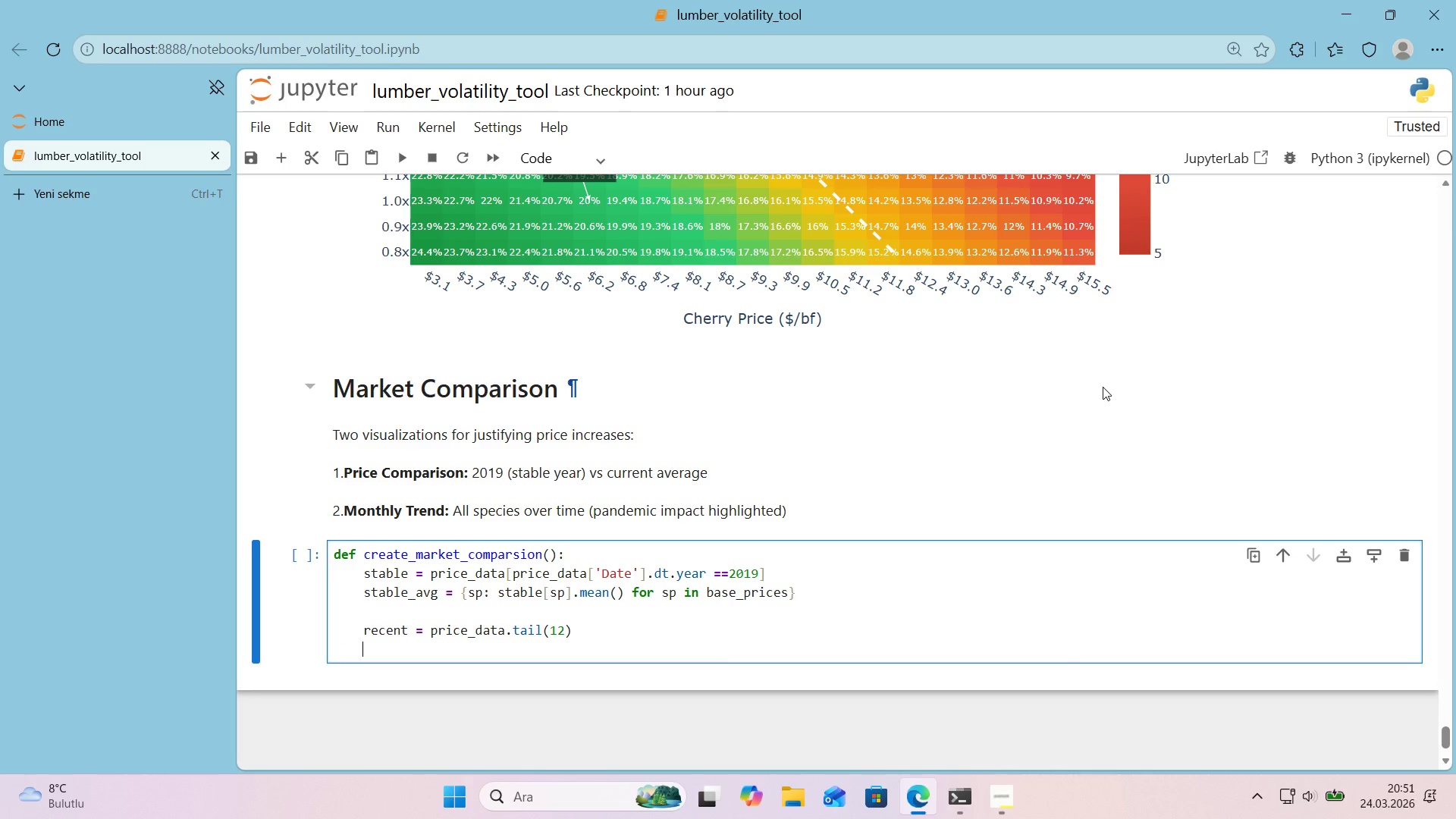 
type(cur_Avg)
key(Backspace)
key(Backspace)
type(AA)
key(Backspace)
key(Backspace)
key(Backspace)
type(avg ) s)
key(Backspace)
 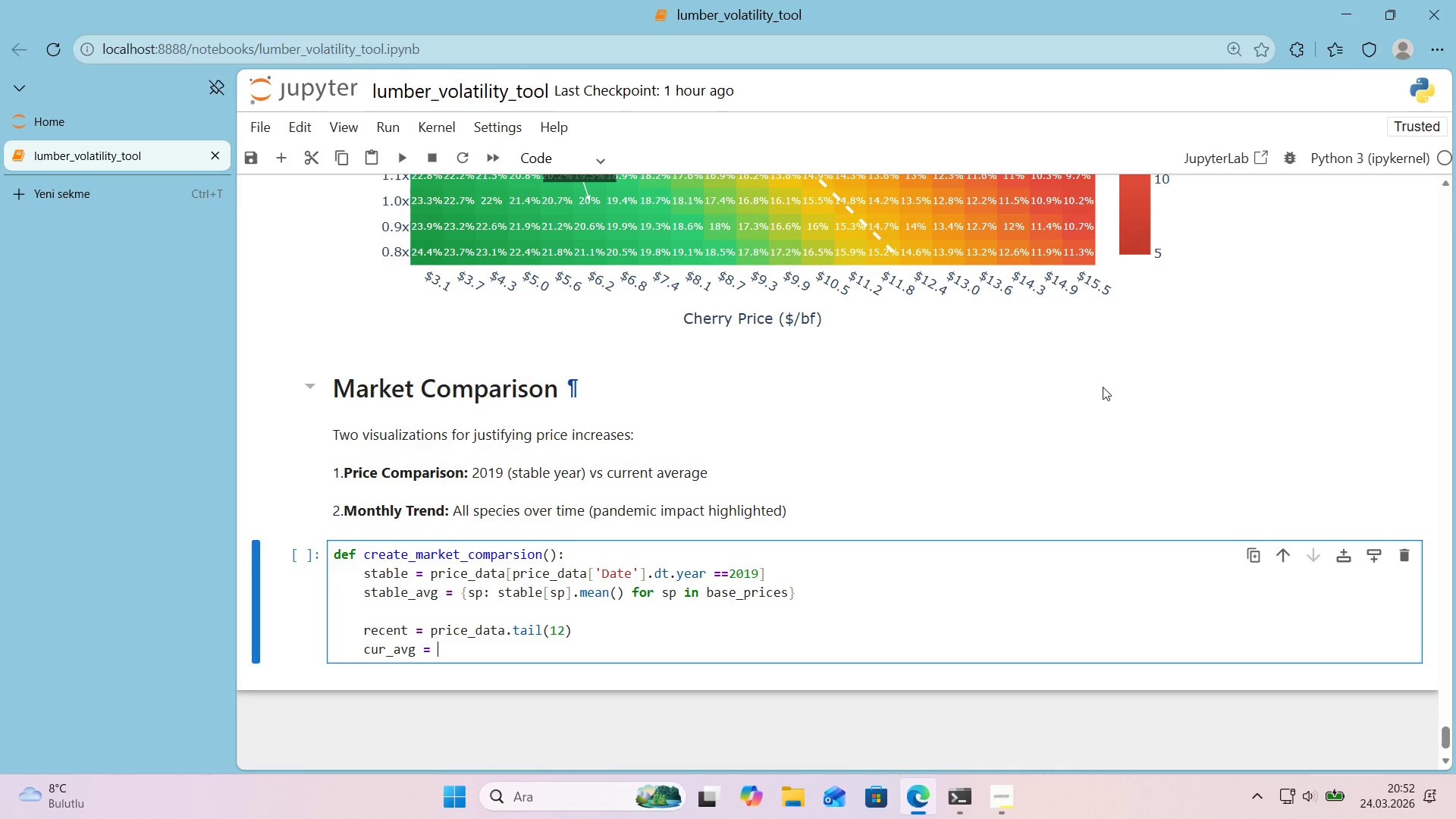 
key(Alt+Control+8)
 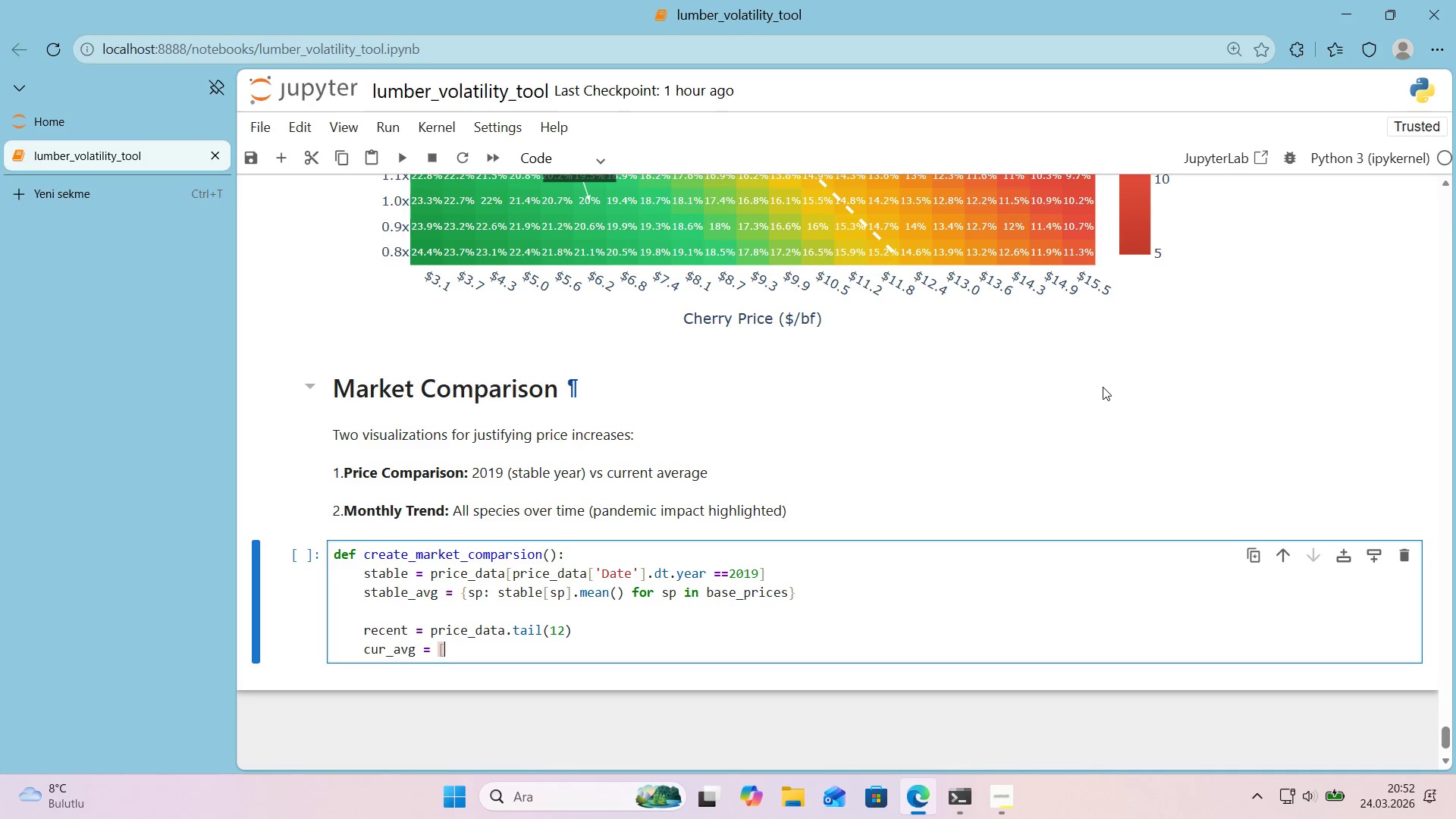 
key(Alt+Control+9)
 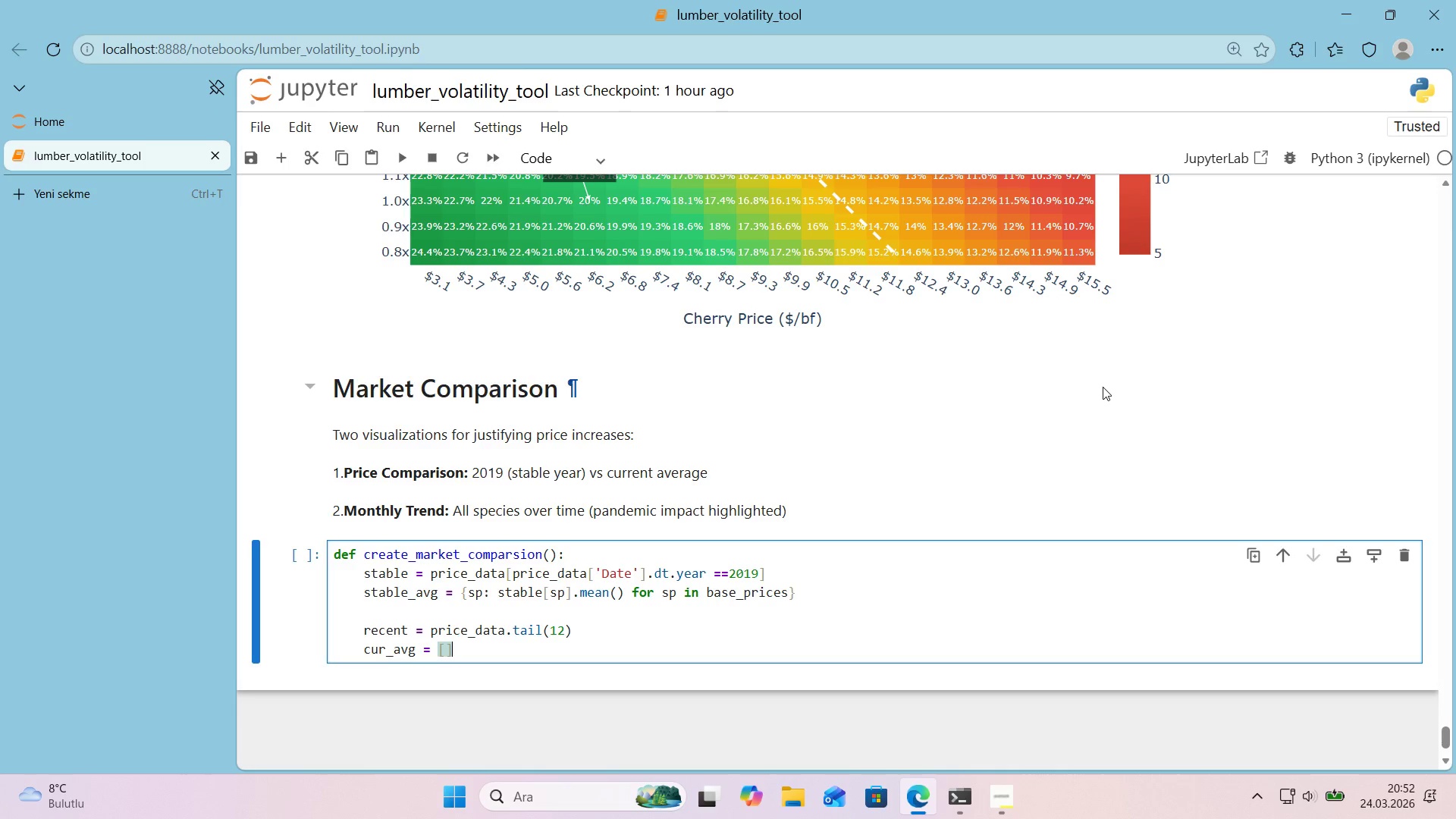 
key(Backspace)
 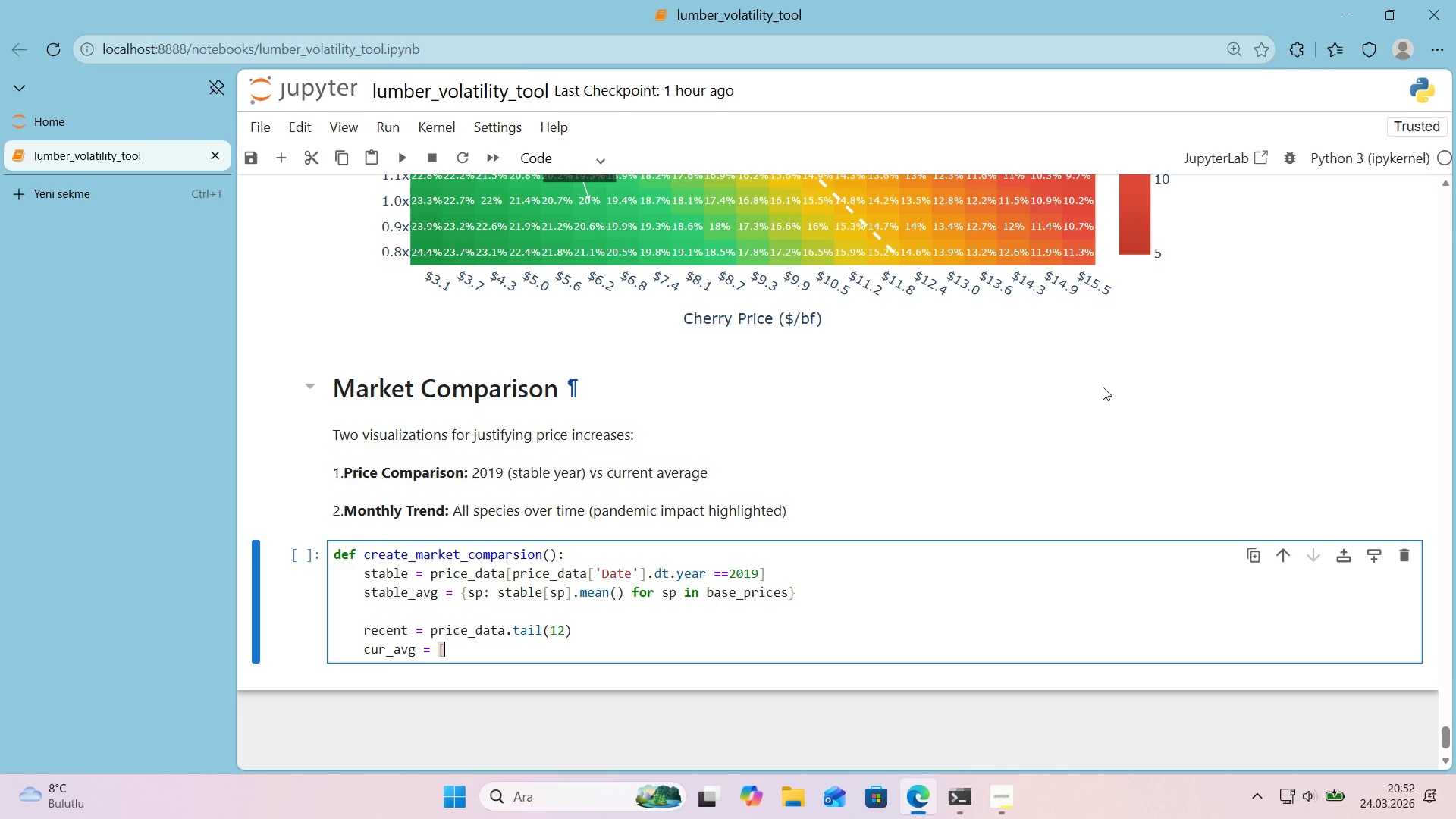 
key(Backspace)
 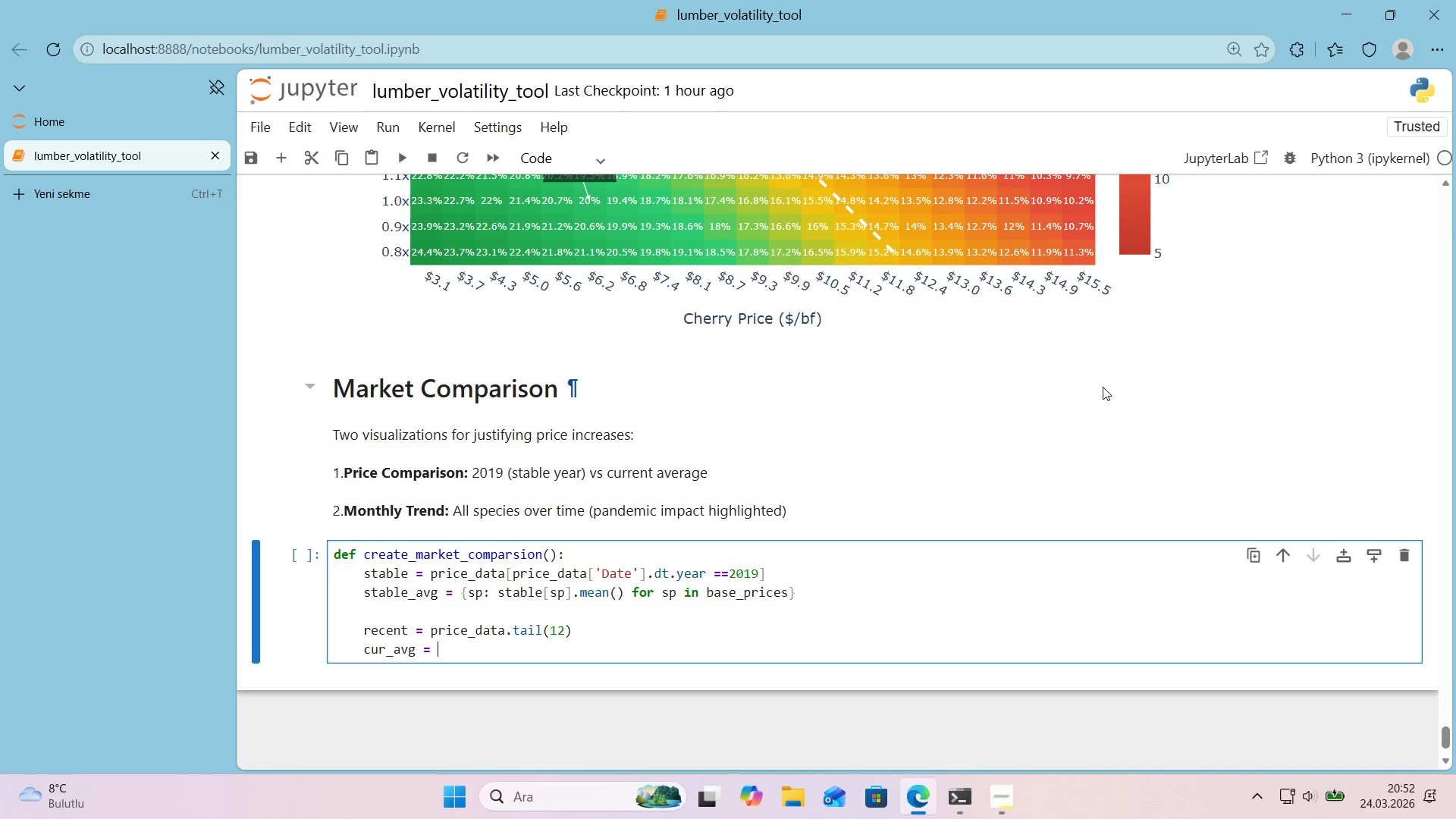 
key(Alt+Control+7)
 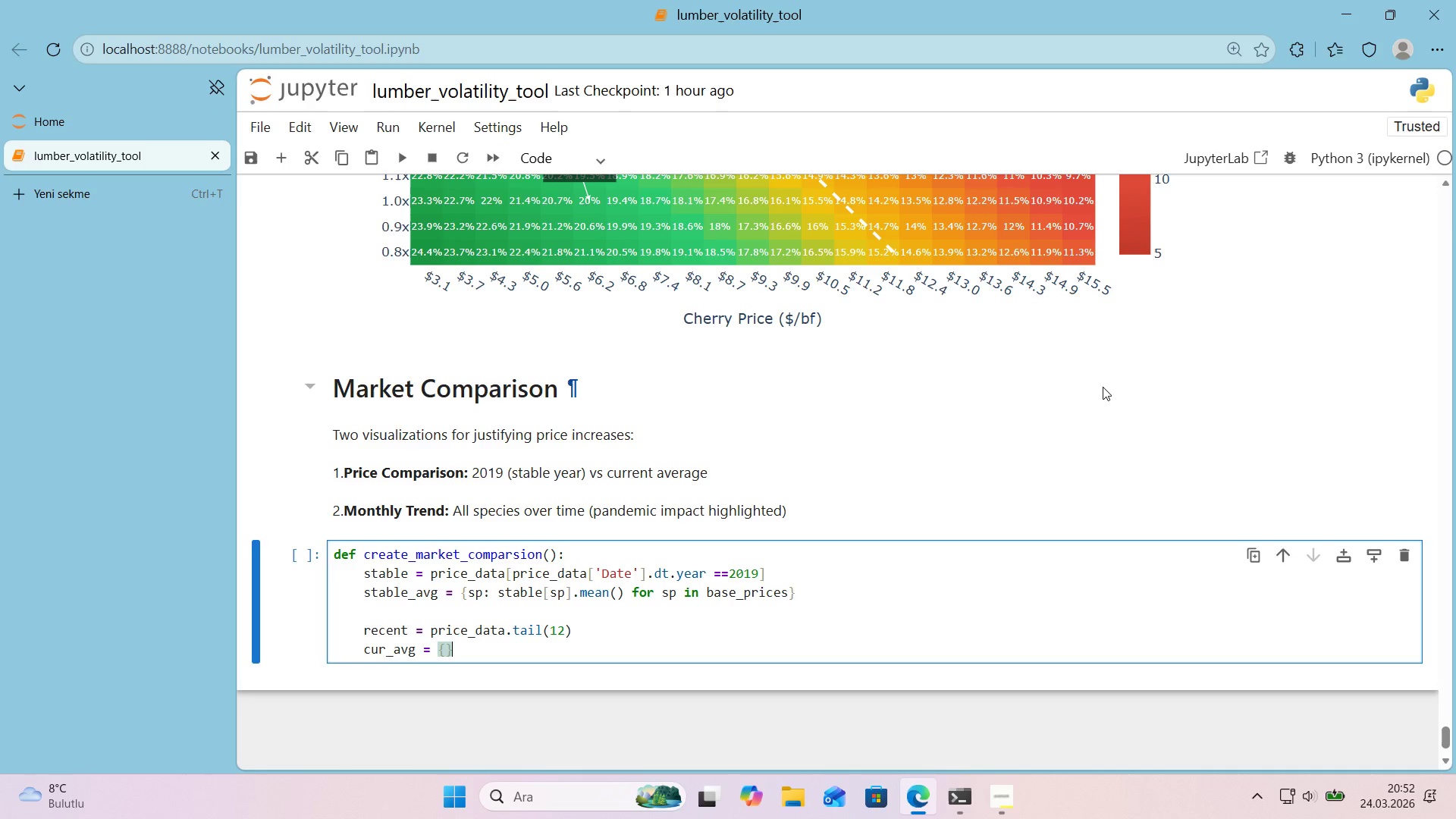 
key(Alt+Control+0)
 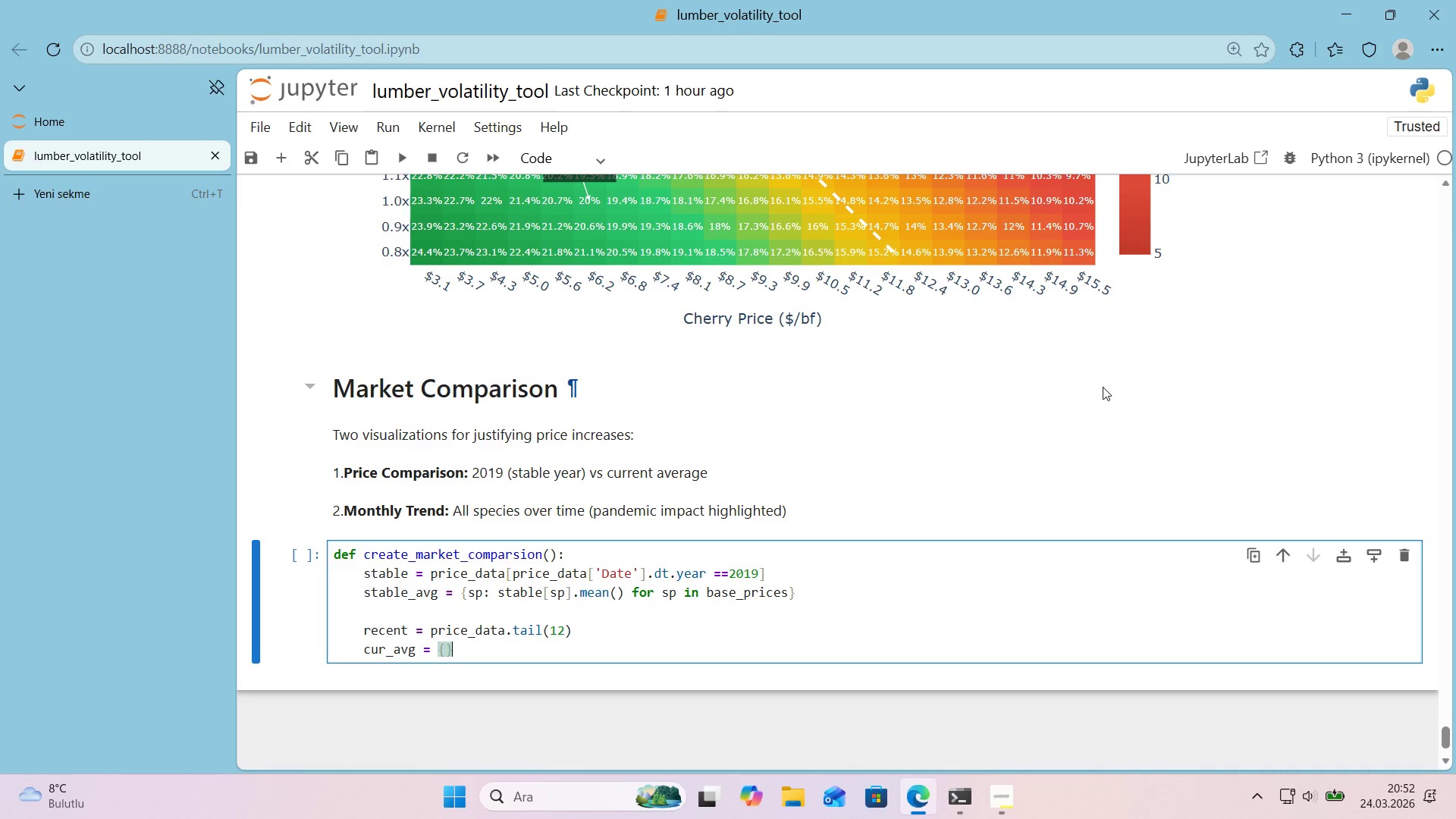 
key(ArrowLeft)
 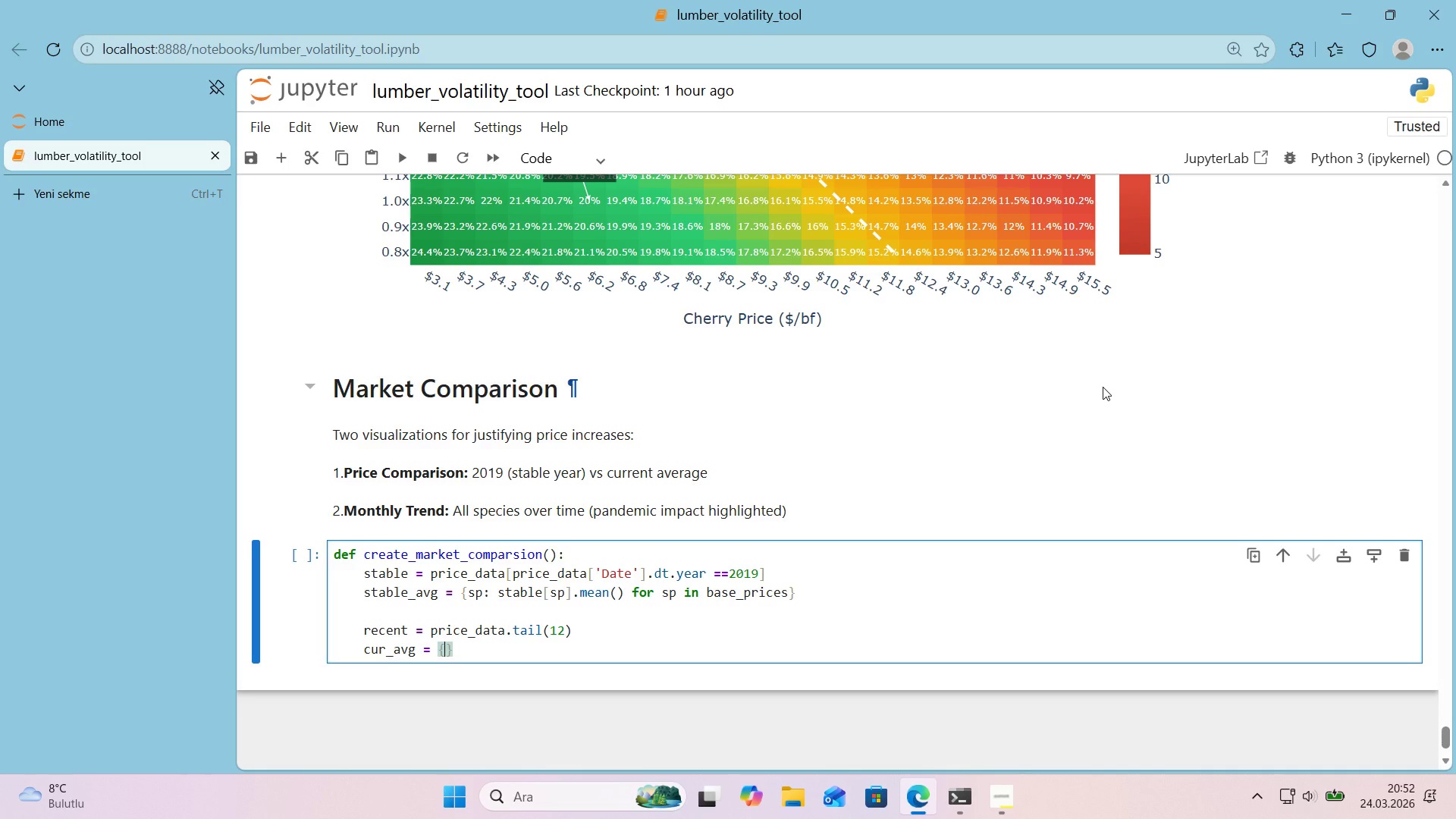 
type(sp> recent)
 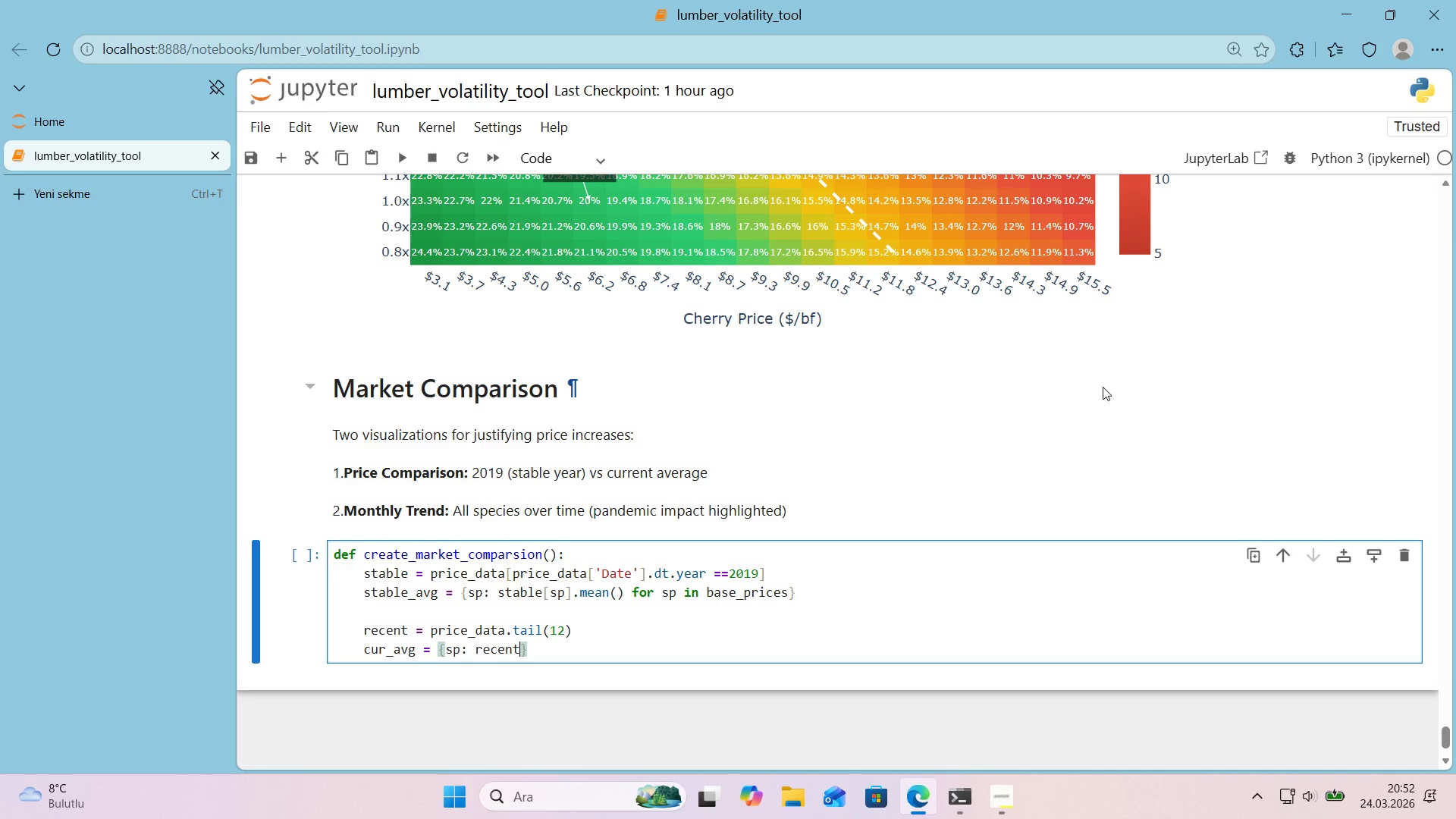 
key(Alt+Control+7)
 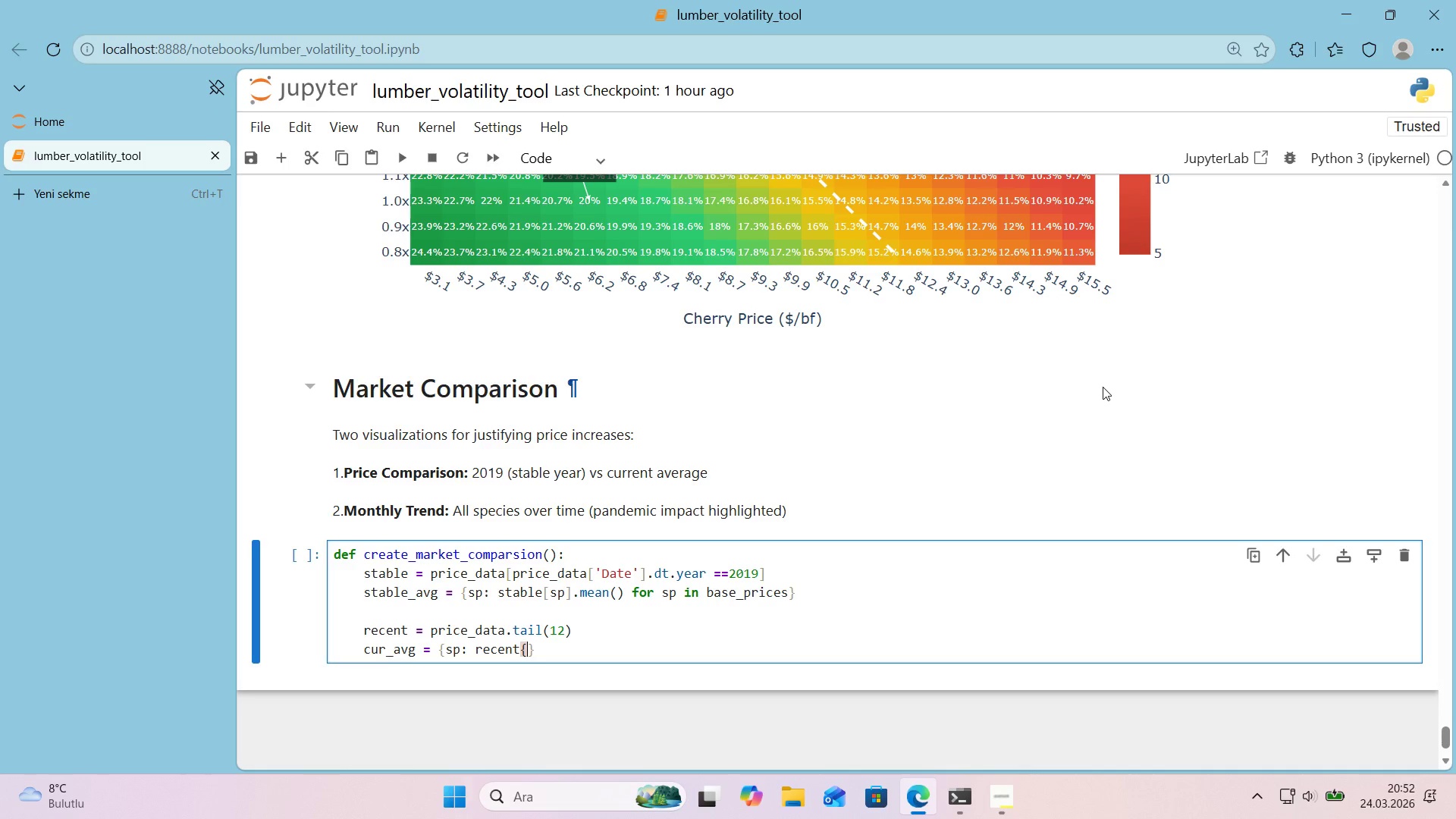 
key(Backspace)
 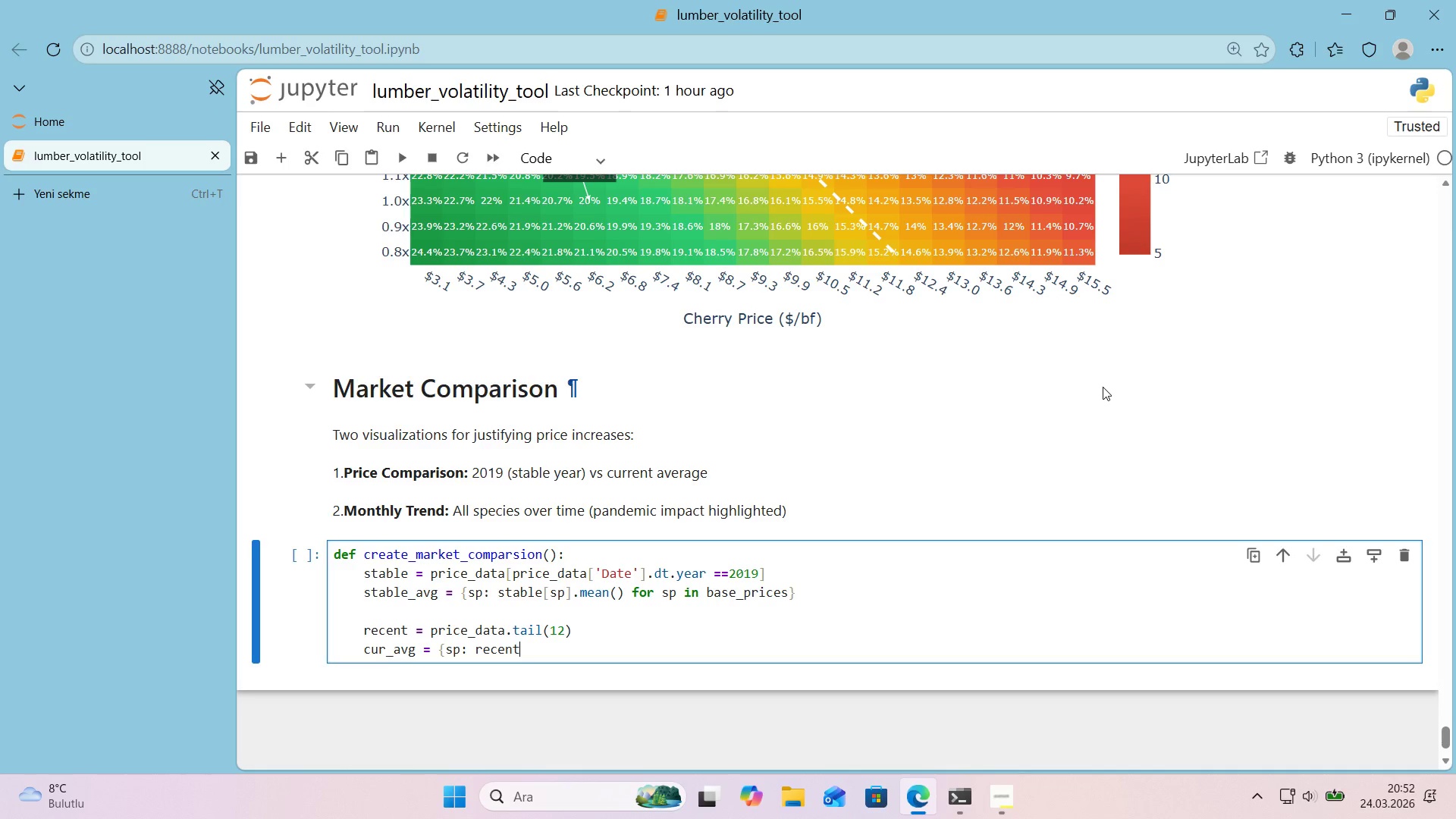 
key(Alt+Control+8)
 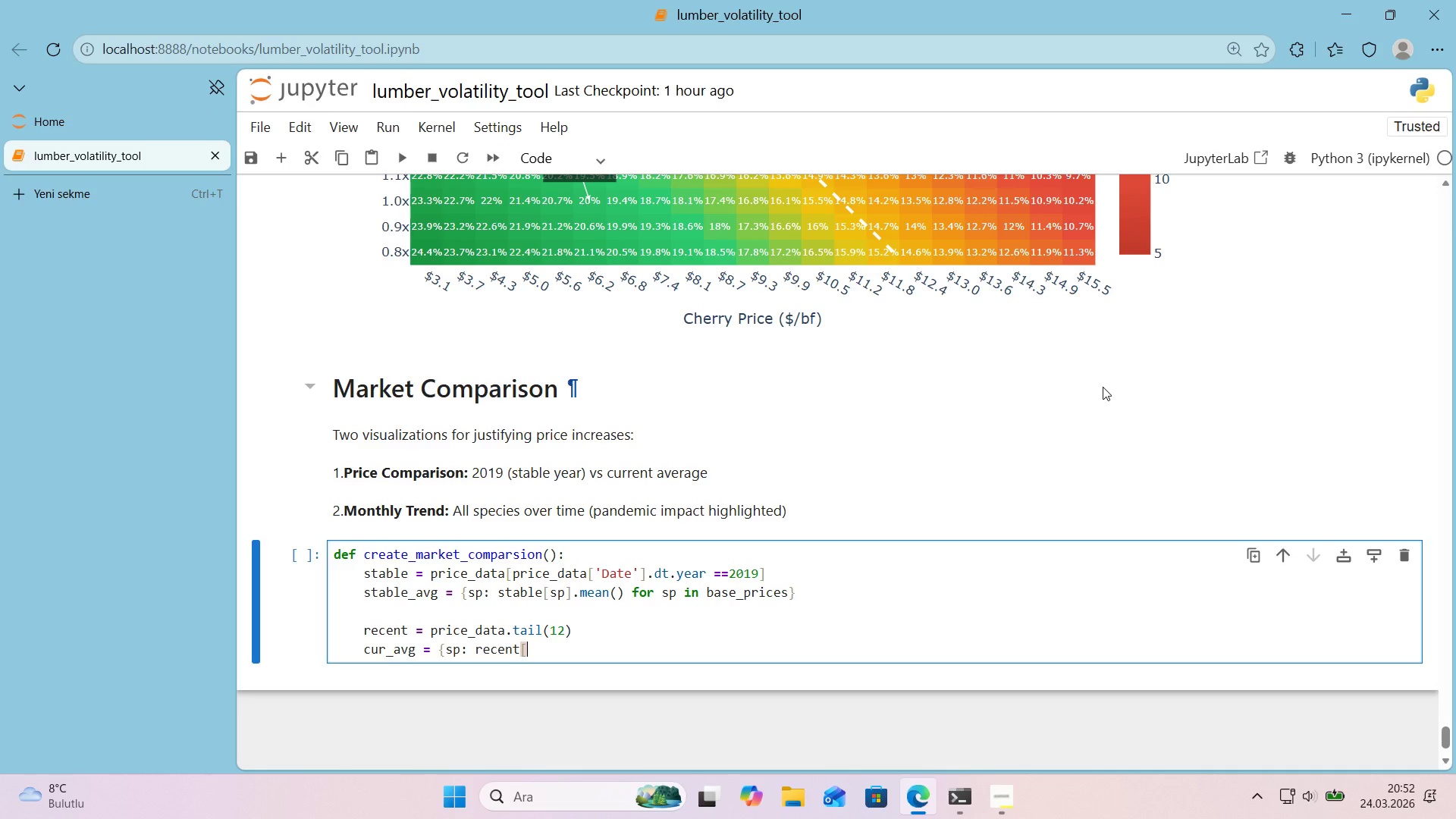 
key(Alt+Control+9)
 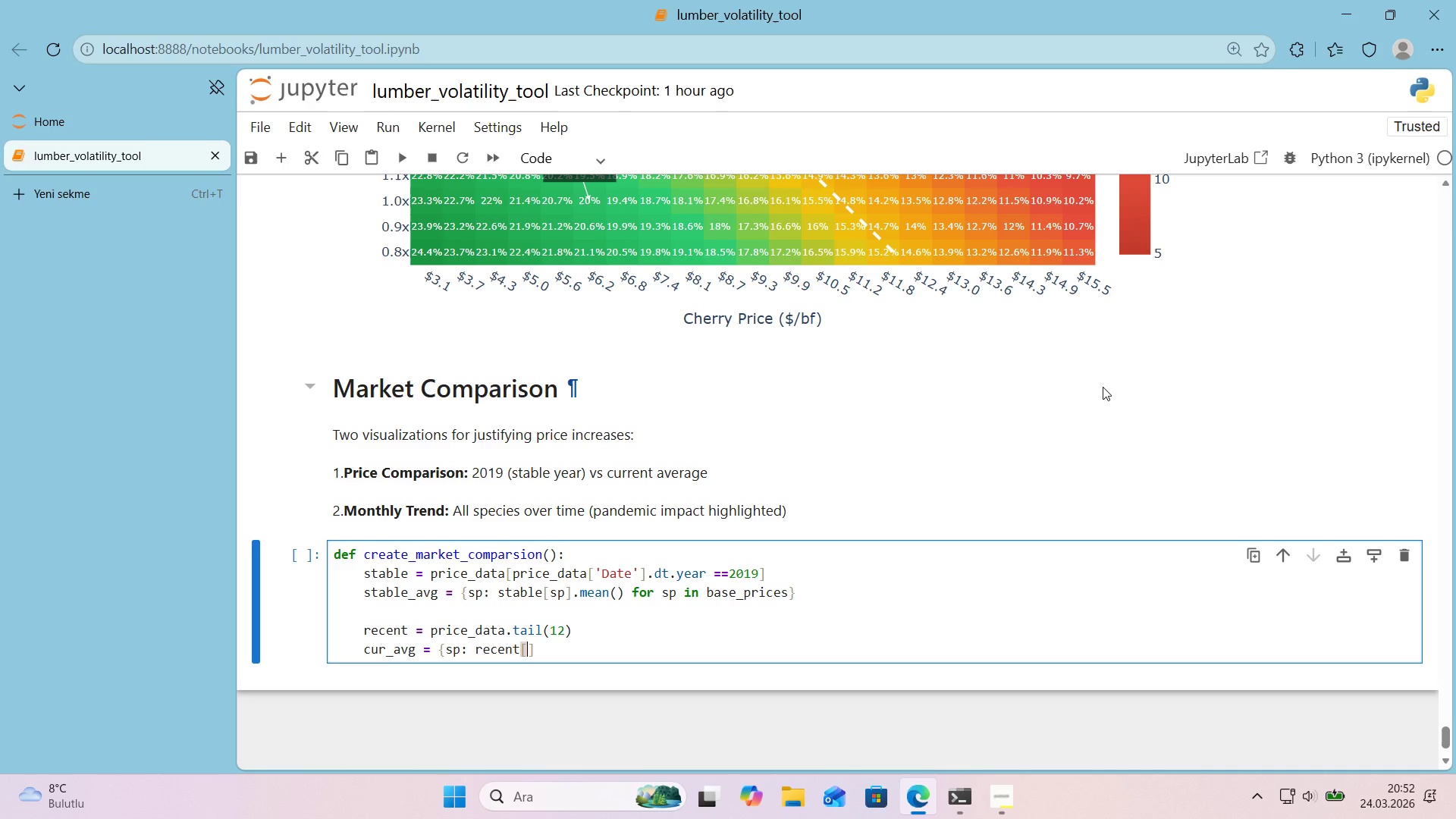 
key(ArrowLeft)
 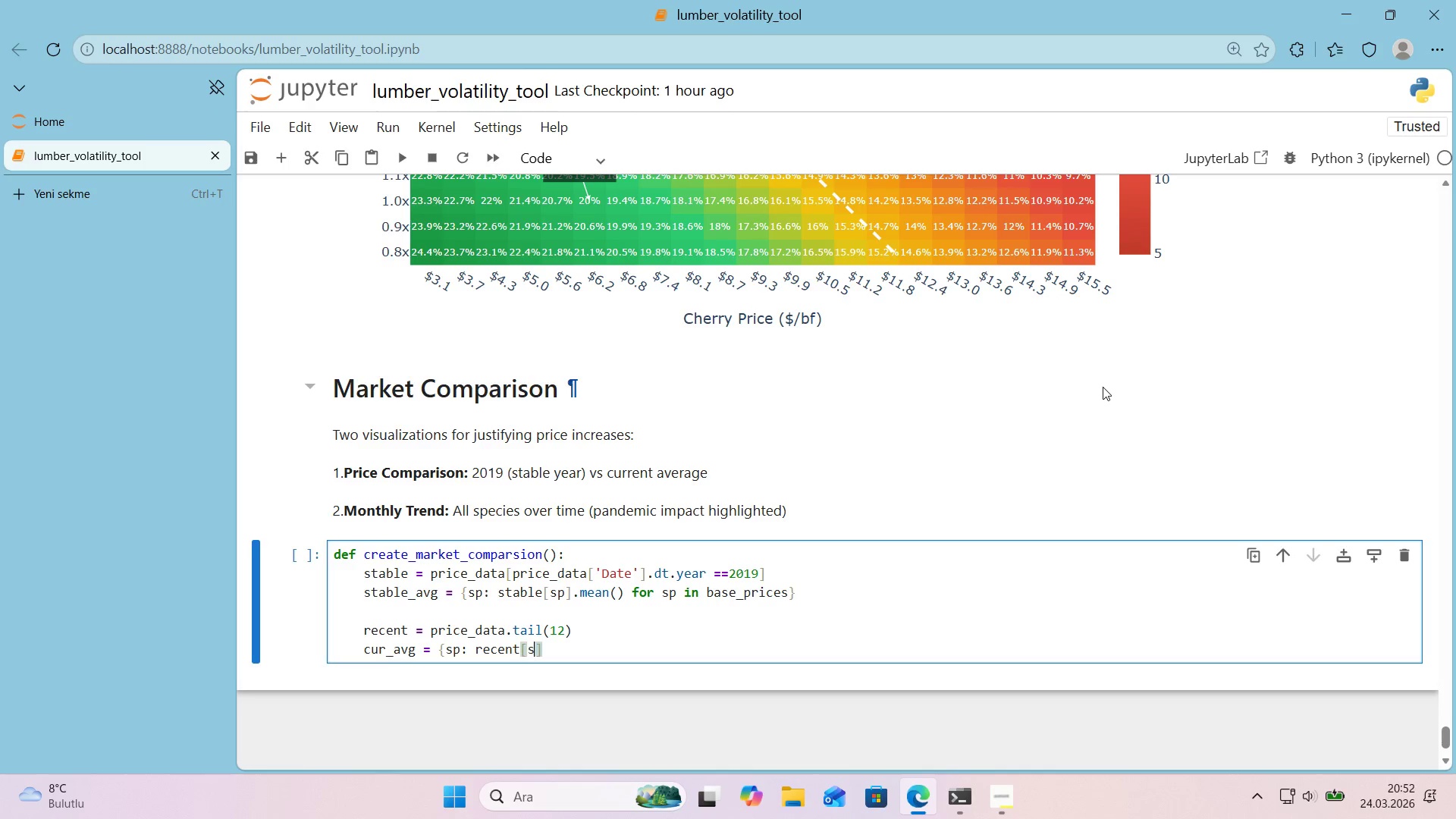 
type(sp)
 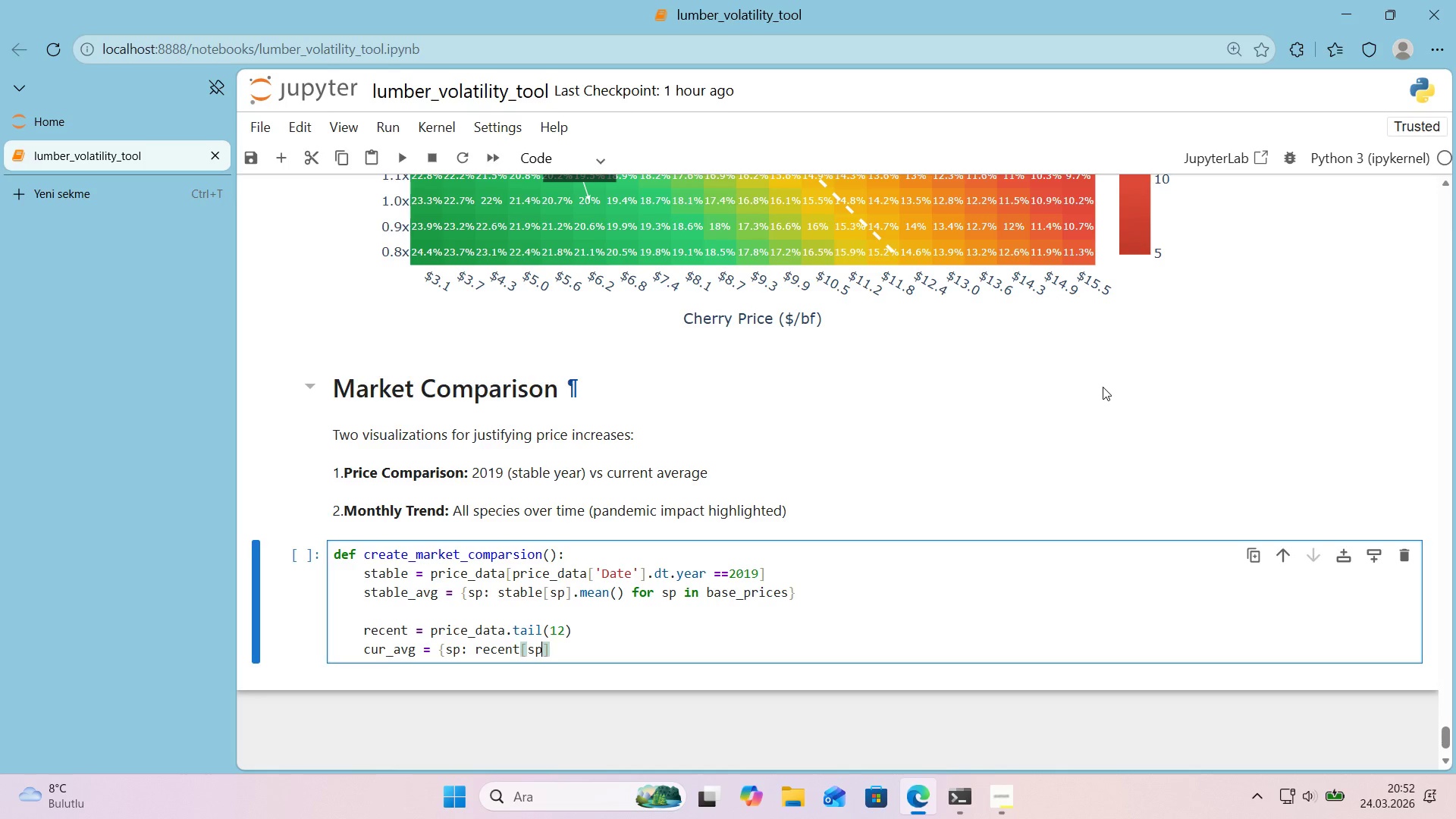 
key(ArrowRight)
 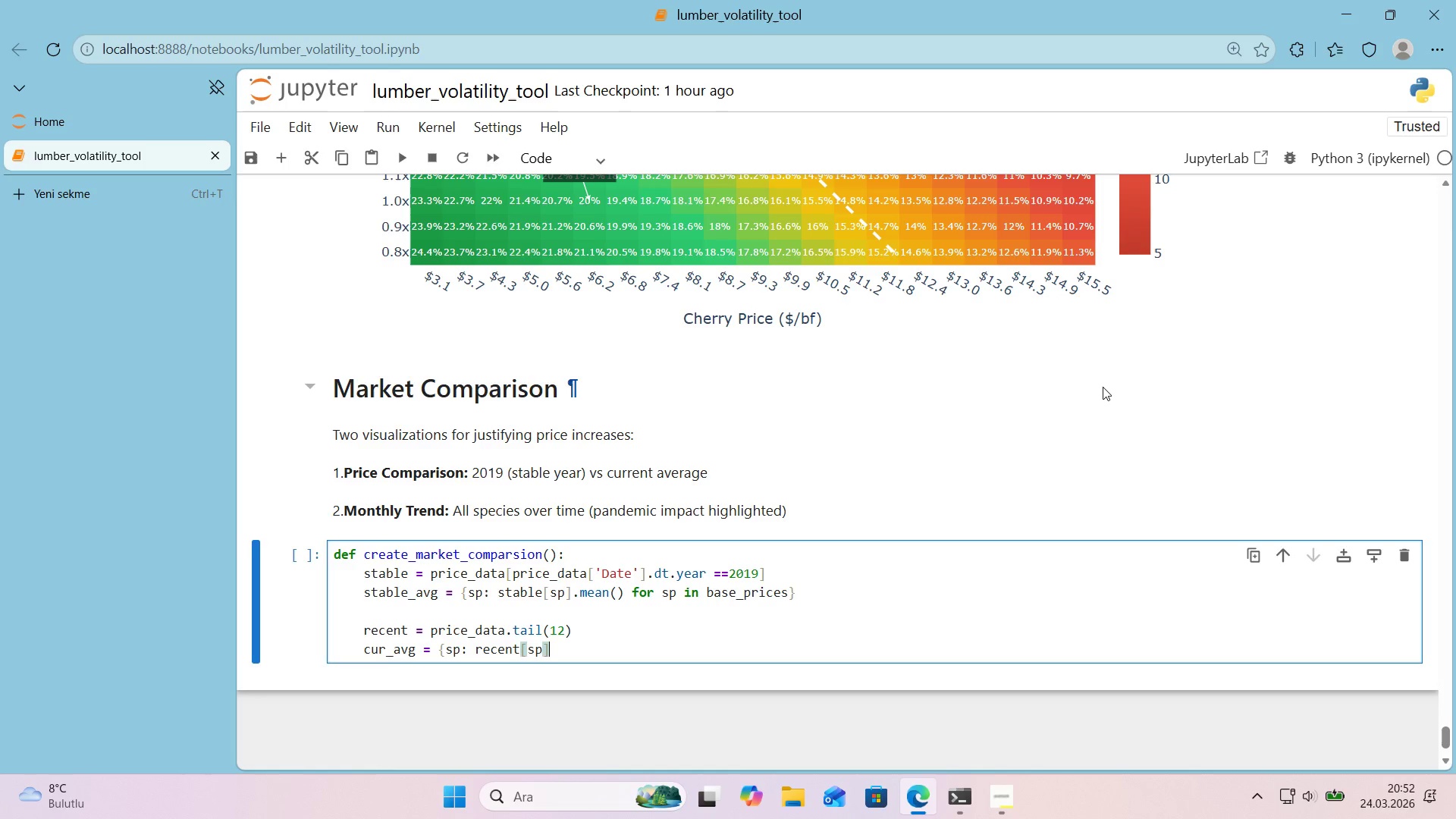 
type(.mean*()
 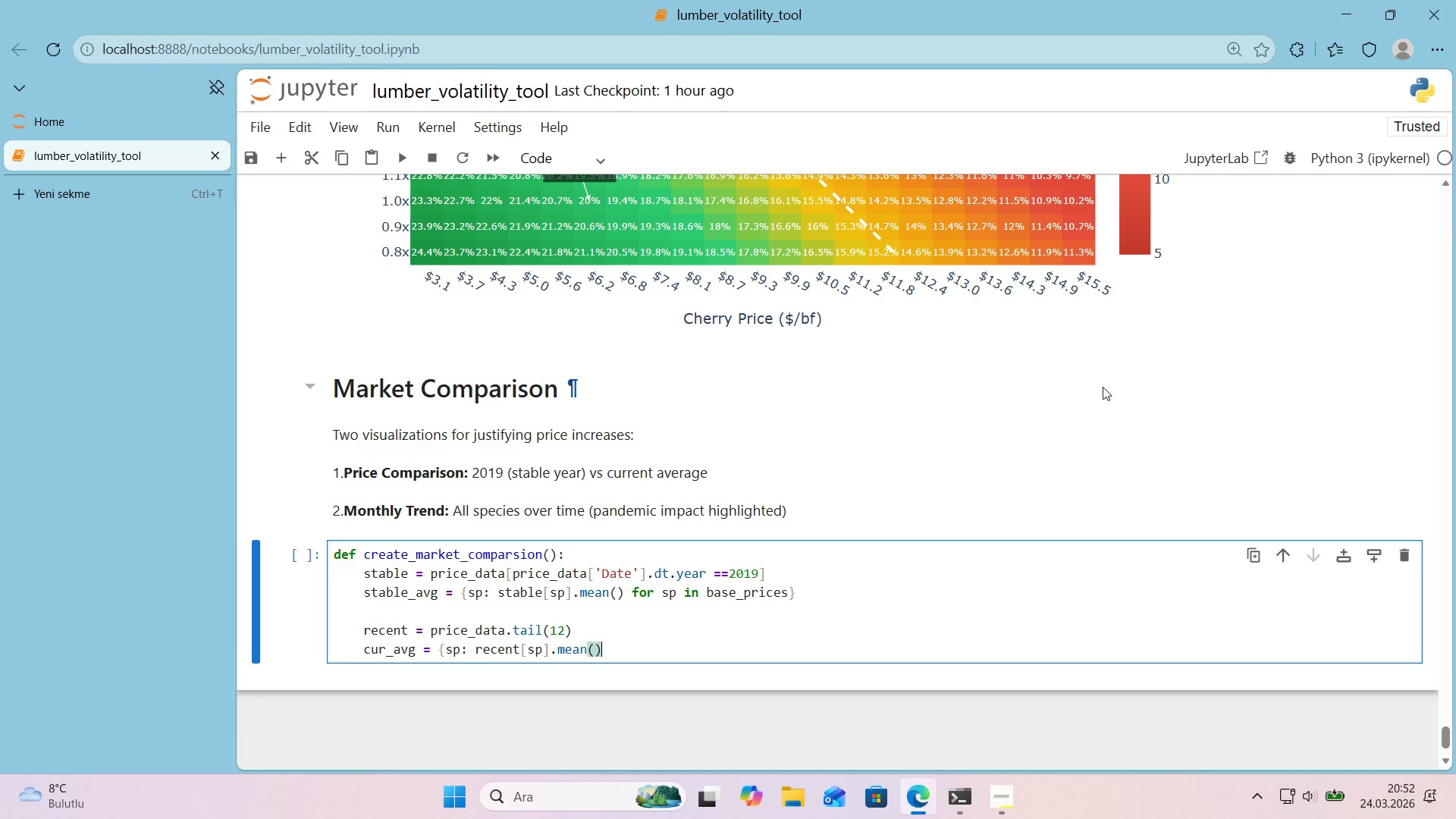 
 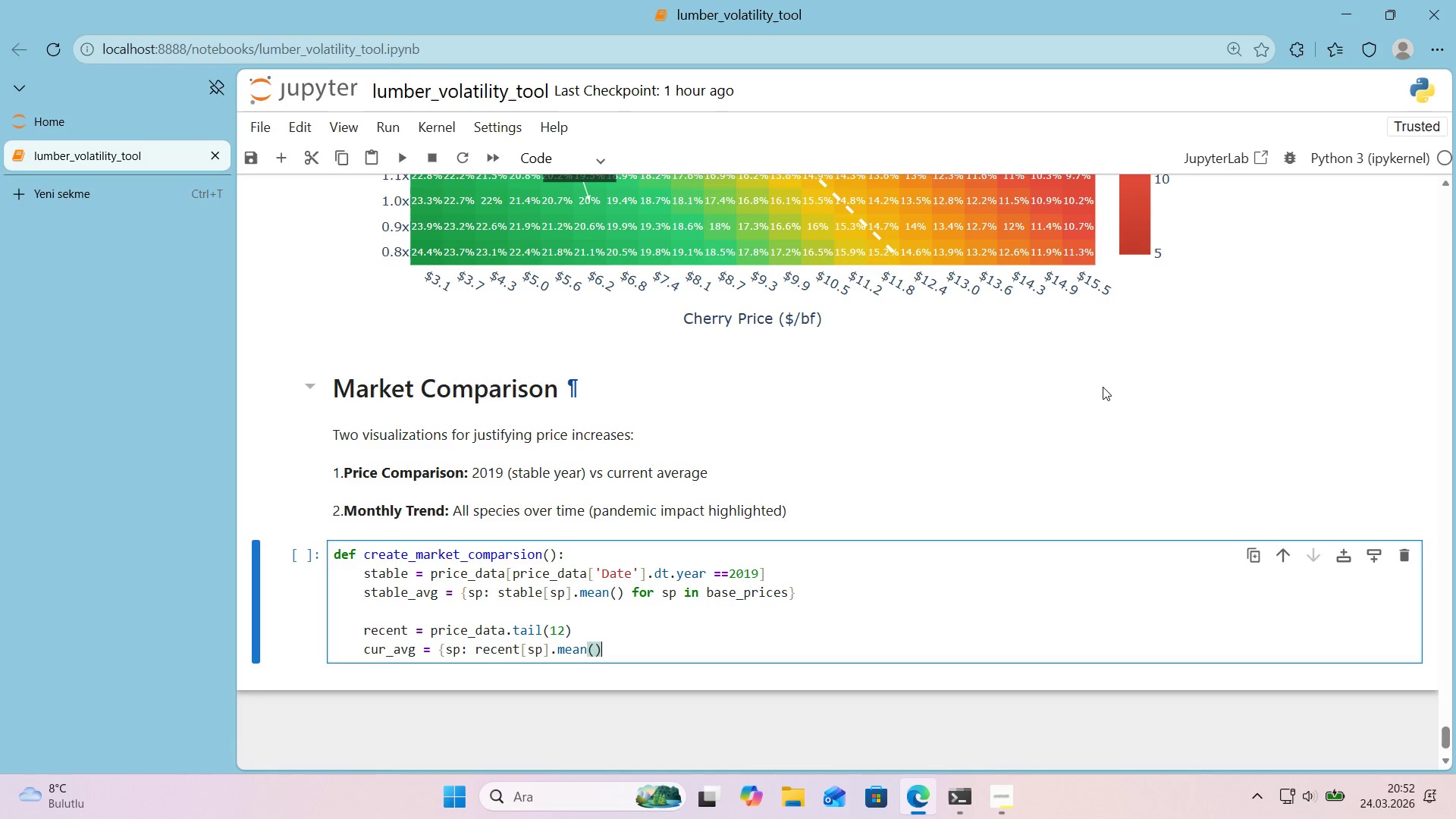 
key(ArrowRight)
 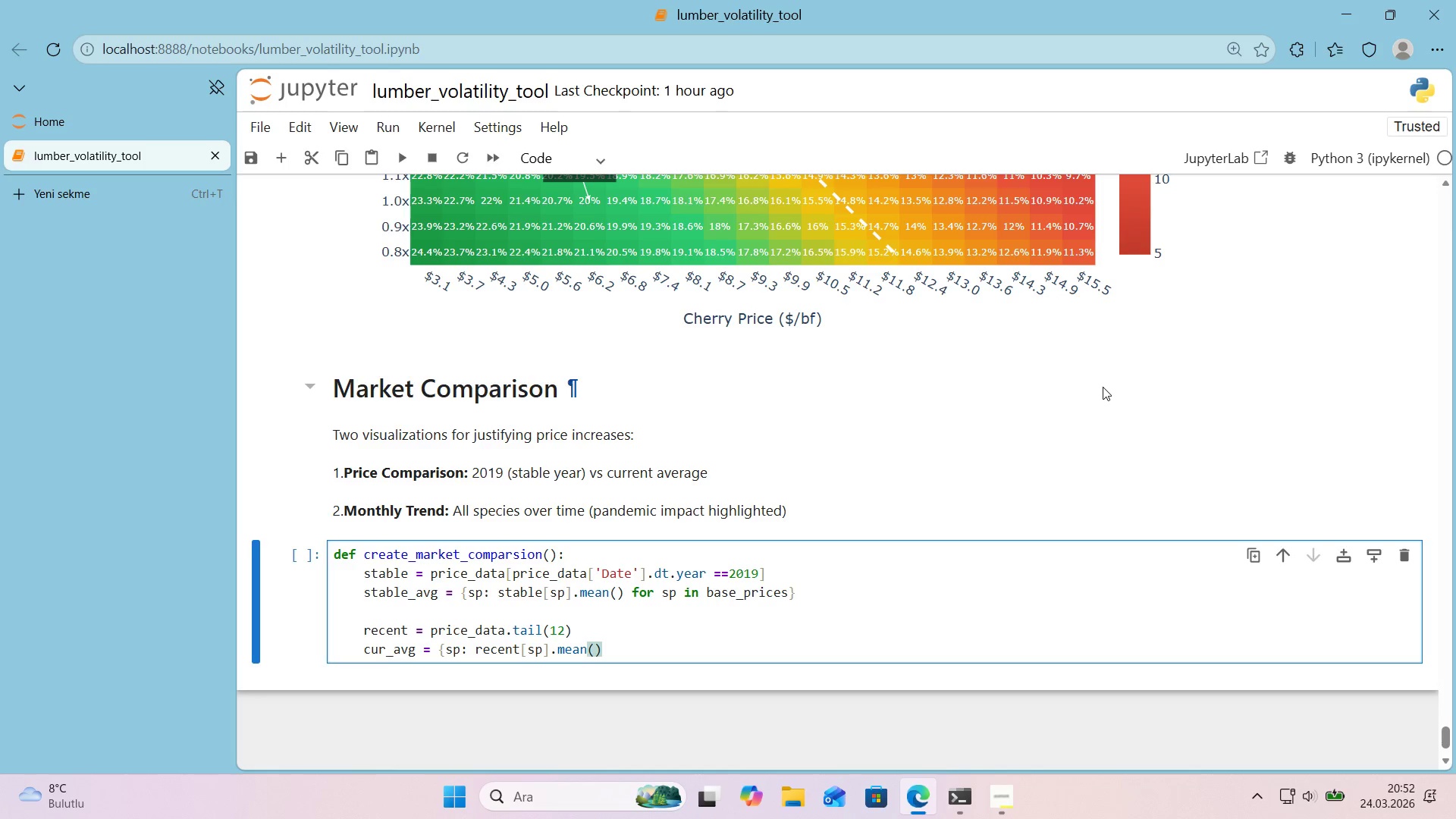 
type( for sp 'n base_pr'ces)
 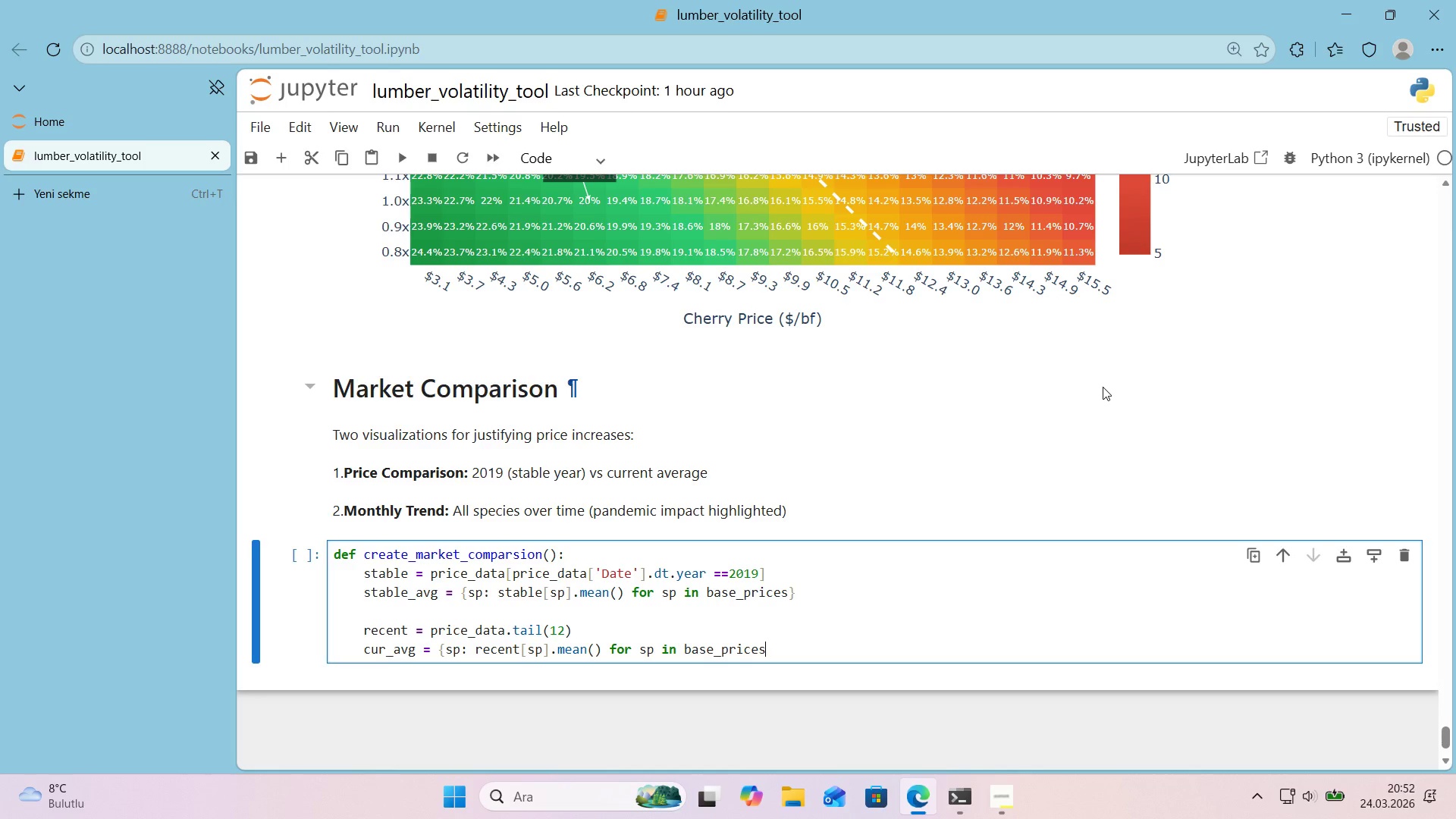 
key(Alt+Control+0)
 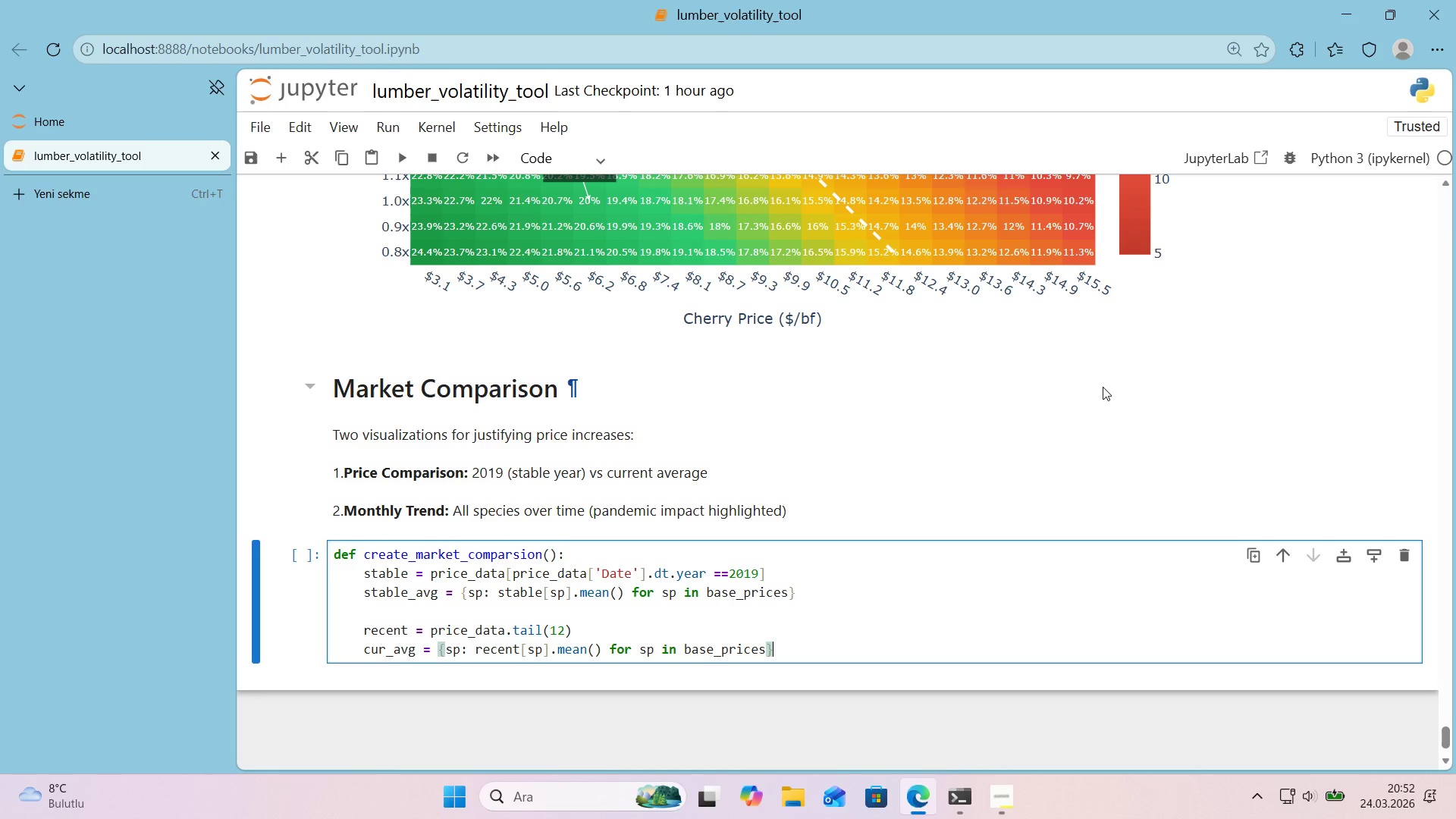 
key(Enter)
 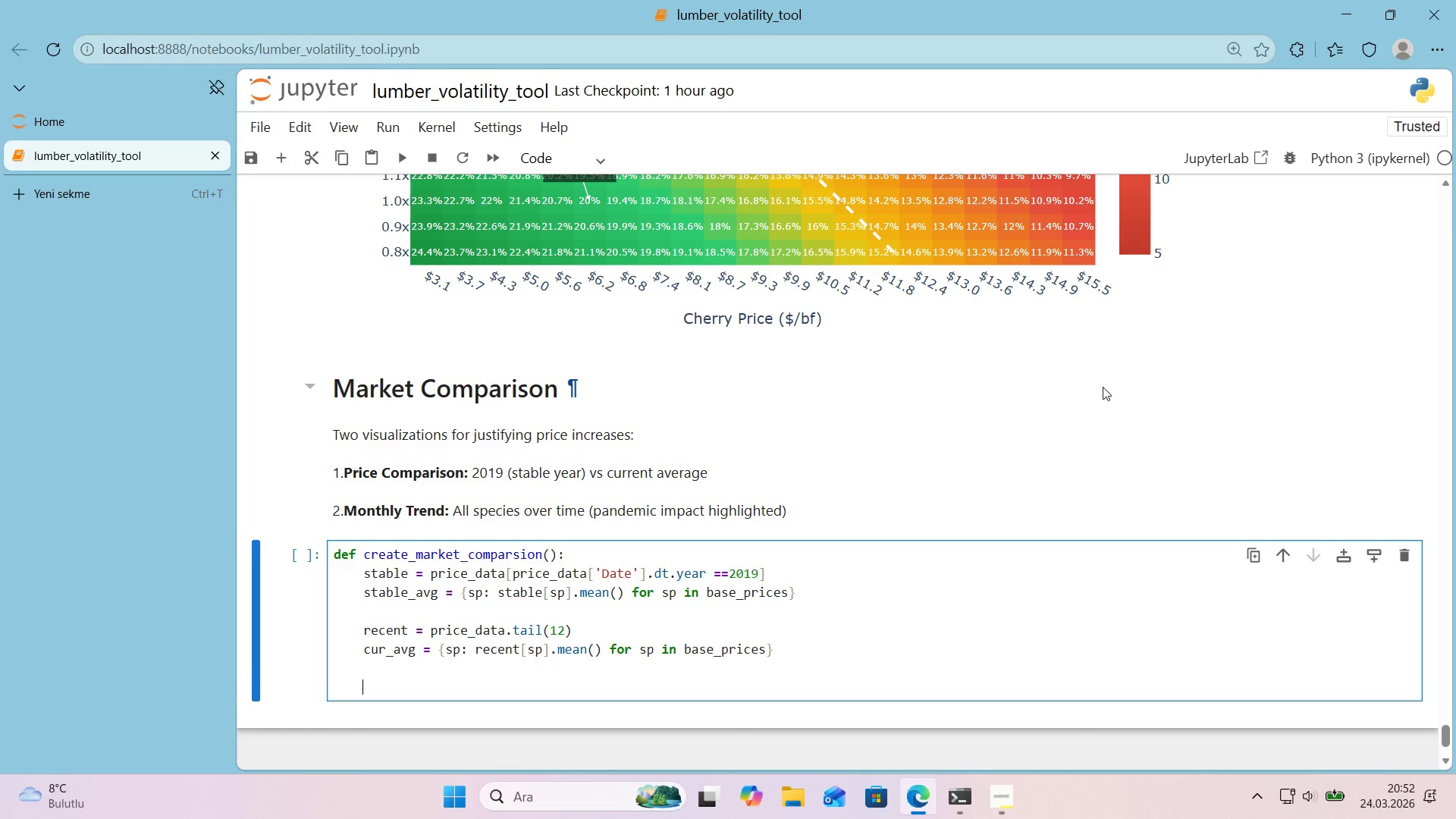 
key(Enter)
 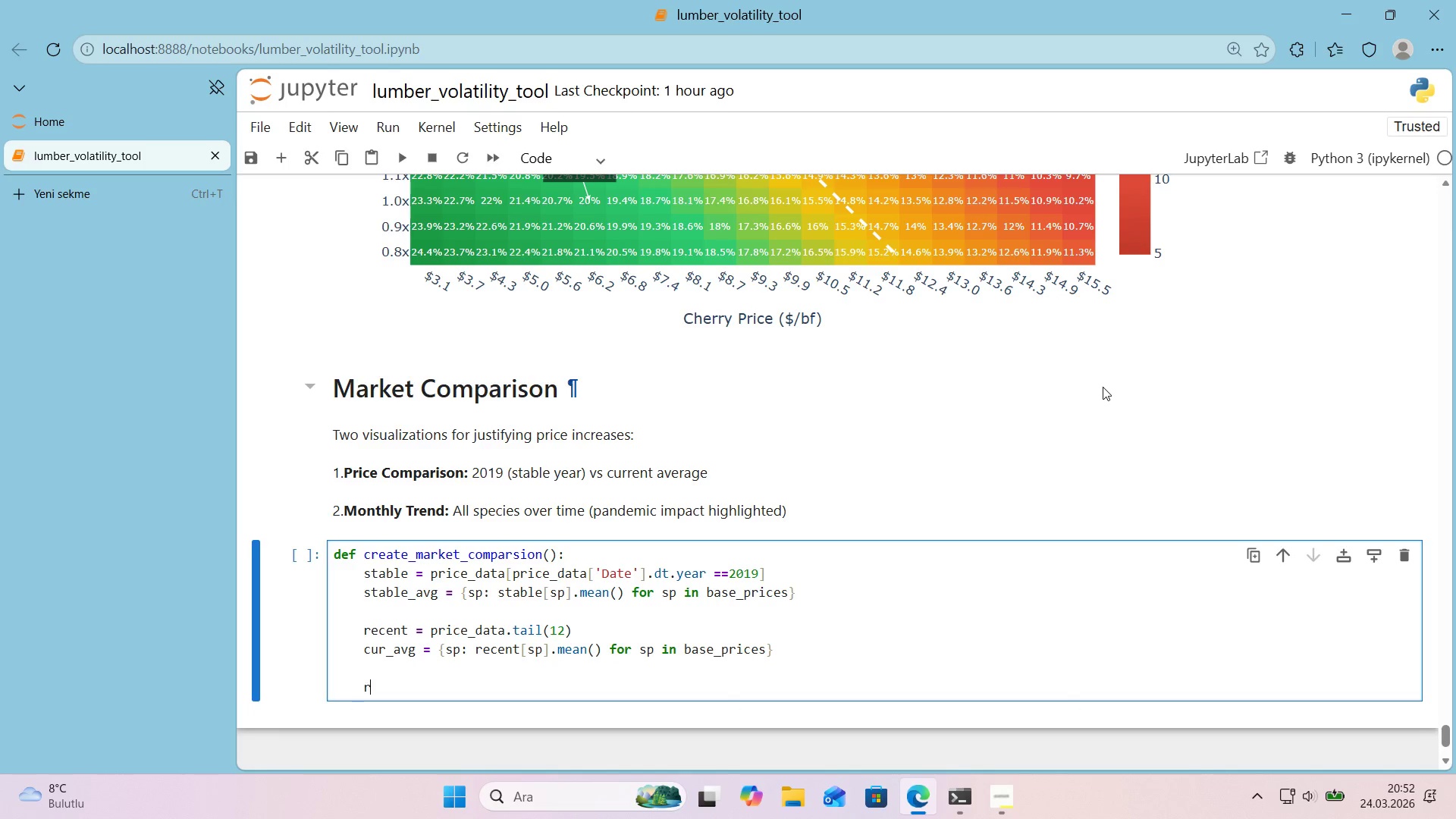 
type(recent ) )
 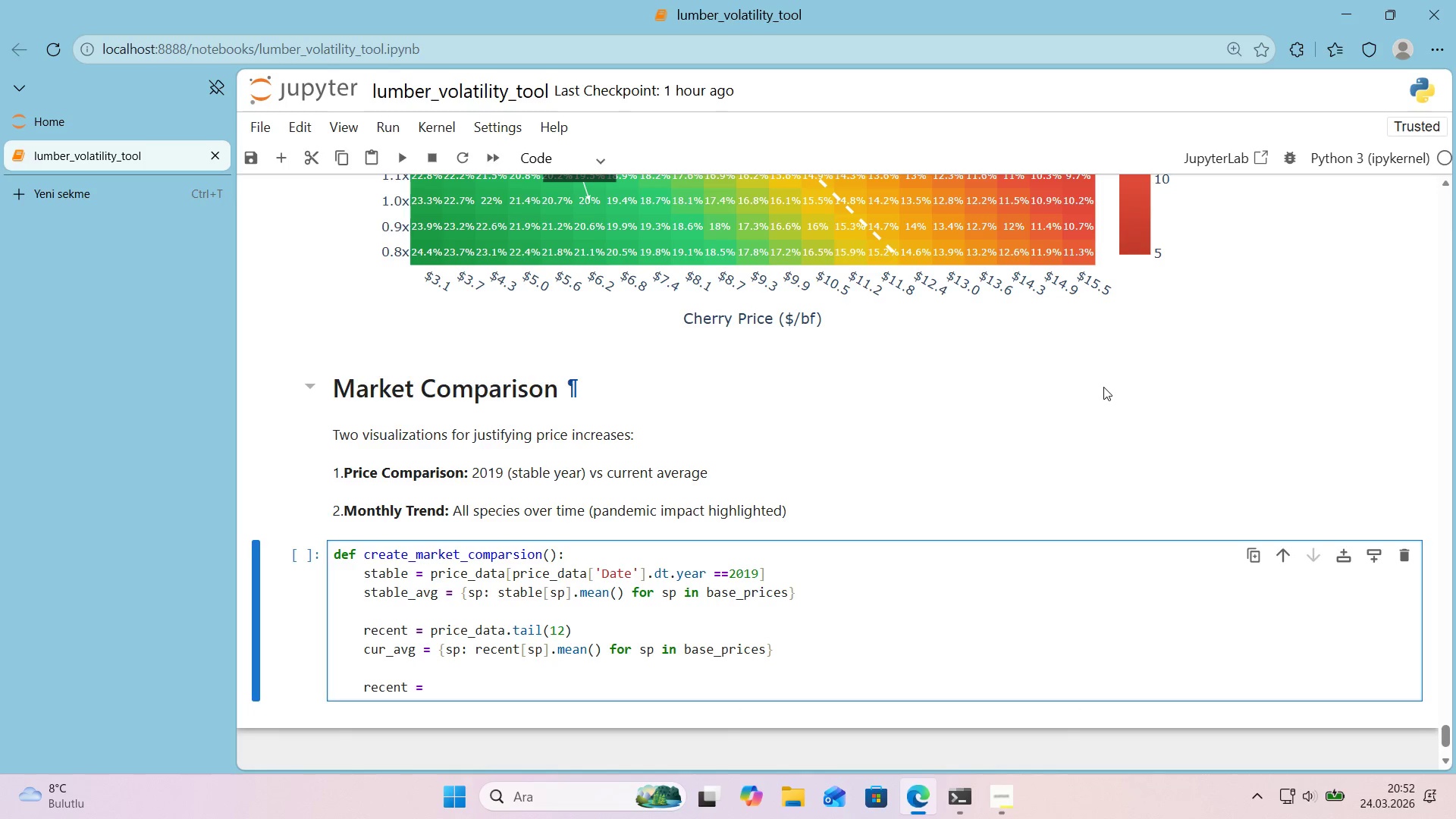 
scroll: coordinate [1103, 386], scroll_direction: down, amount: 1.0
 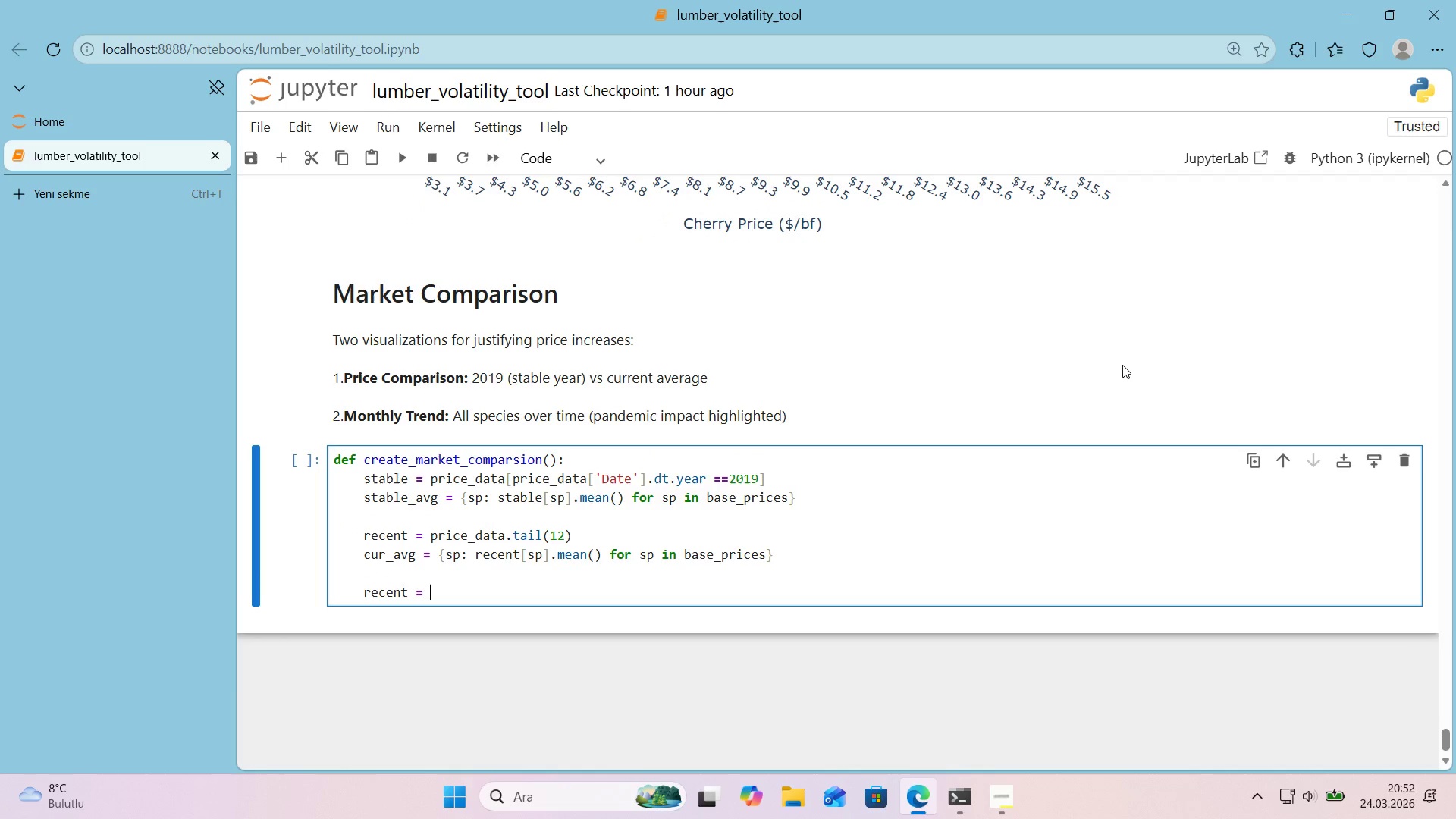 
wait(9.52)
 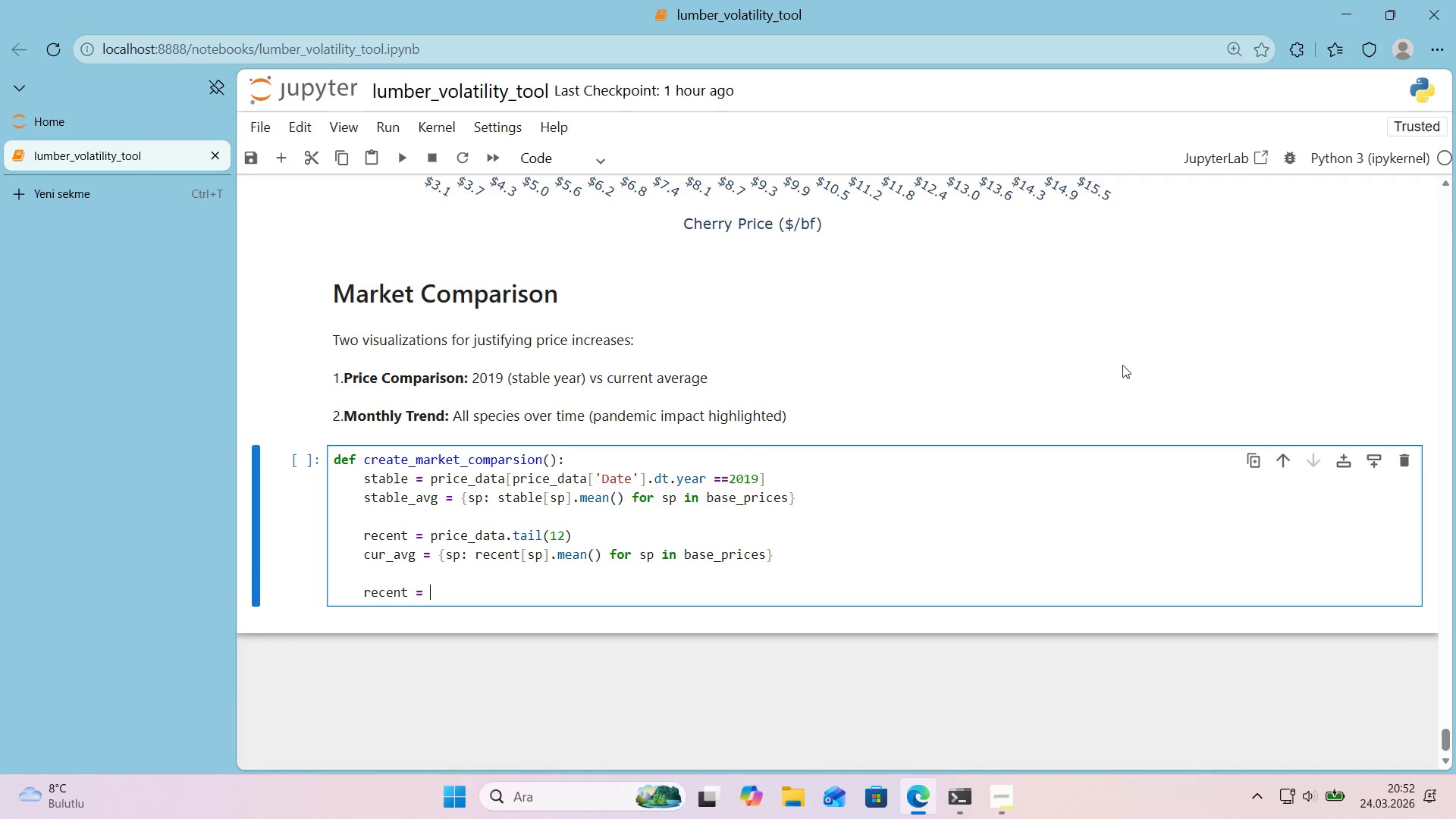 
key(Backspace)
key(Backspace)
key(Backspace)
key(Backspace)
key(Backspace)
key(Backspace)
key(Backspace)
key(Backspace)
key(Backspace)
type(spec'es)
 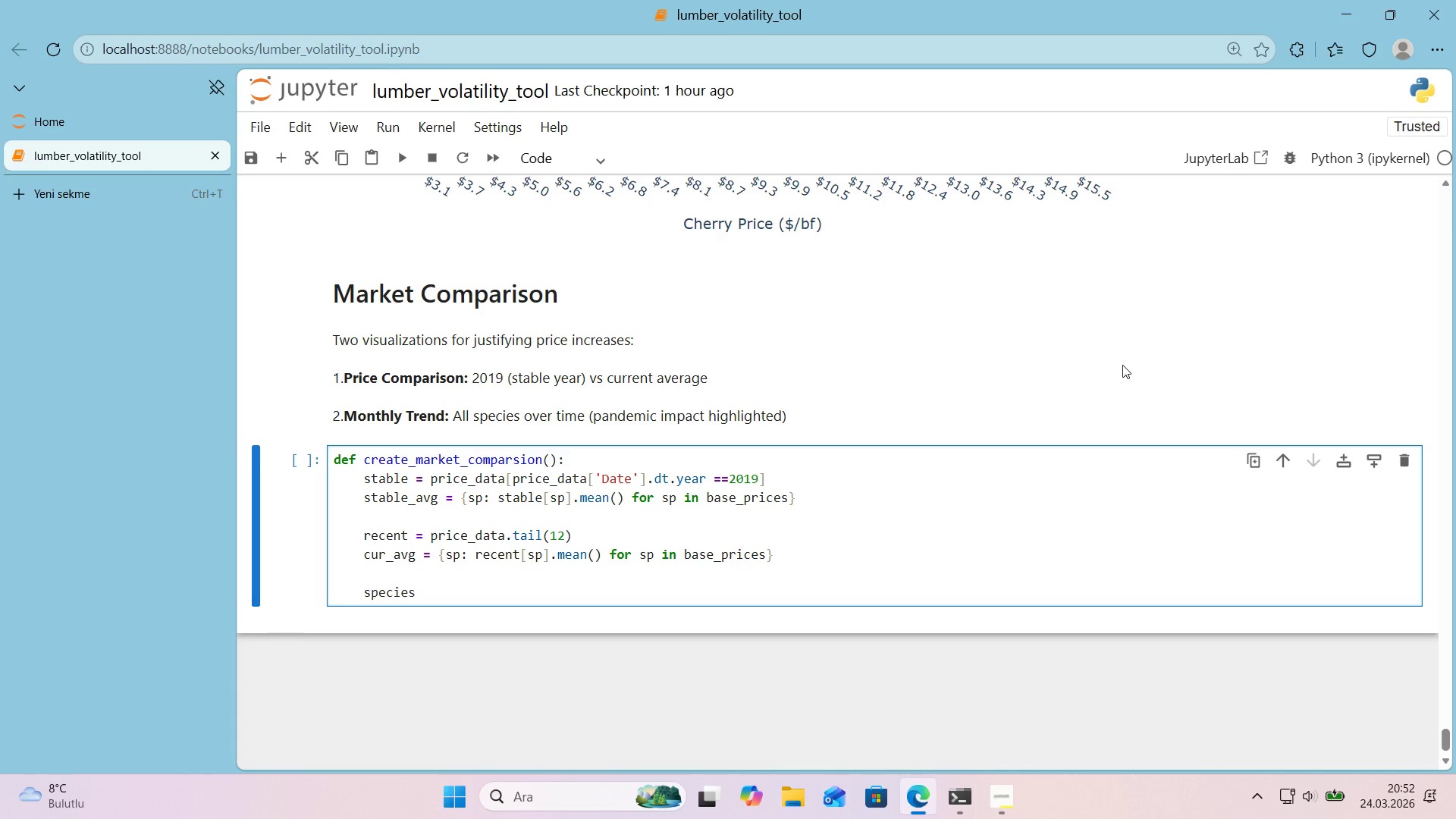 
wait(5.47)
 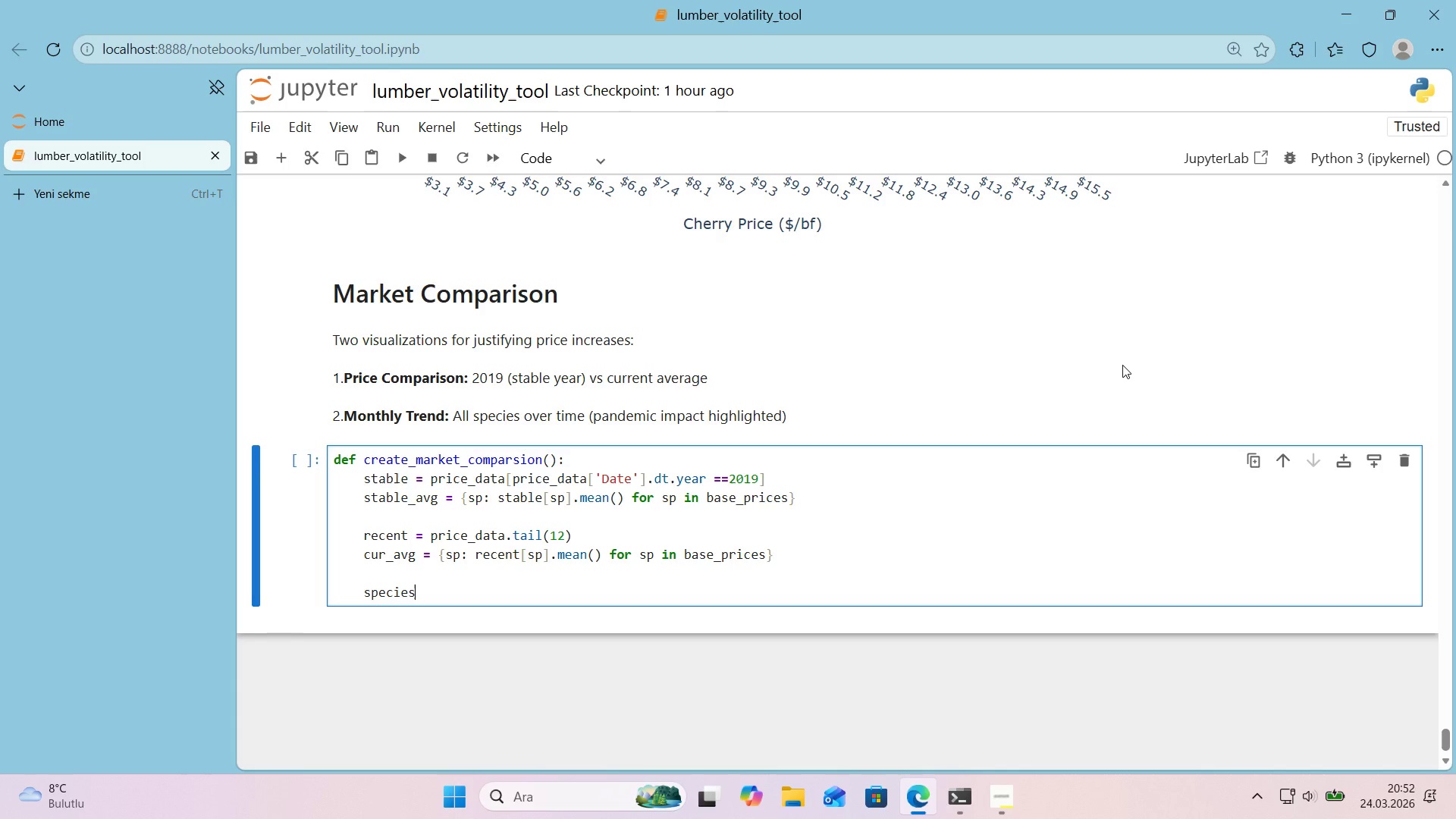 
type( ) l'st*()
 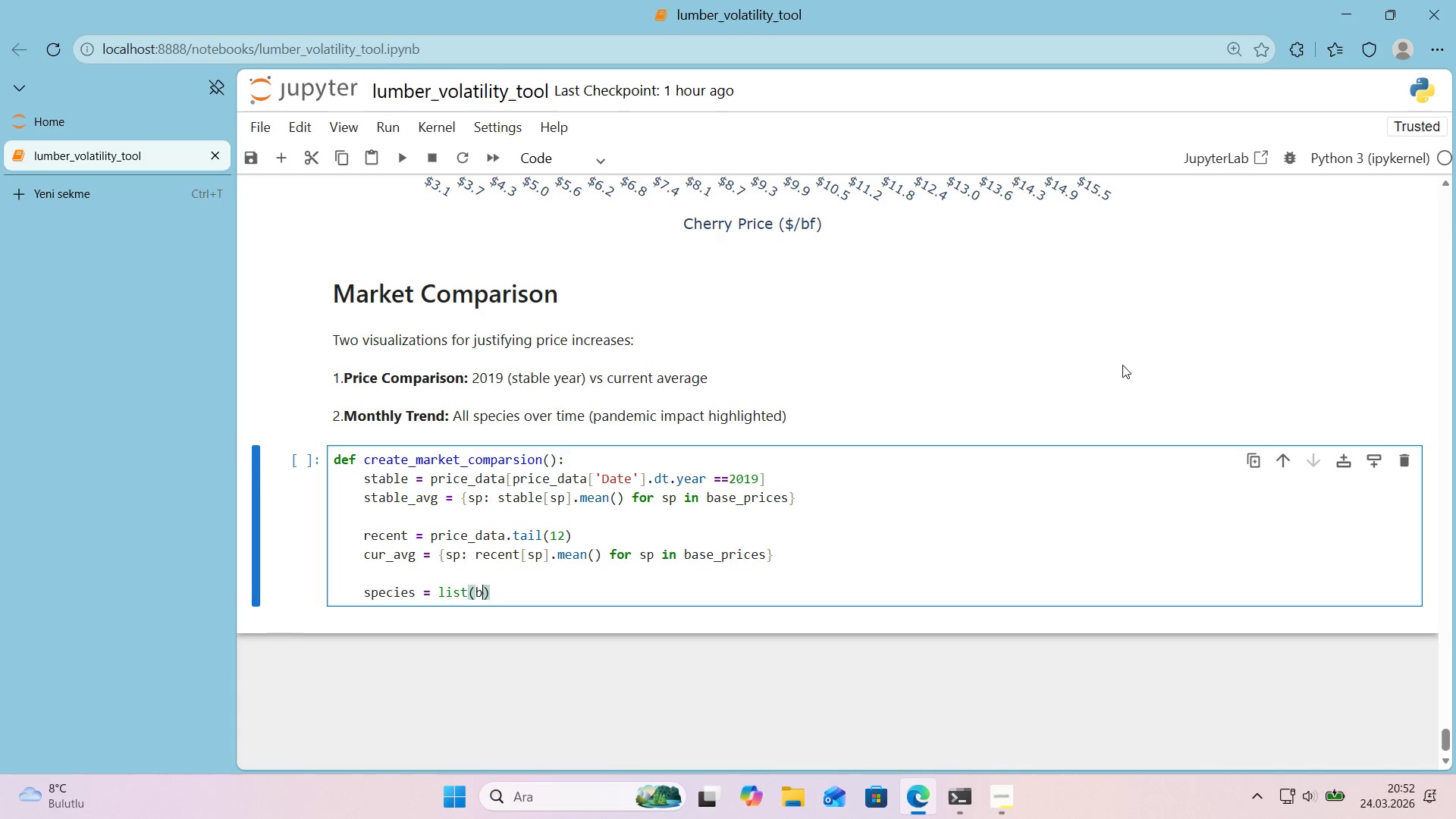 
 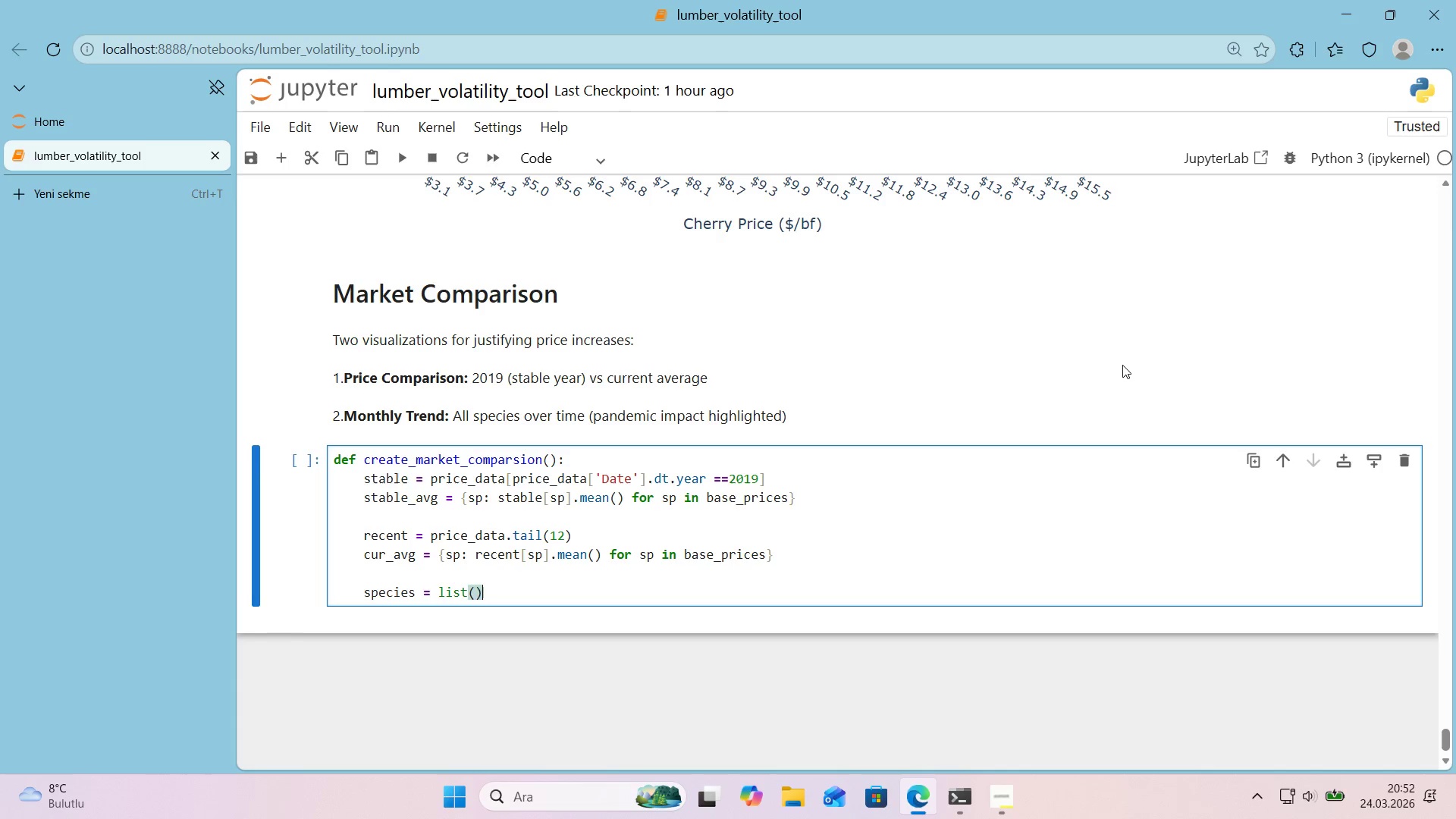 
key(ArrowLeft)
 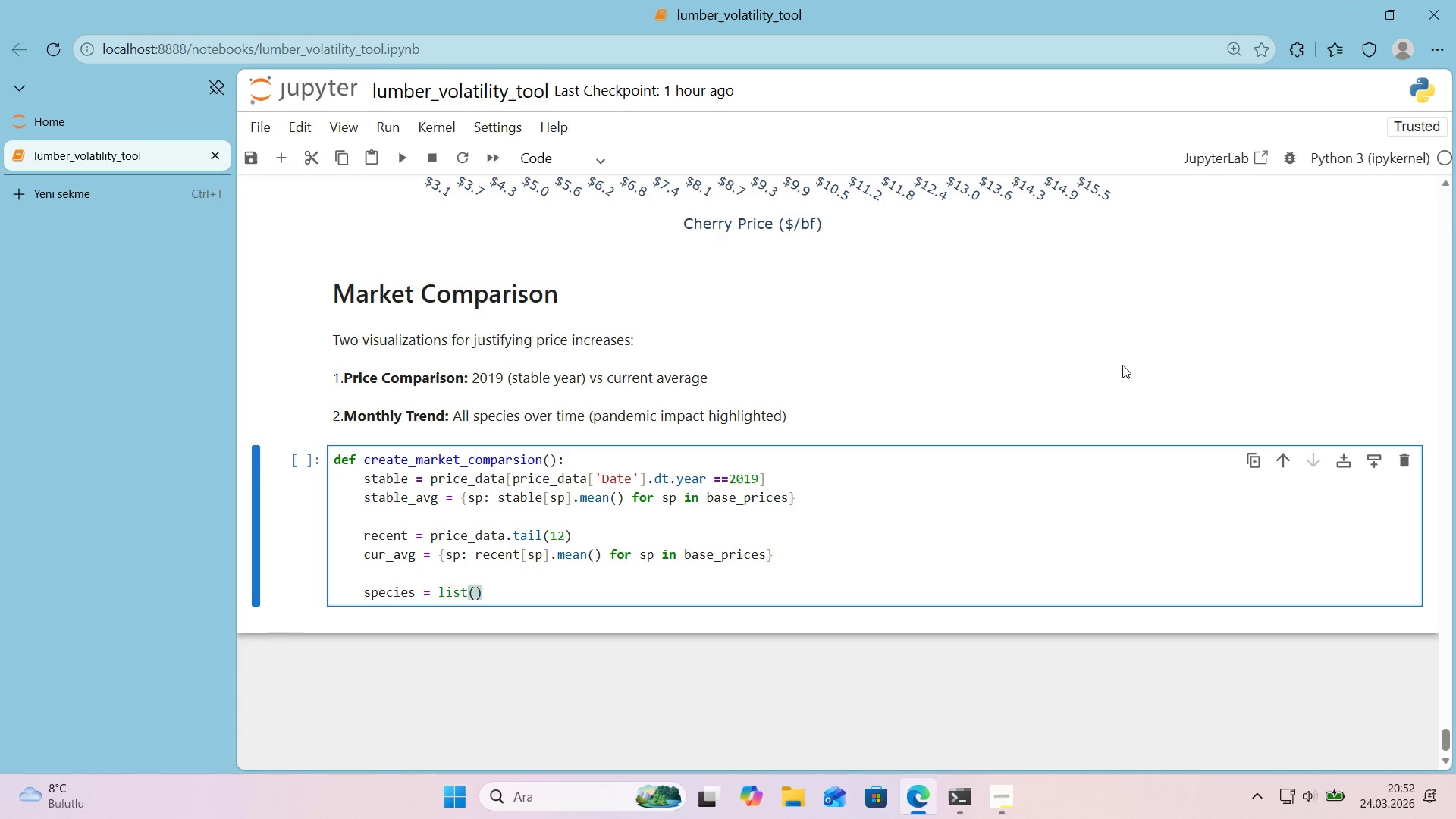 
type(base_pr'ces.keys*()
 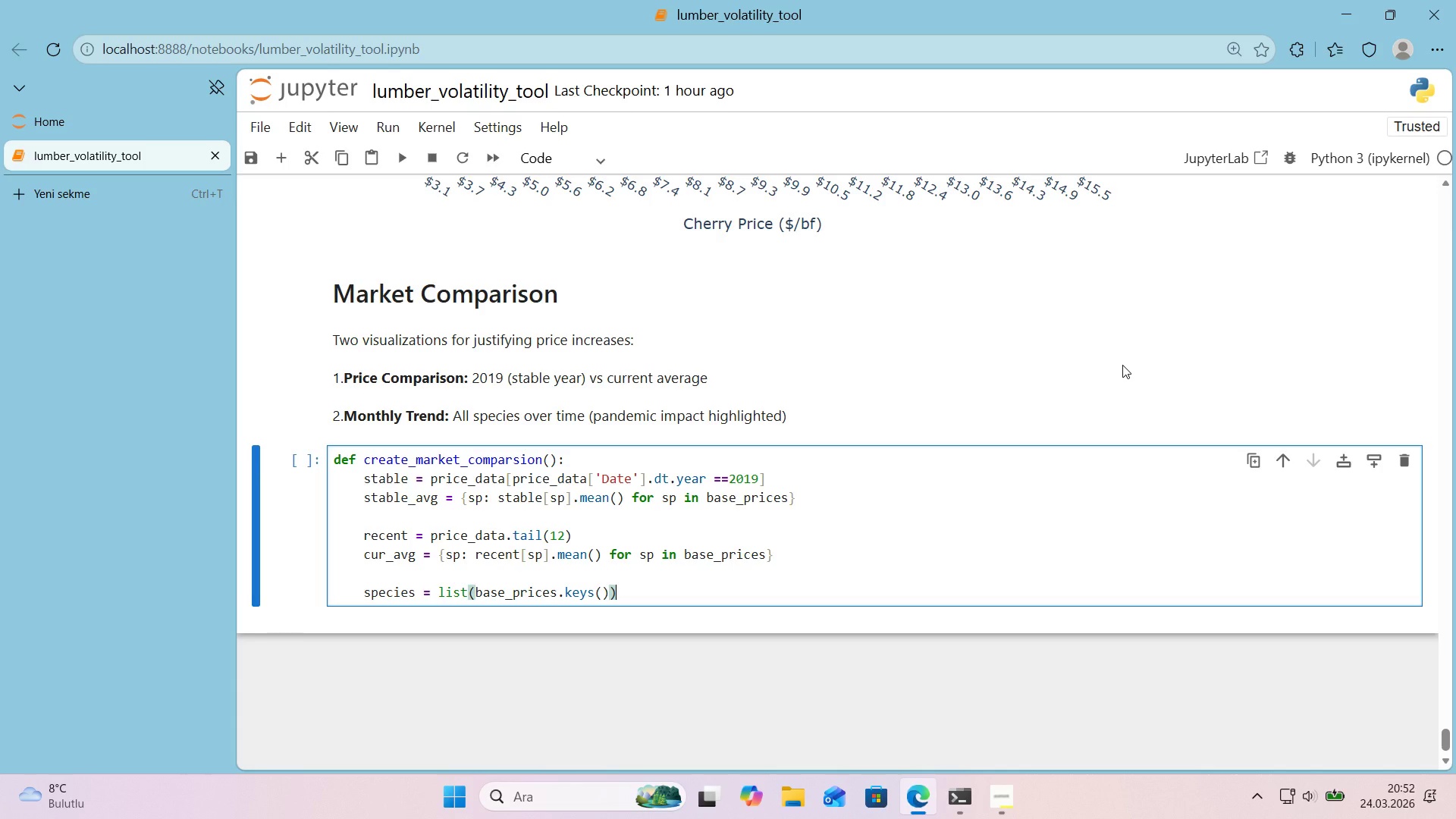 
 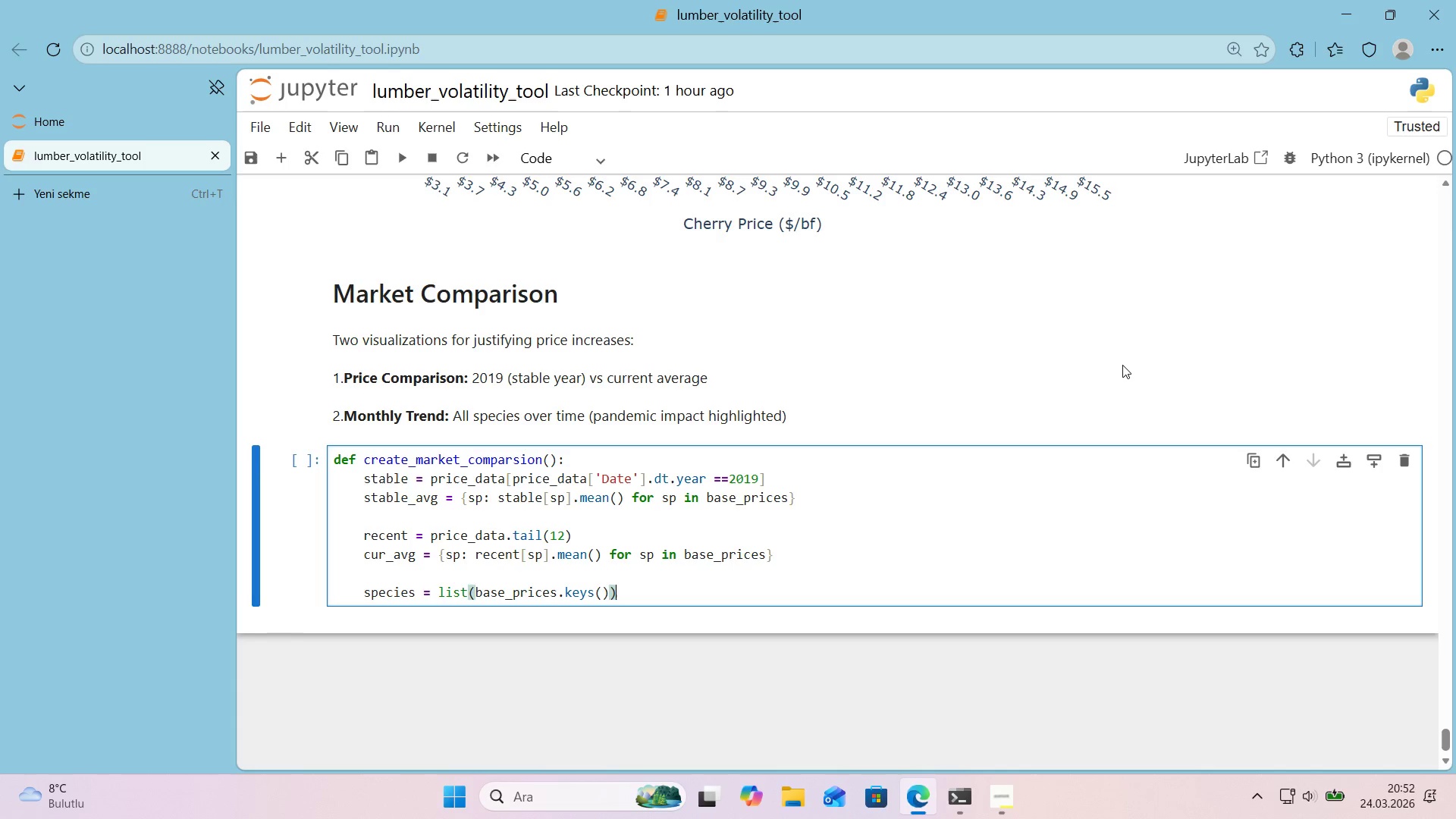 
key(ArrowRight)
 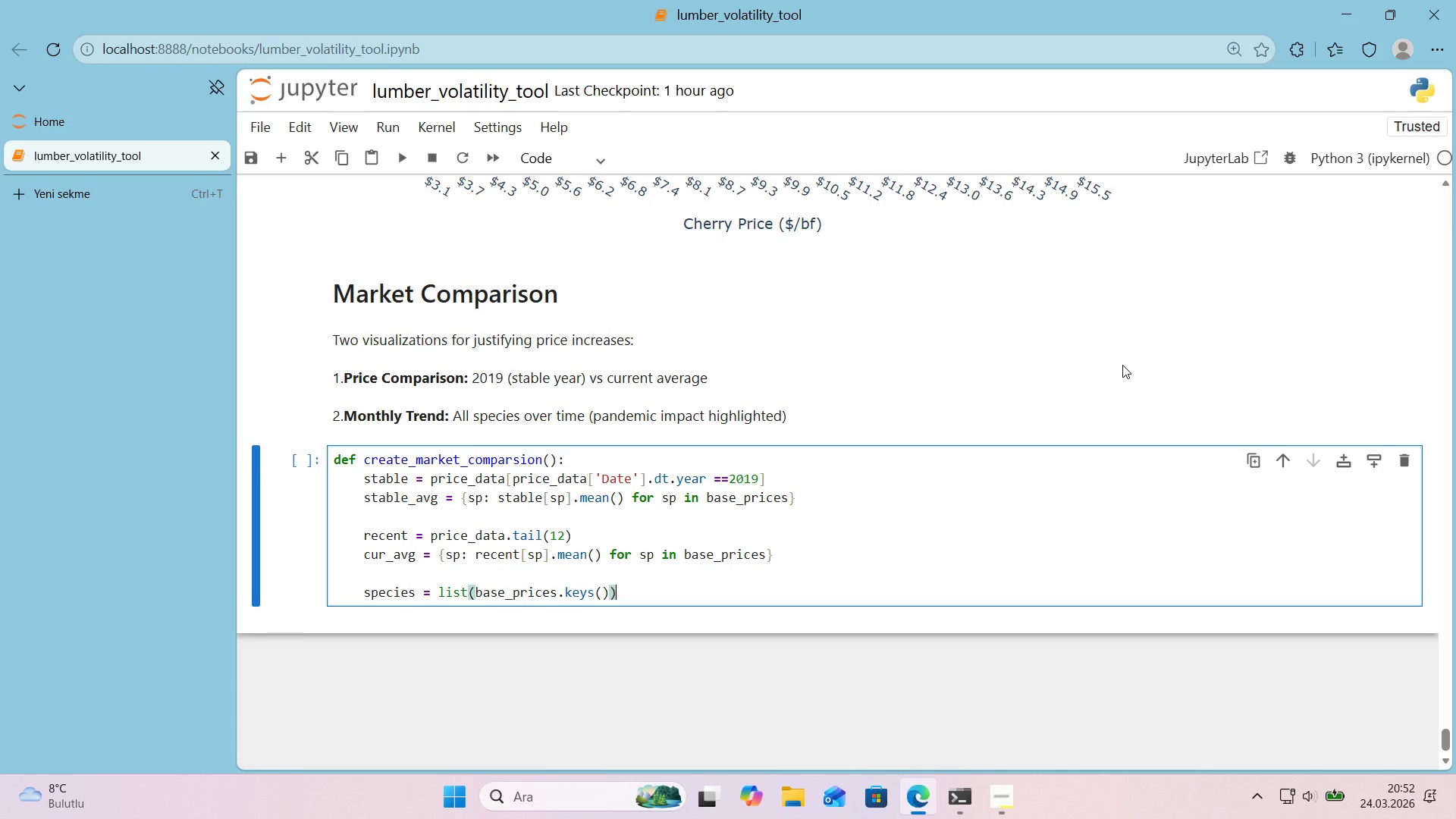 
key(Enter)
 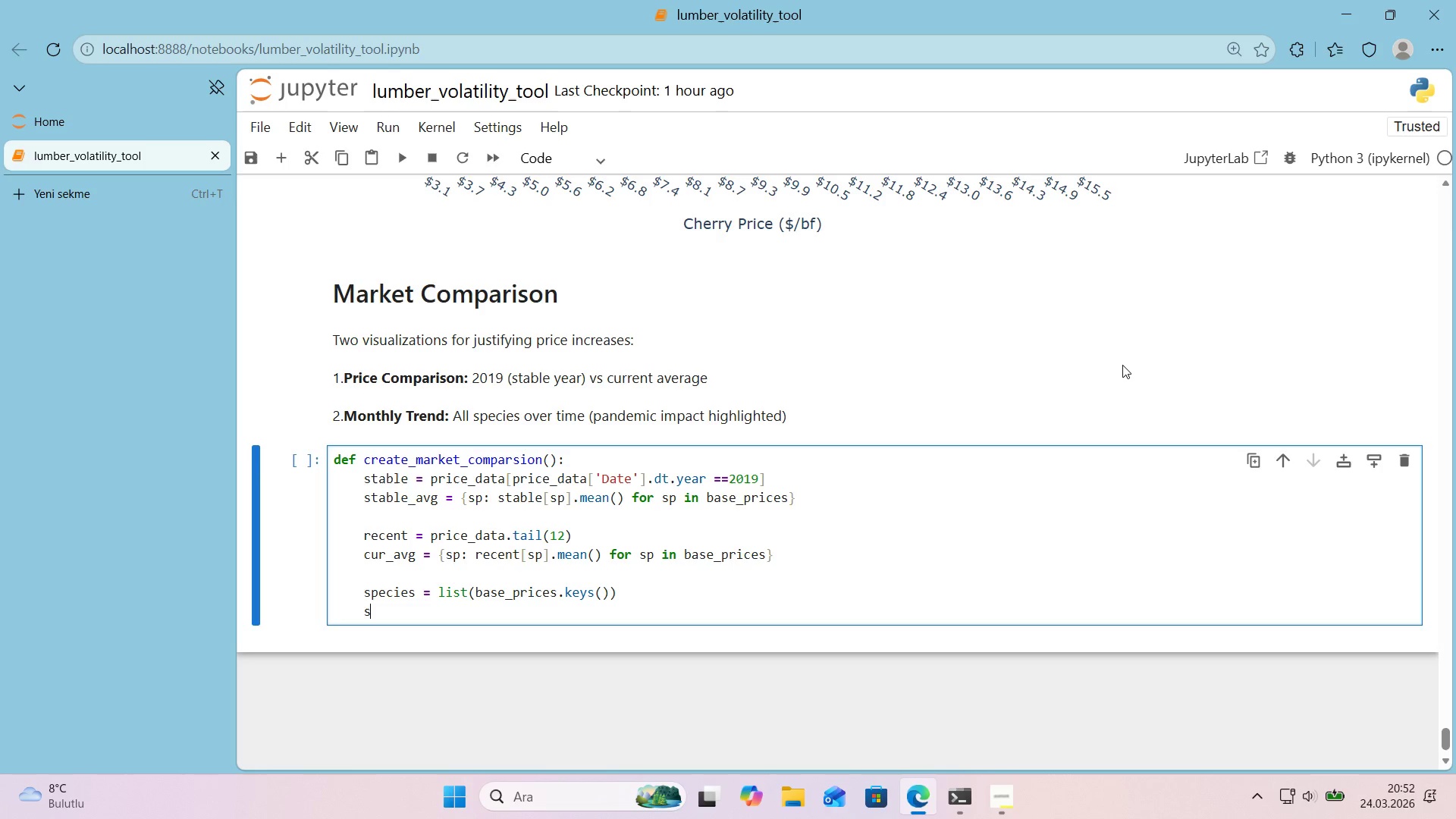 
type(sv ) )
 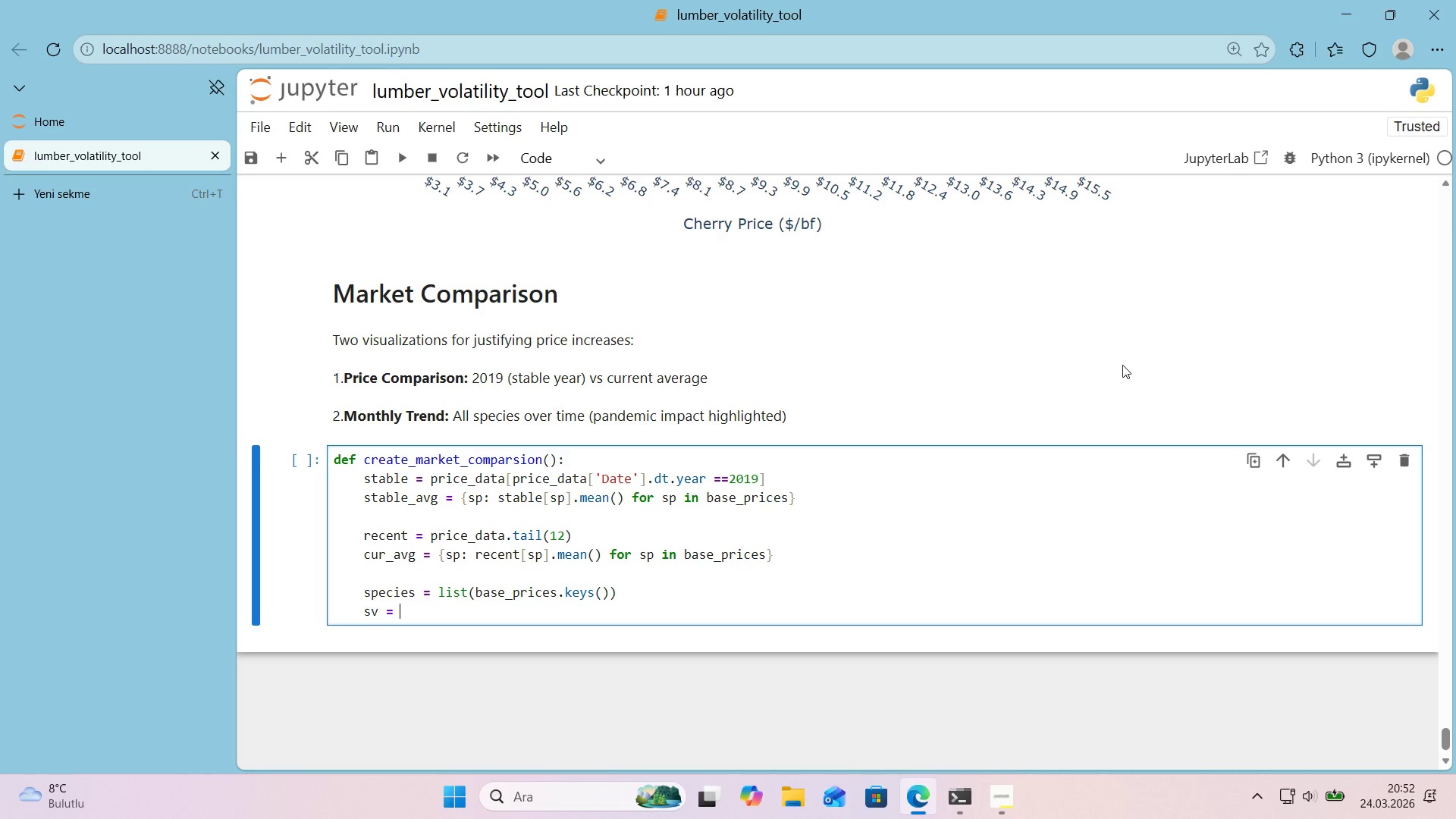 
key(Alt+Control+8)
 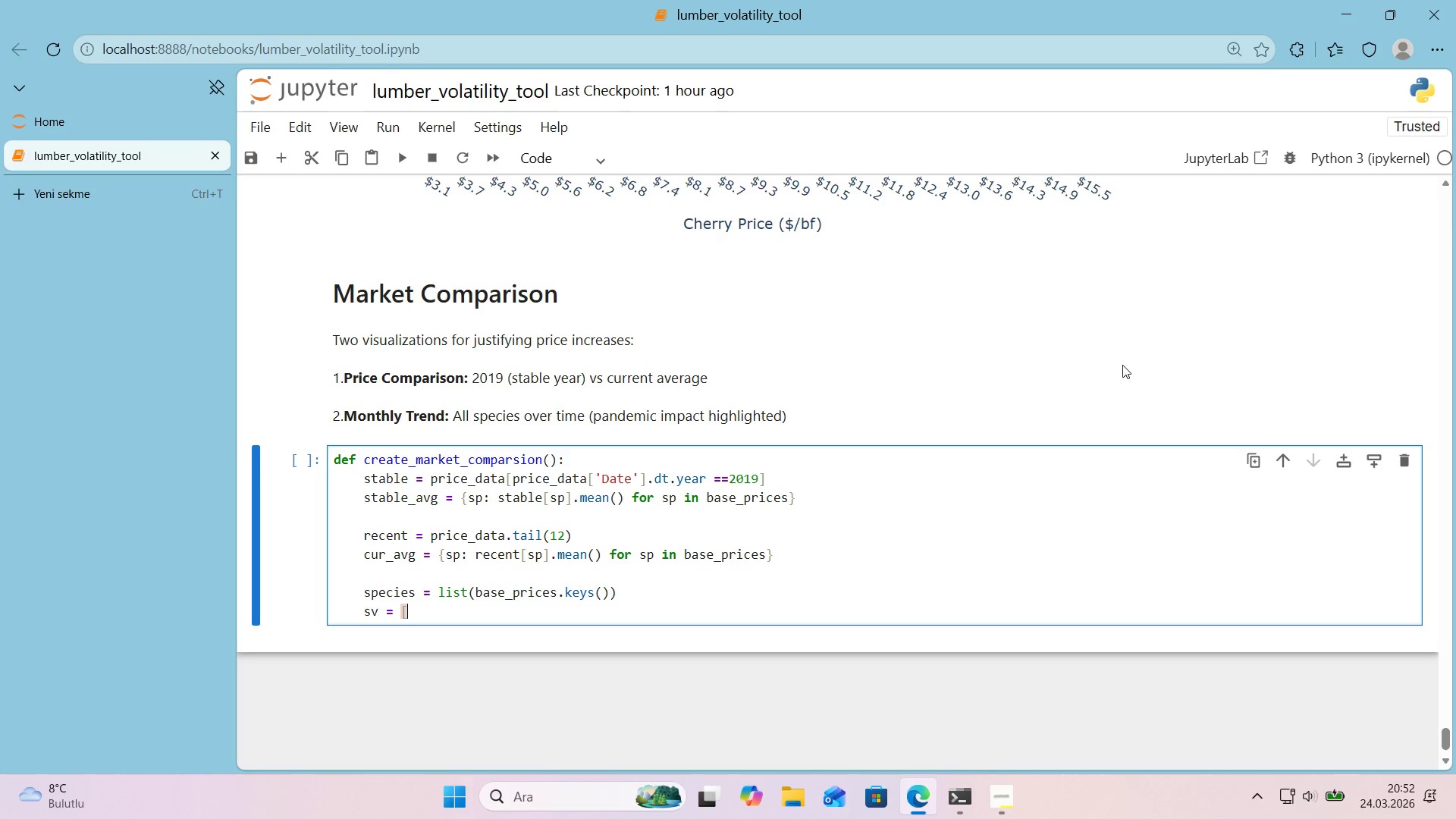 
key(Alt+Control+9)
 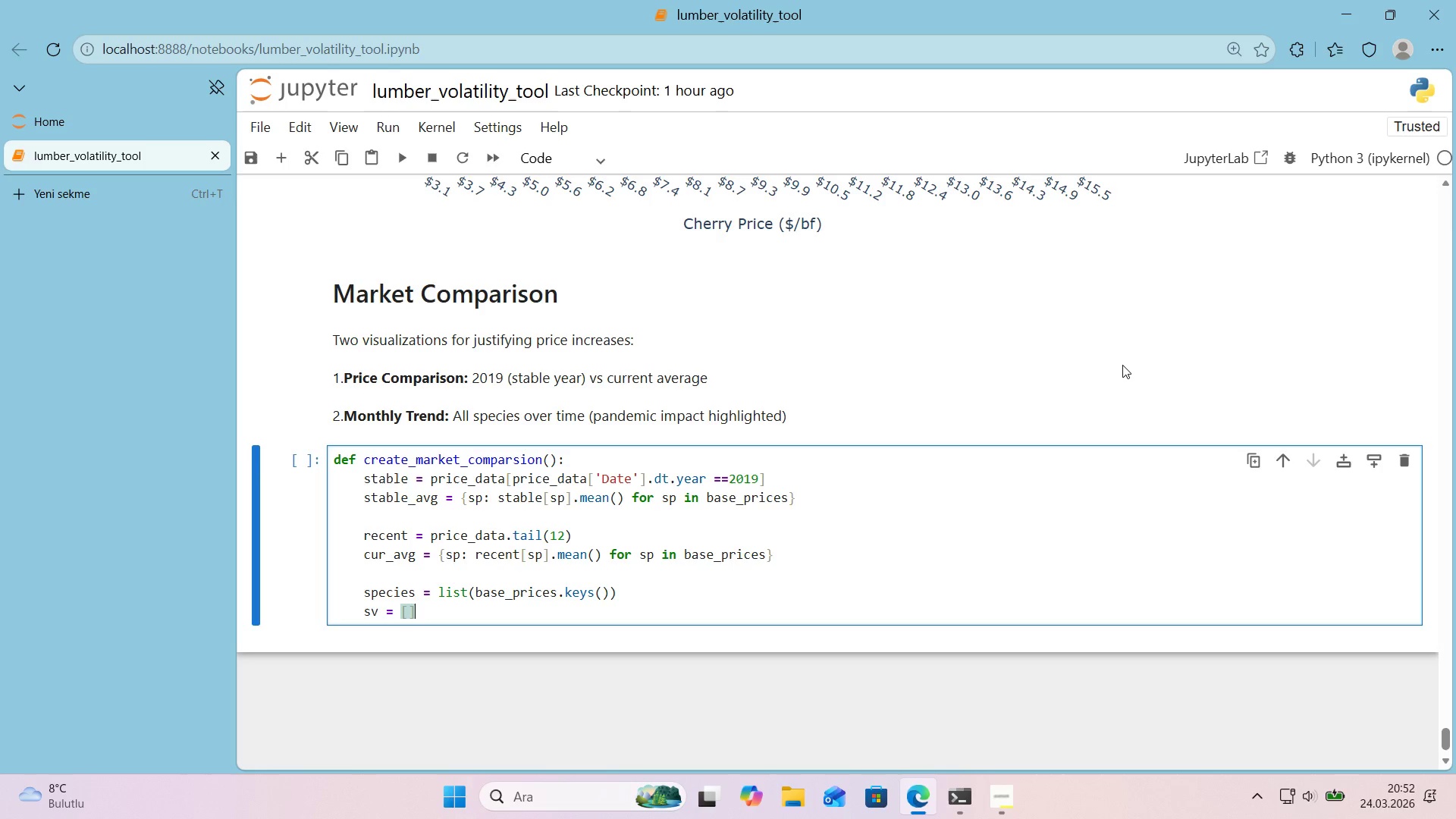 
key(ArrowLeft)
 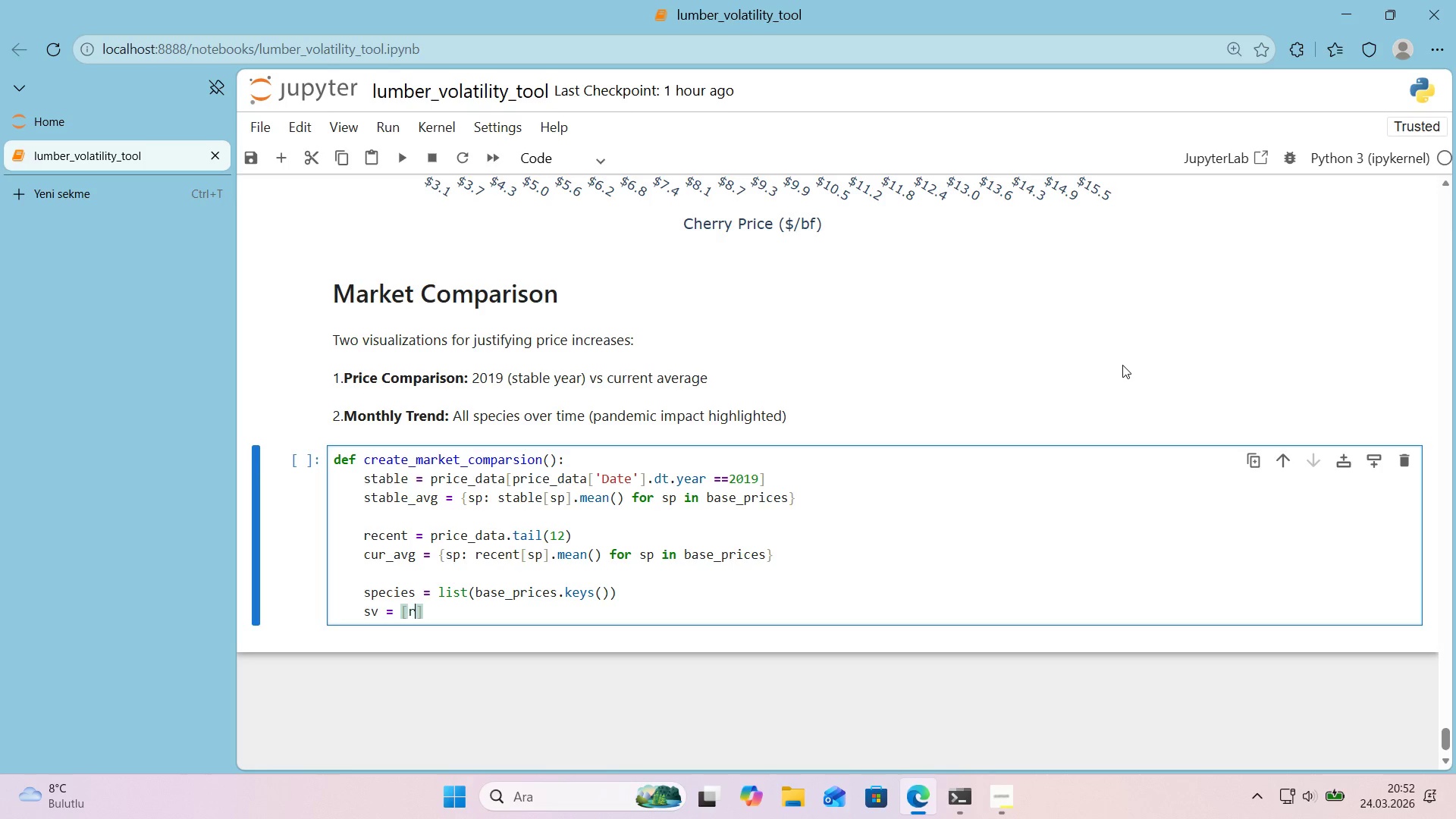 
type(round*()
 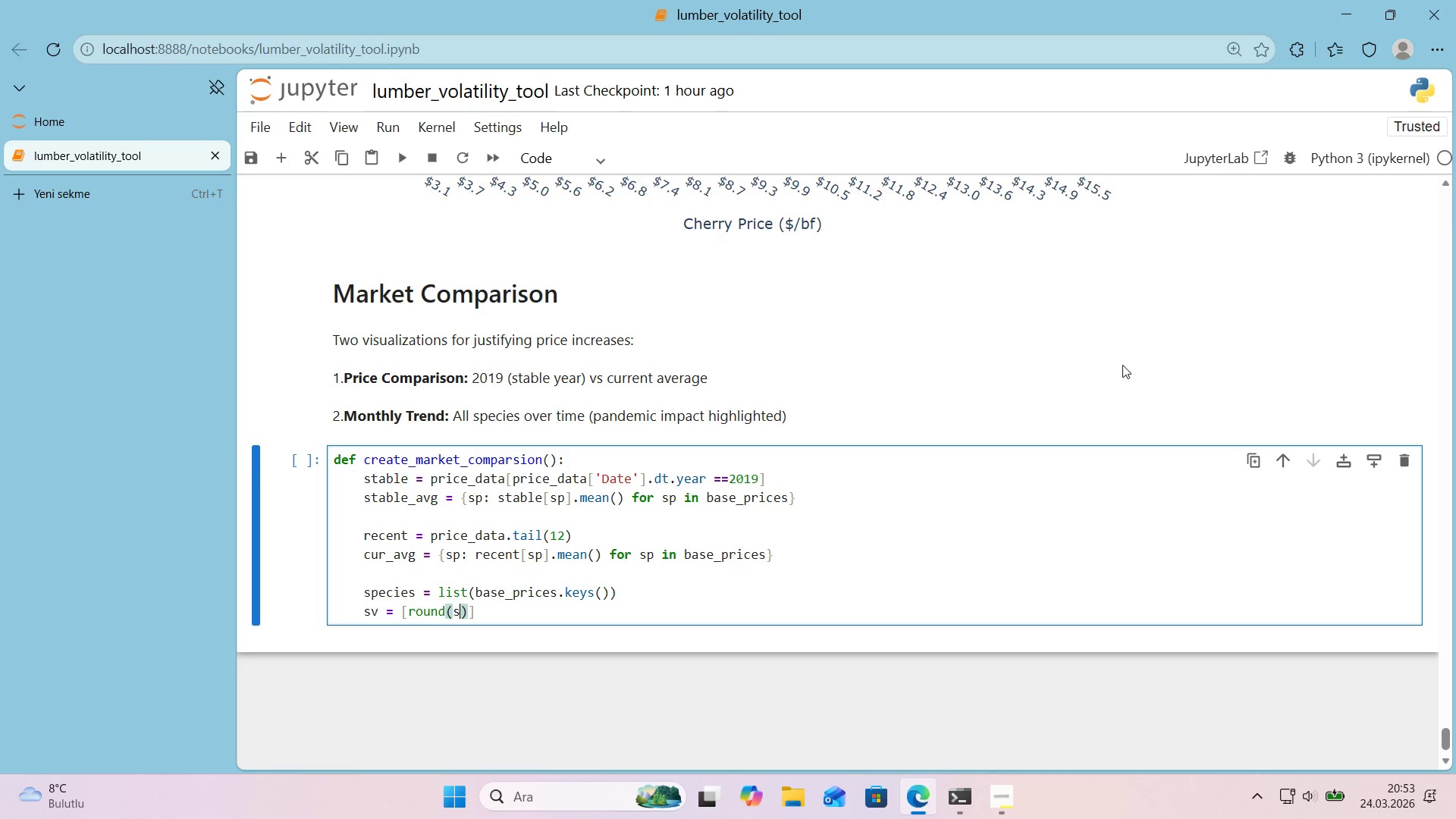 
 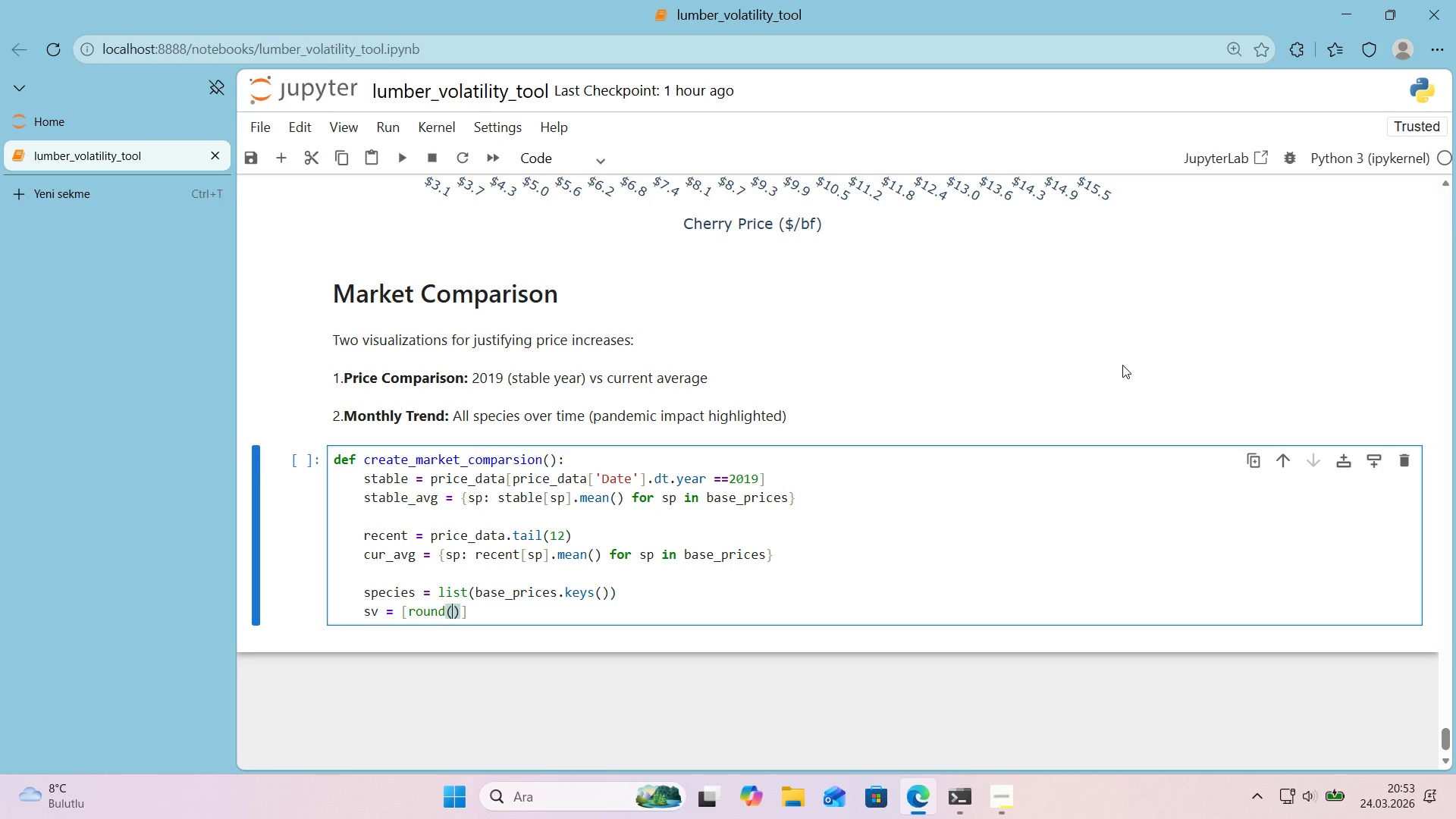 
key(ArrowLeft)
 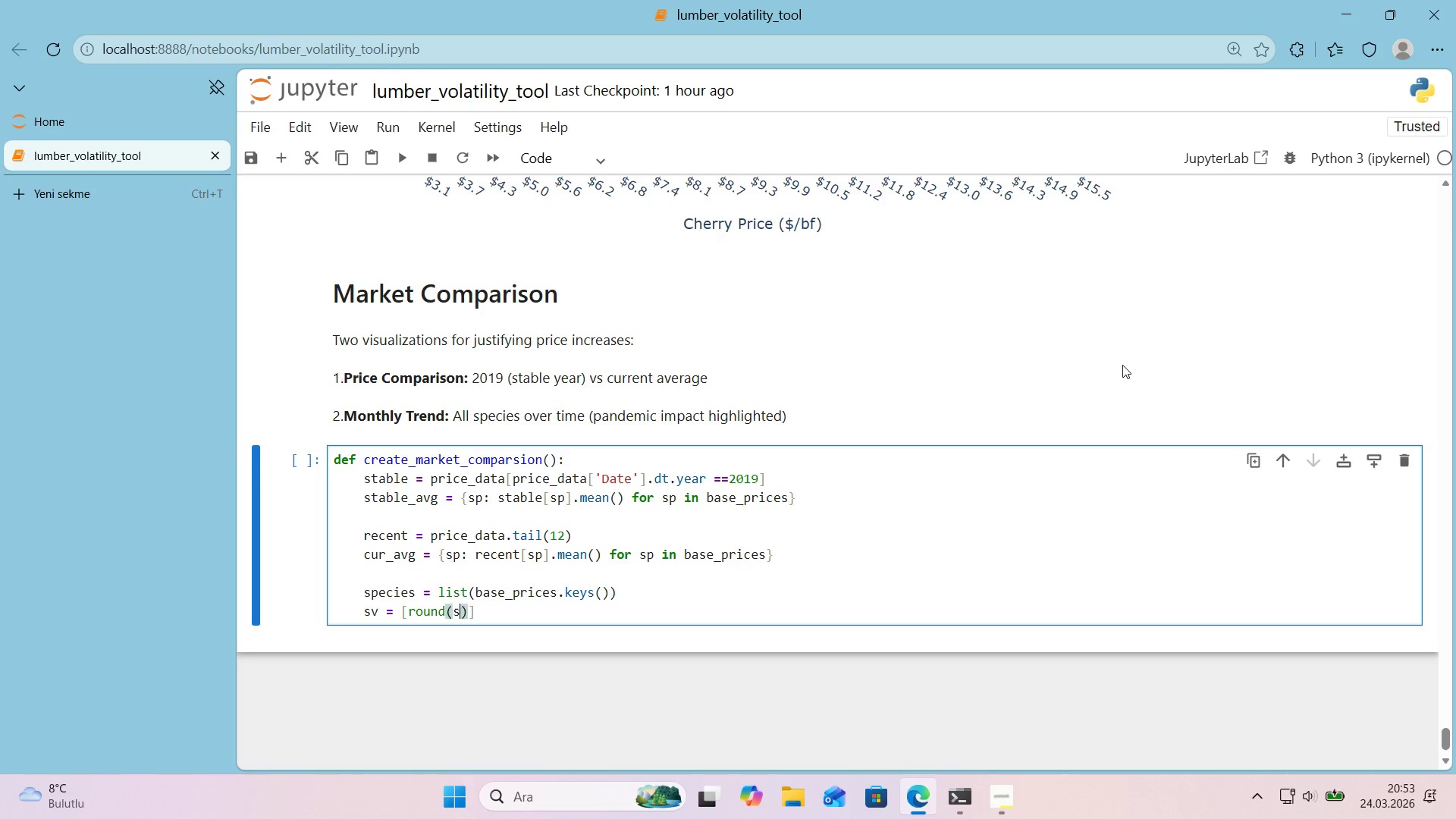 
type(stable_avg)
 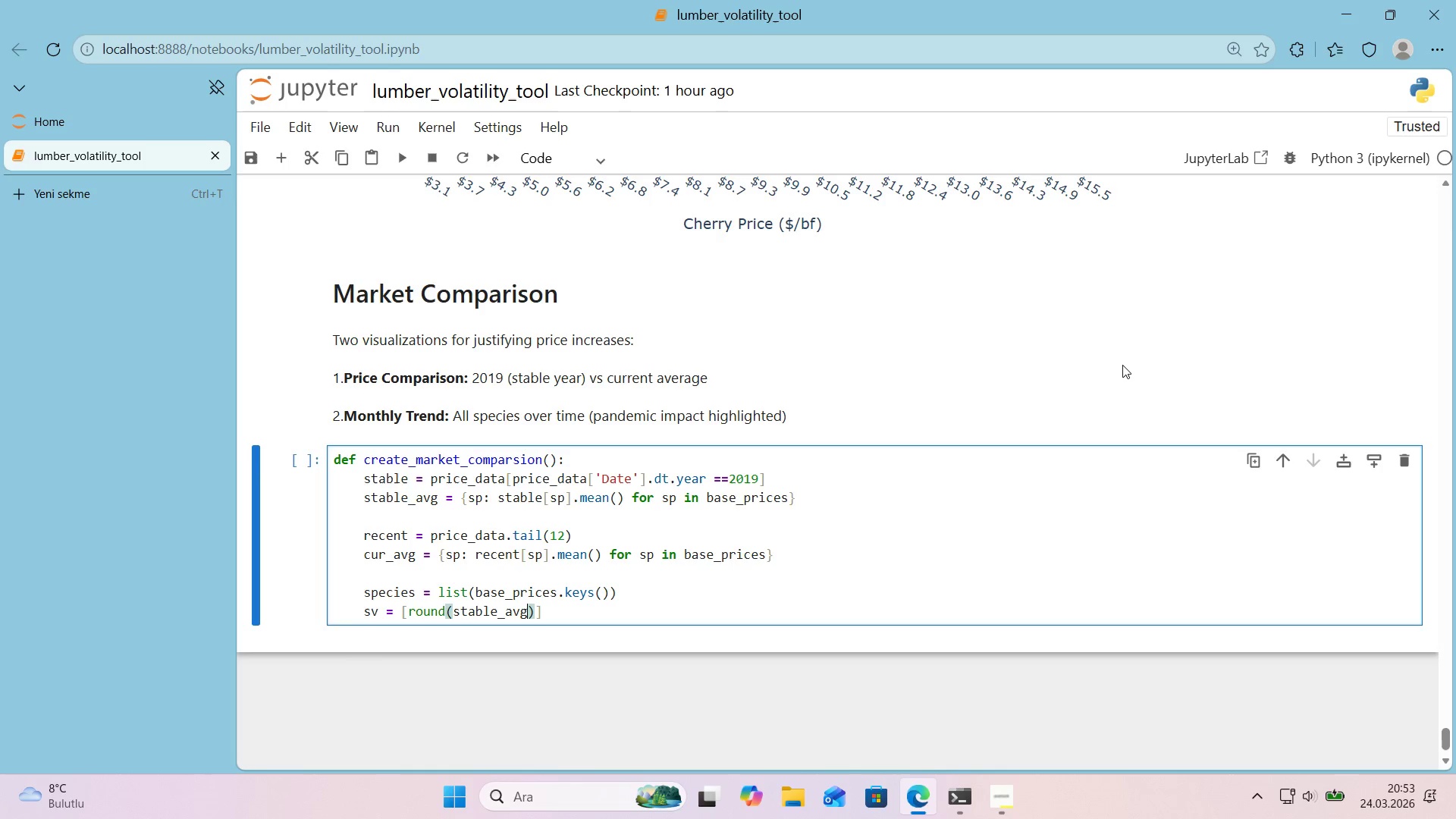 
key(Alt+Control+8)
 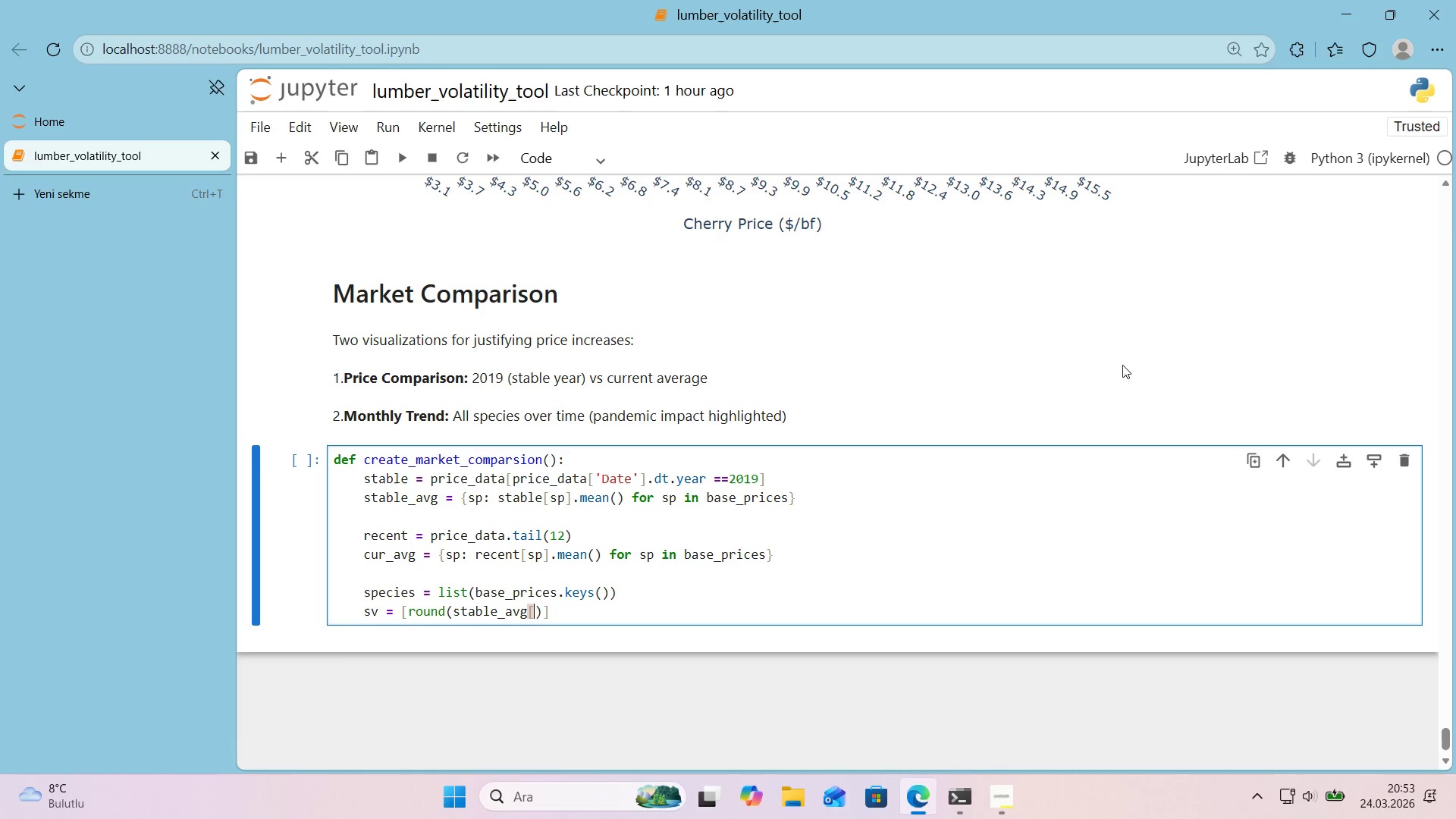 
key(Alt+Control+9)
 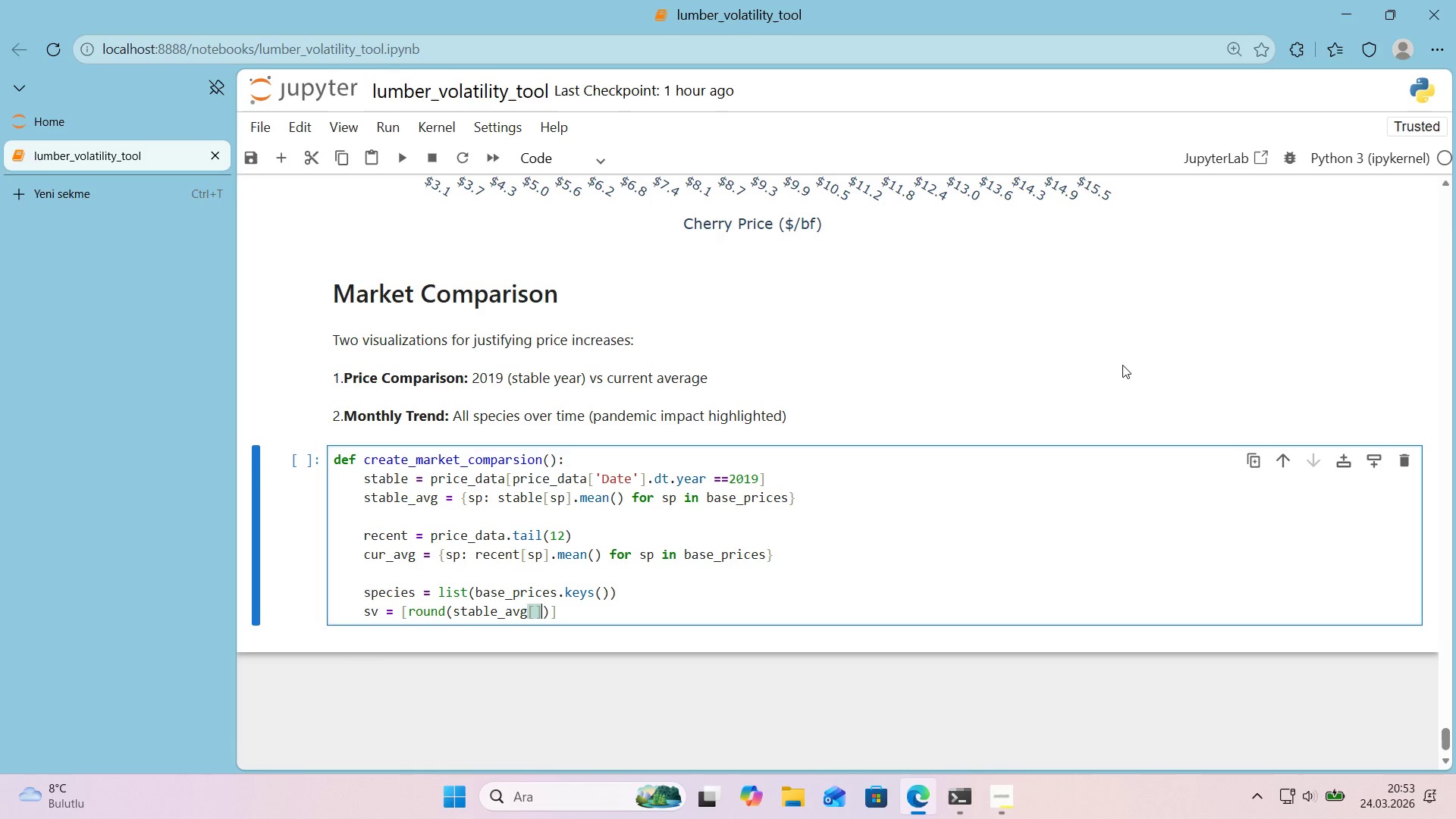 
key(ArrowLeft)
 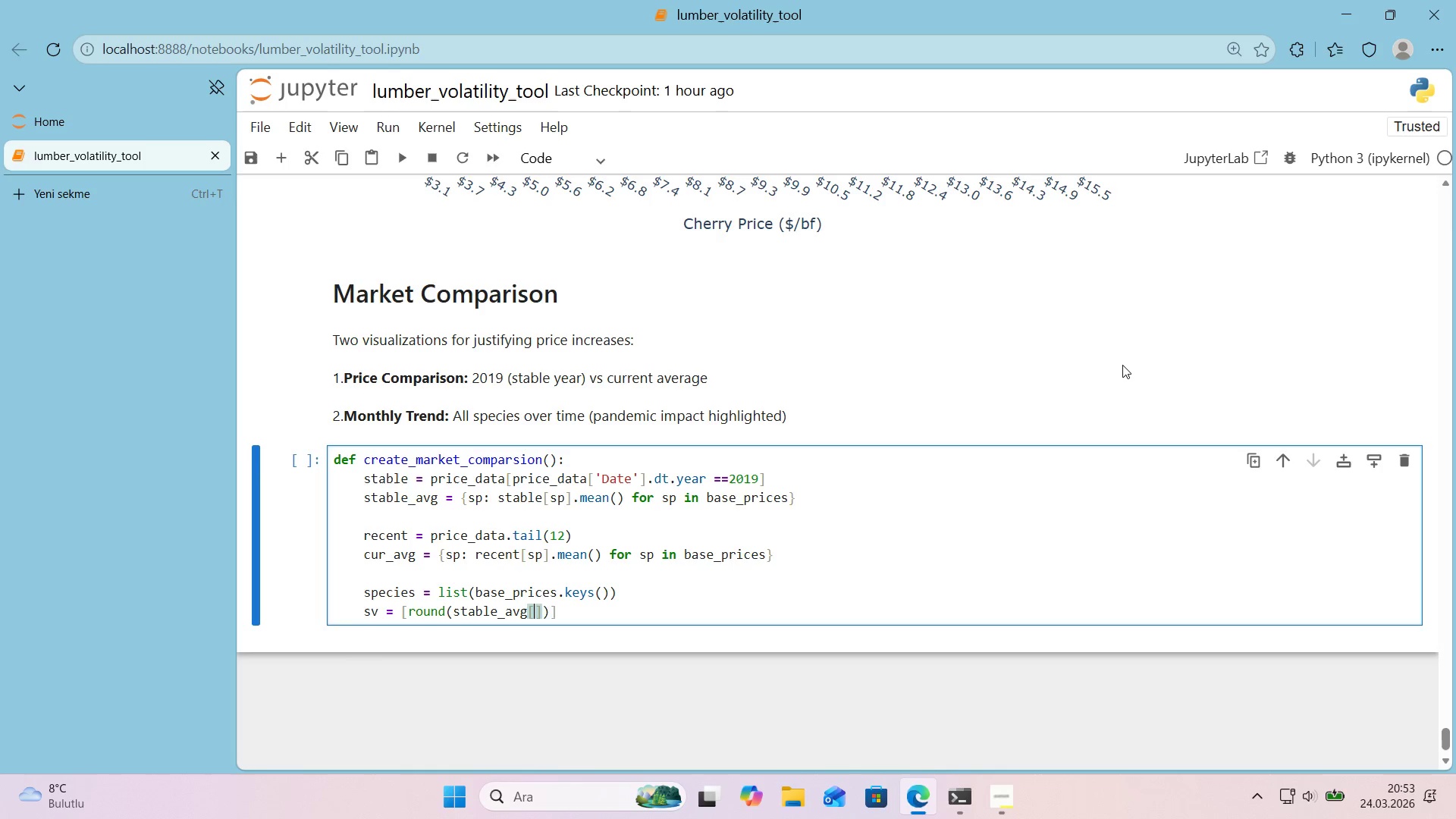 
key(S)
 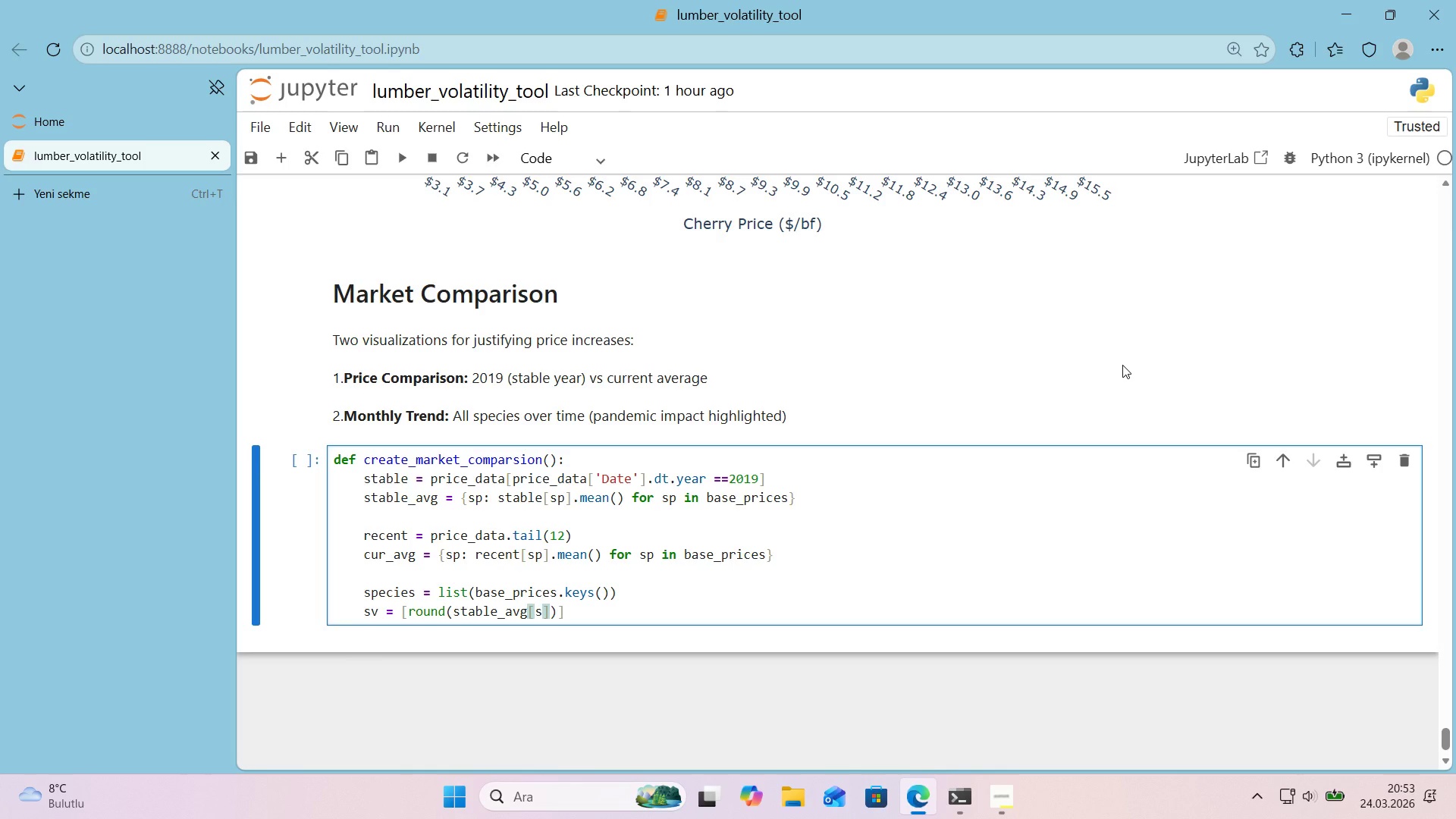 
key(ArrowRight)
 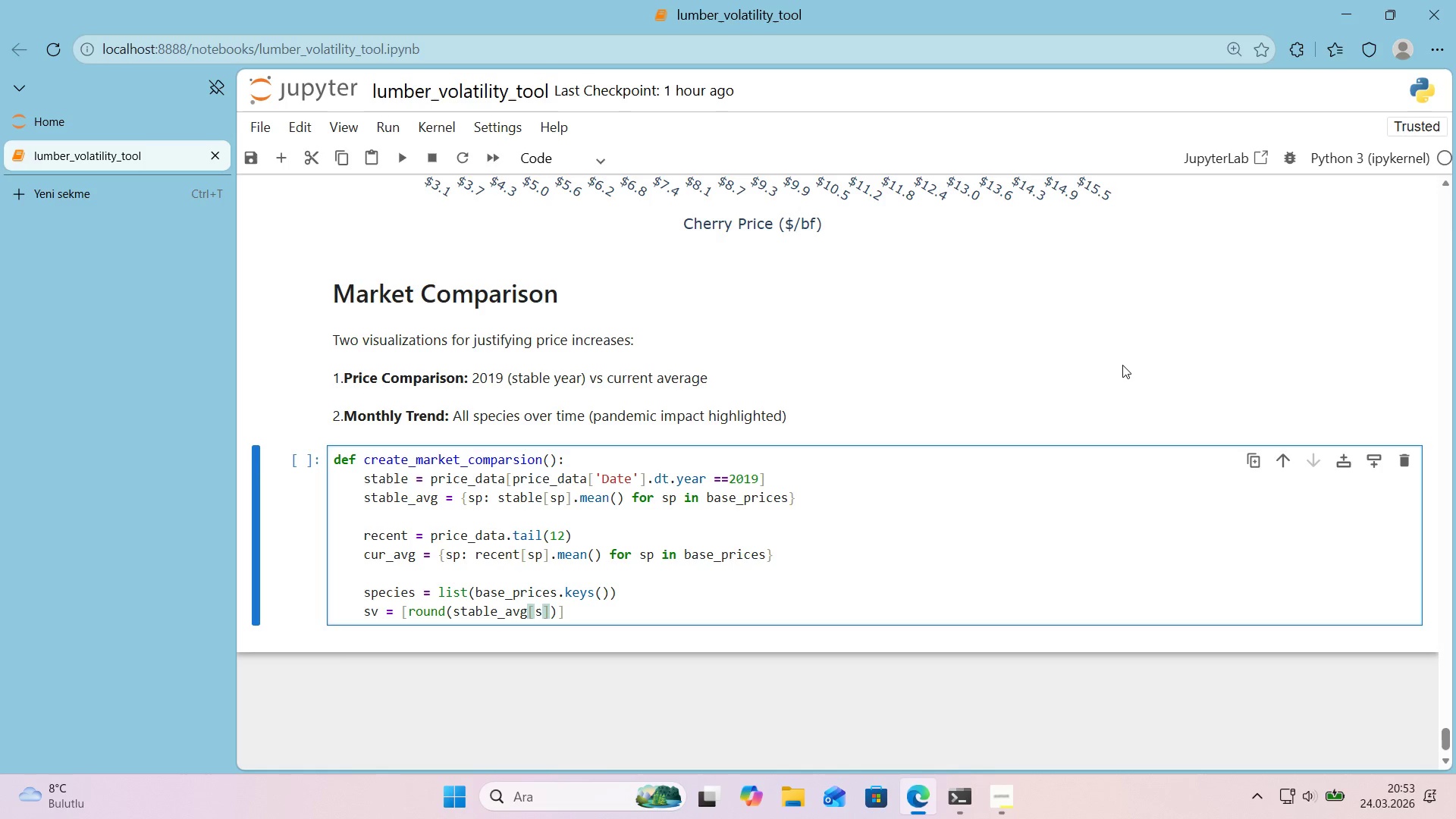 
key(Comma)
 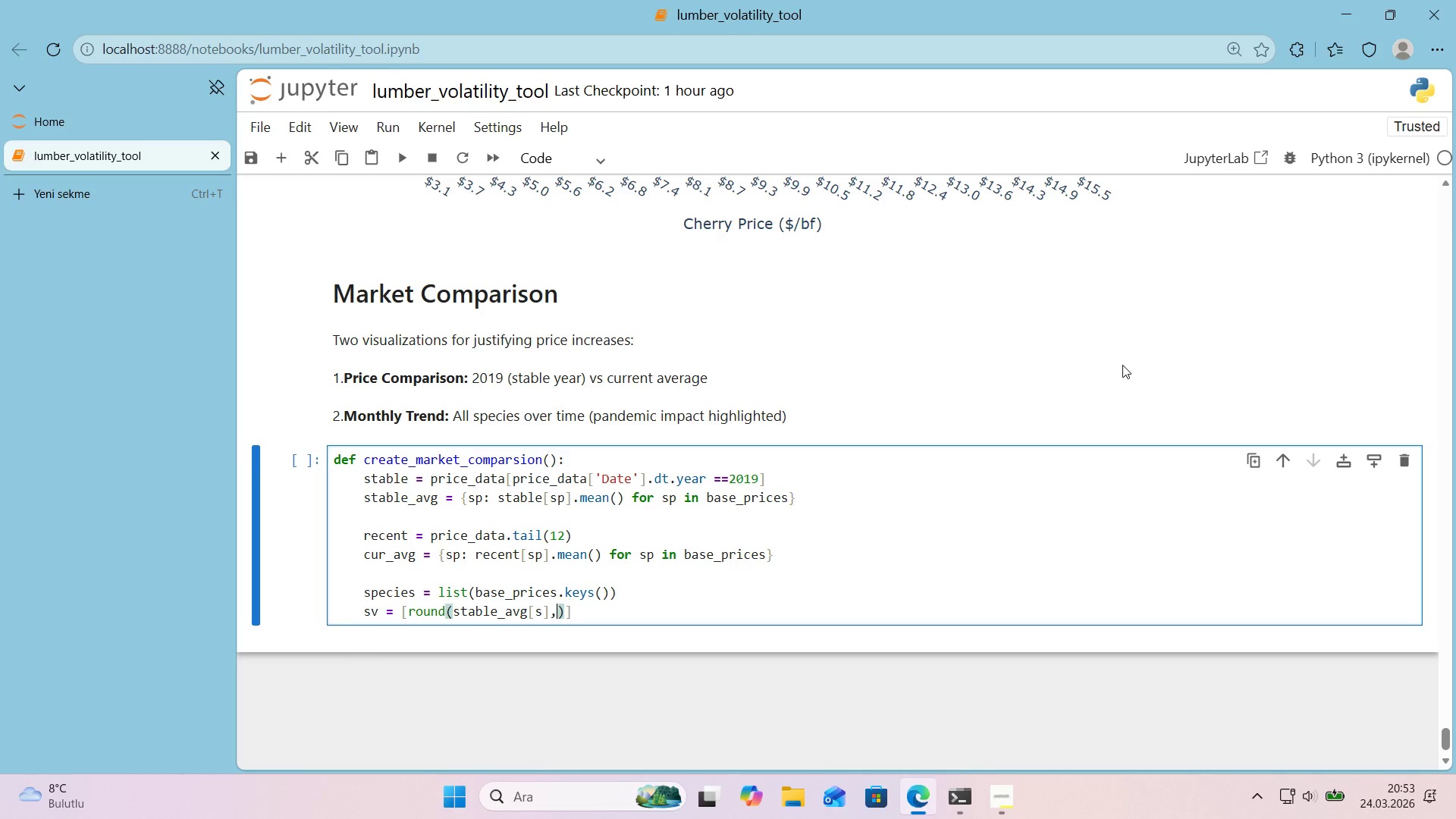 
key(2)
 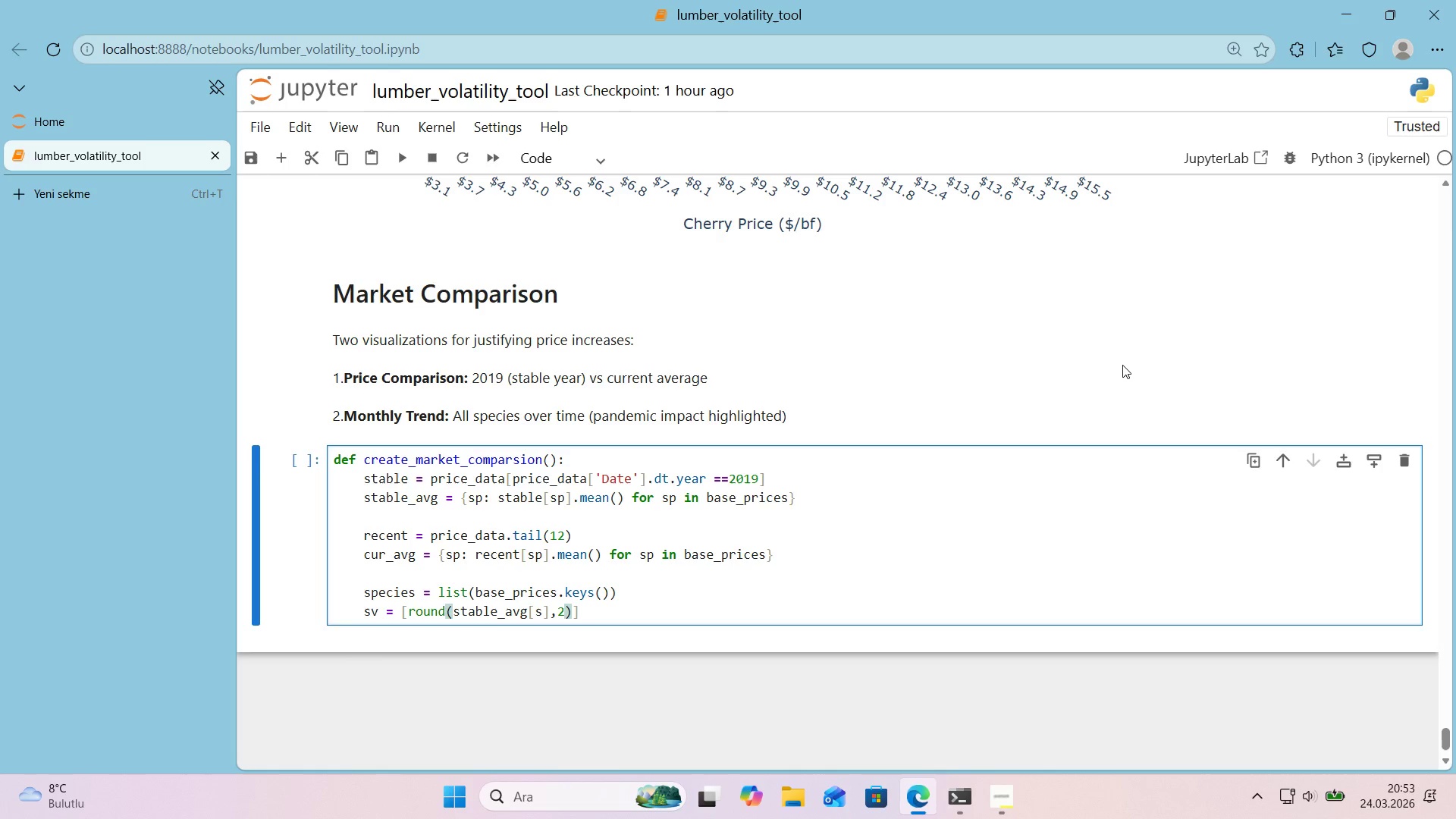 
wait(8.45)
 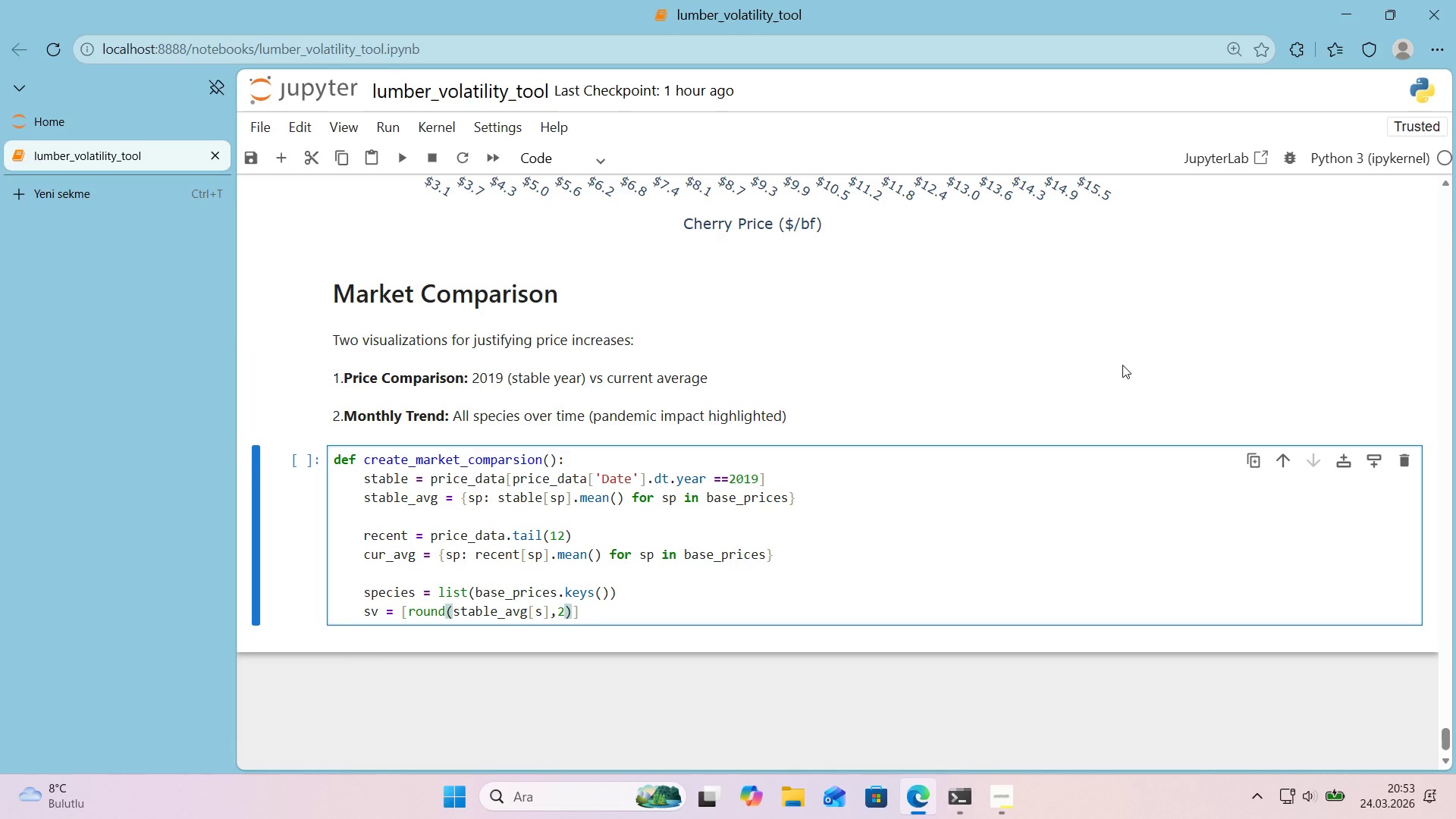 
key(ArrowRight)
 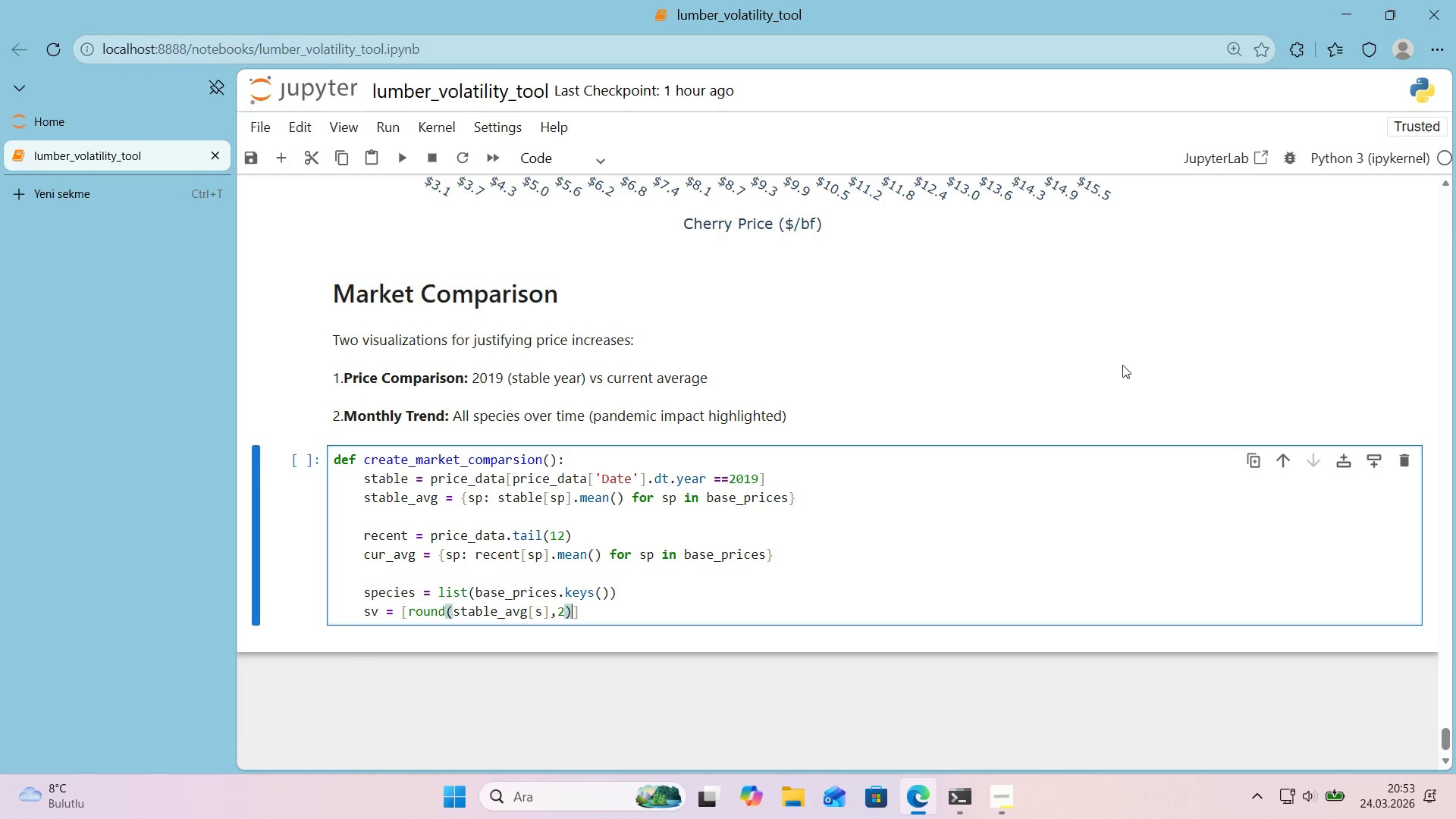 
key(ArrowRight)
 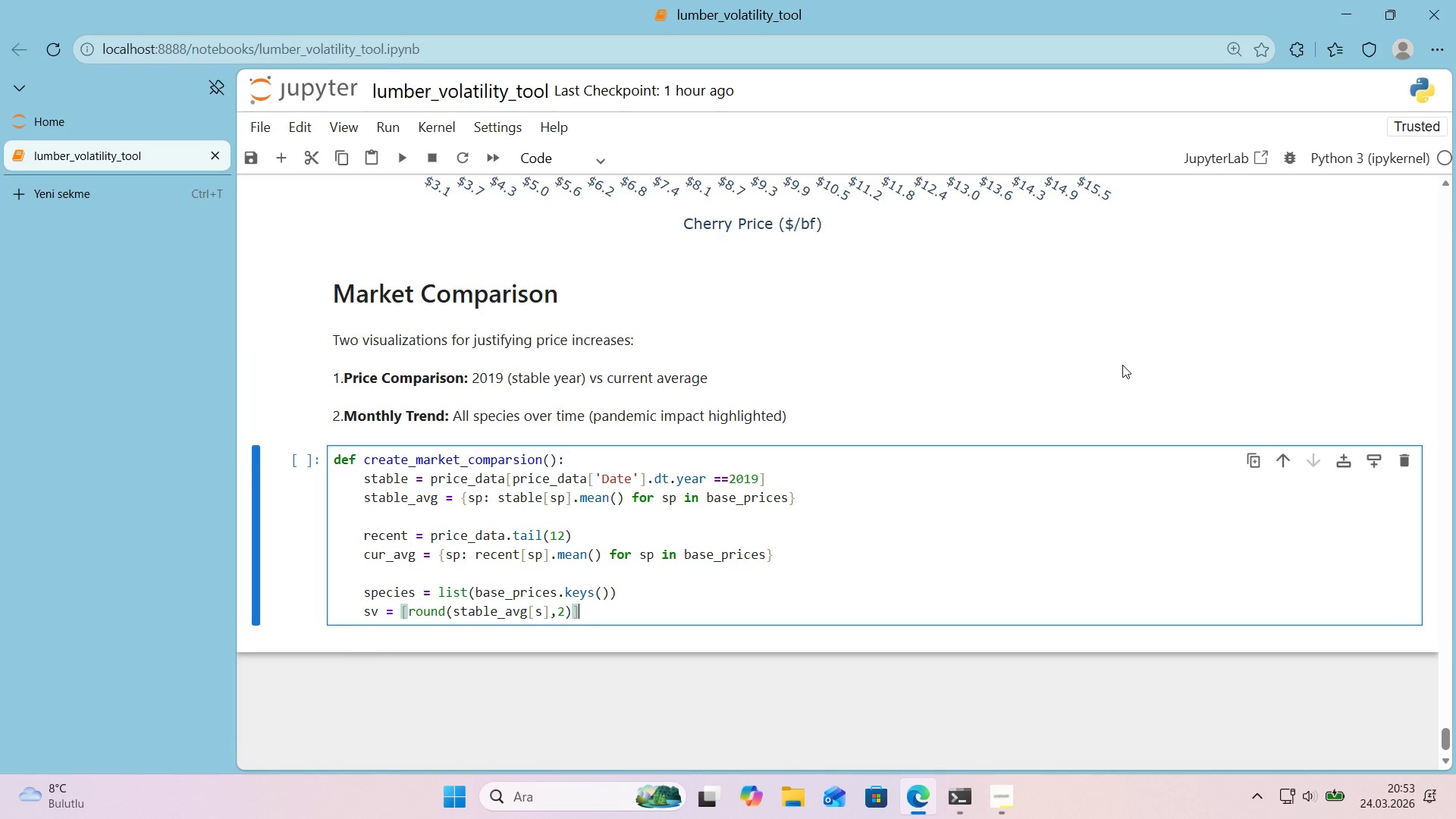 
key(ArrowLeft)
 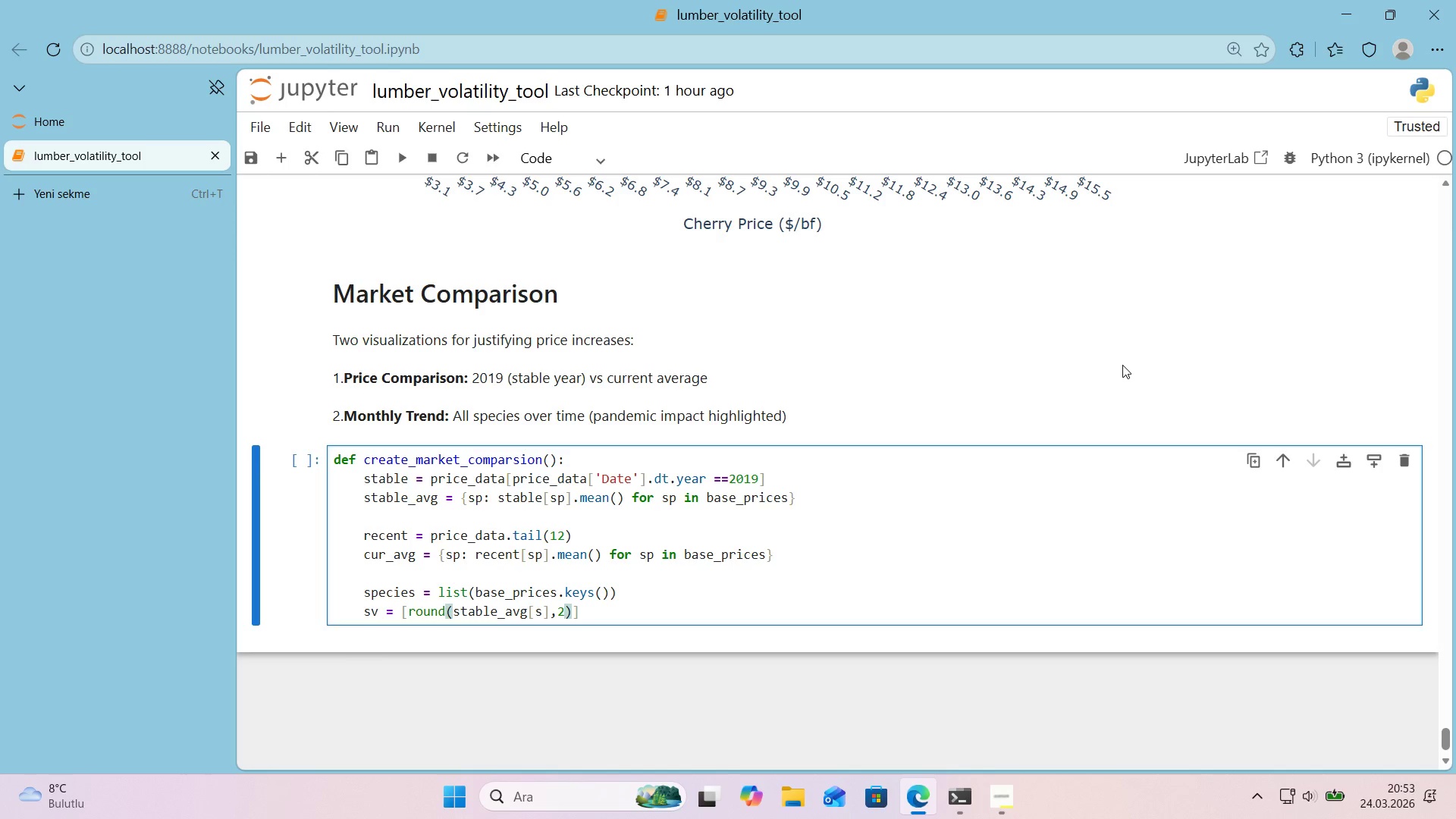 
type( for s 'n spec'es)
 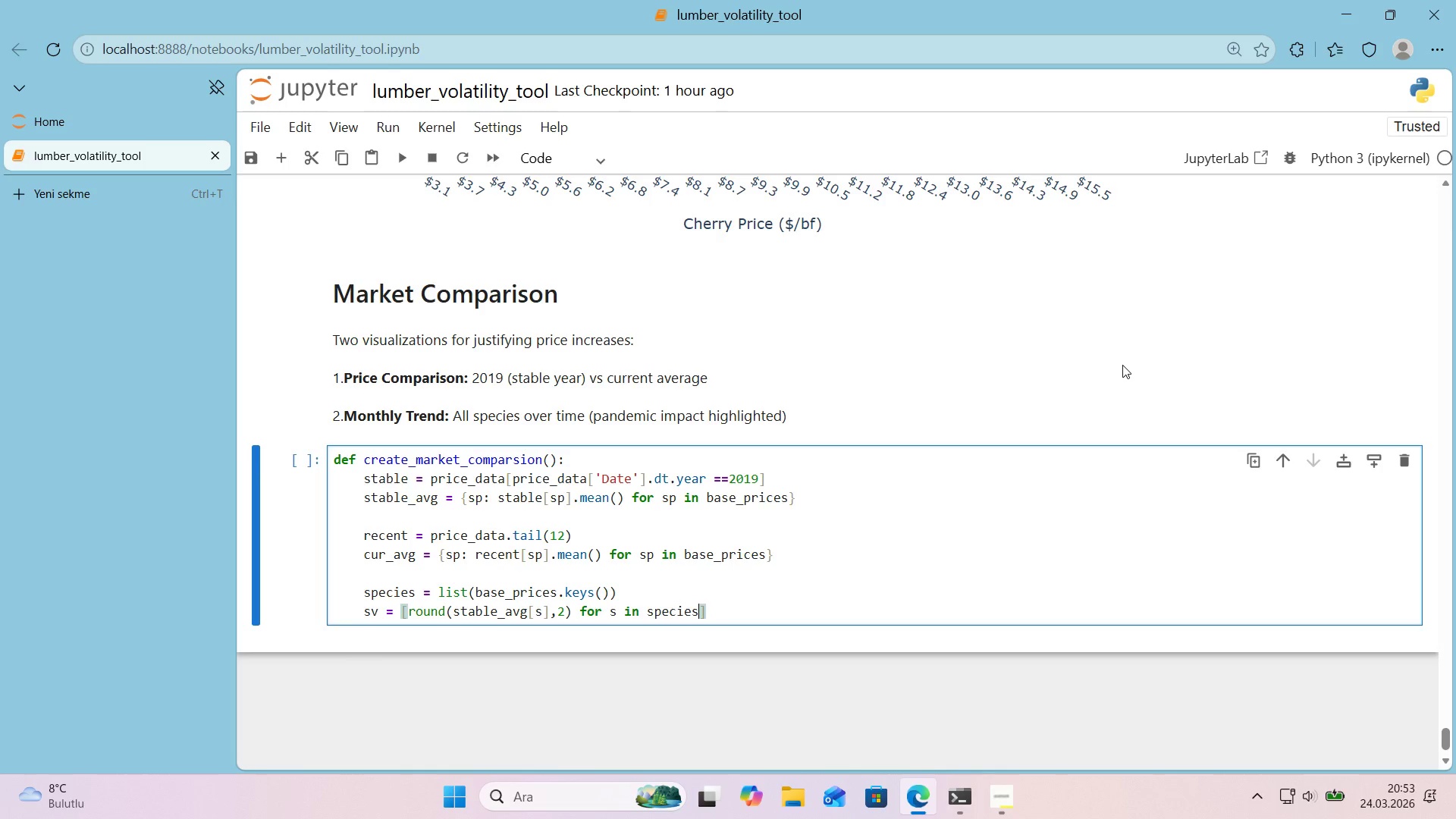 
key(ArrowRight)
 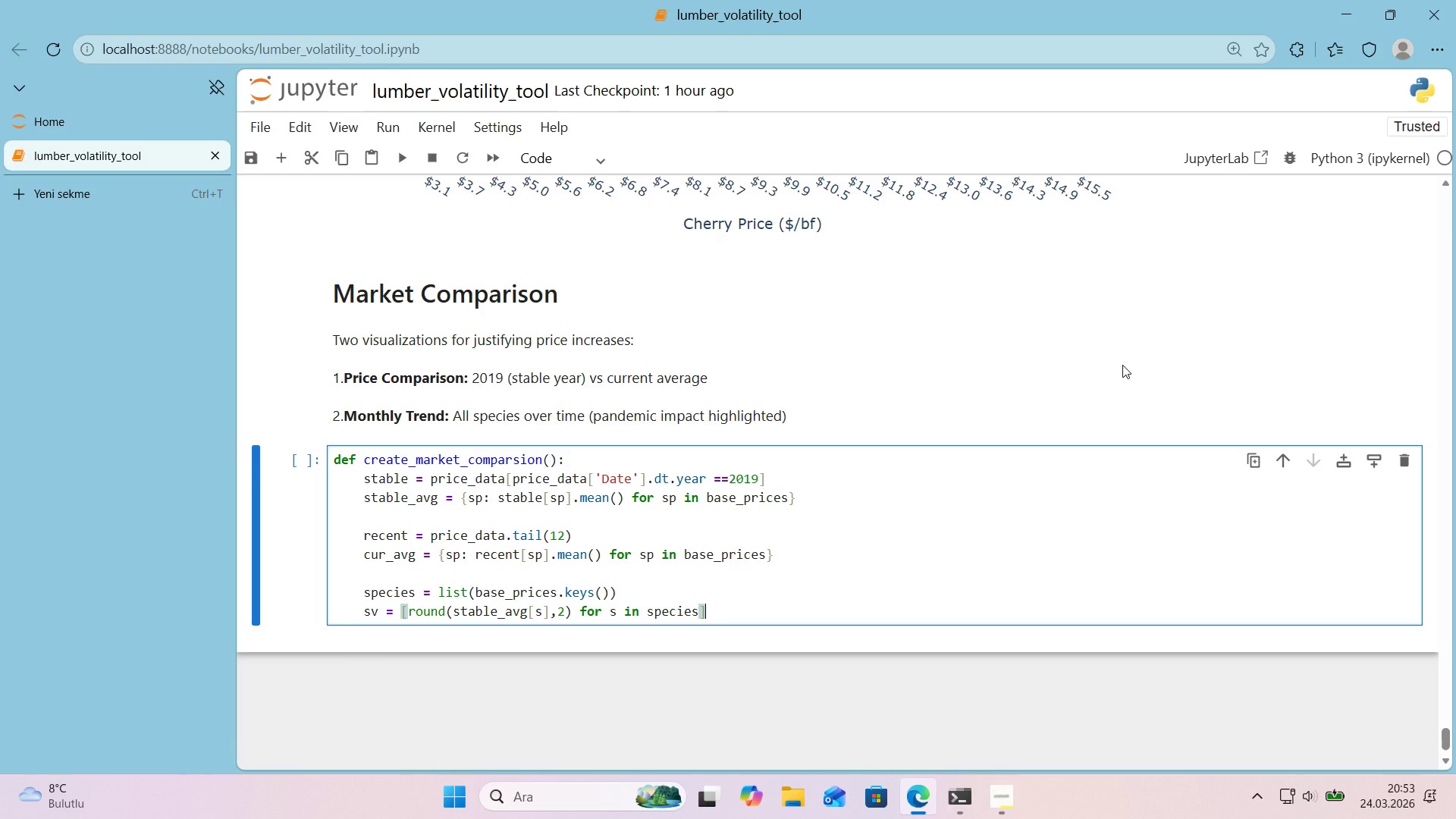 
wait(6.67)
 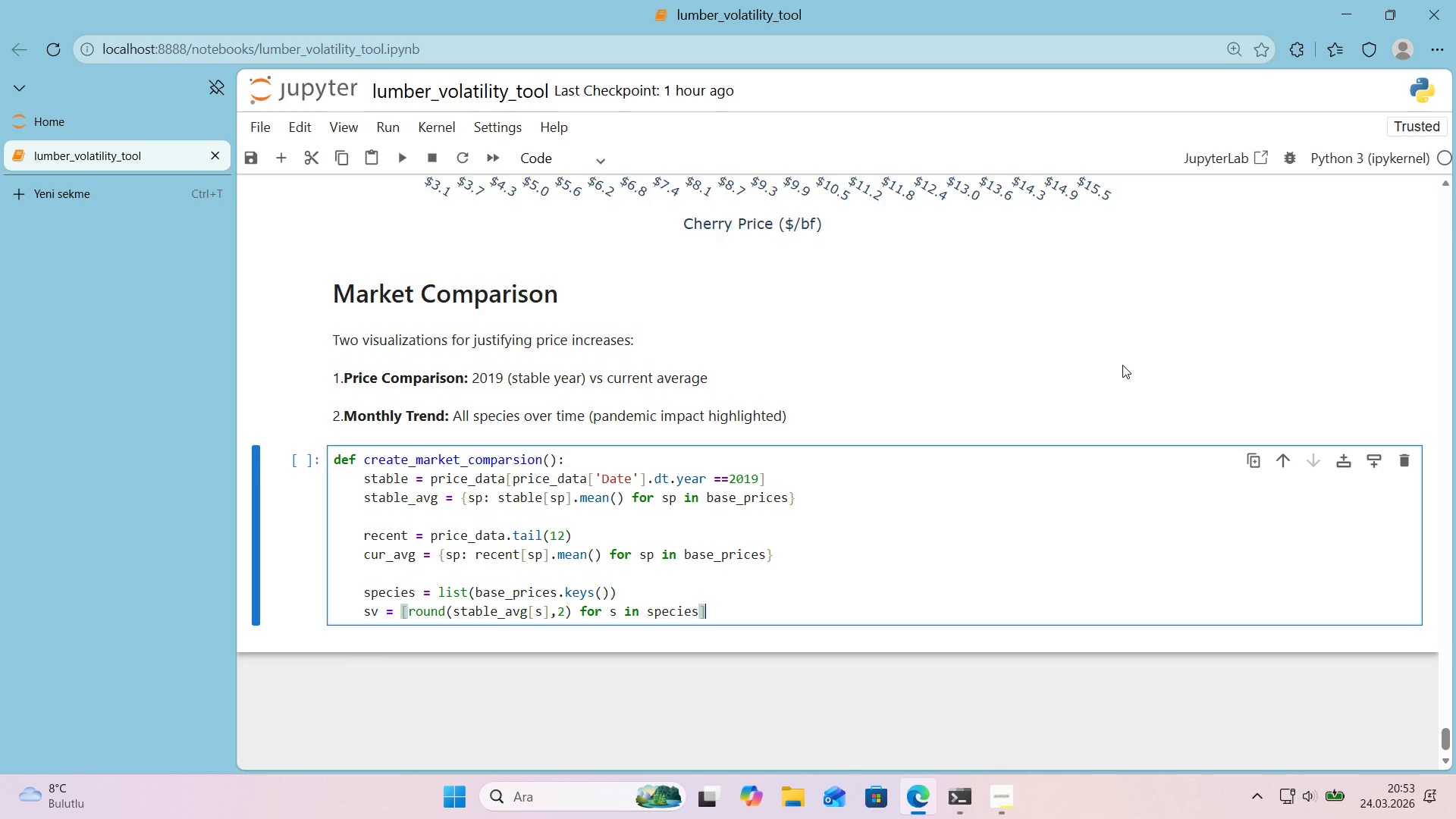 
key(Enter)
 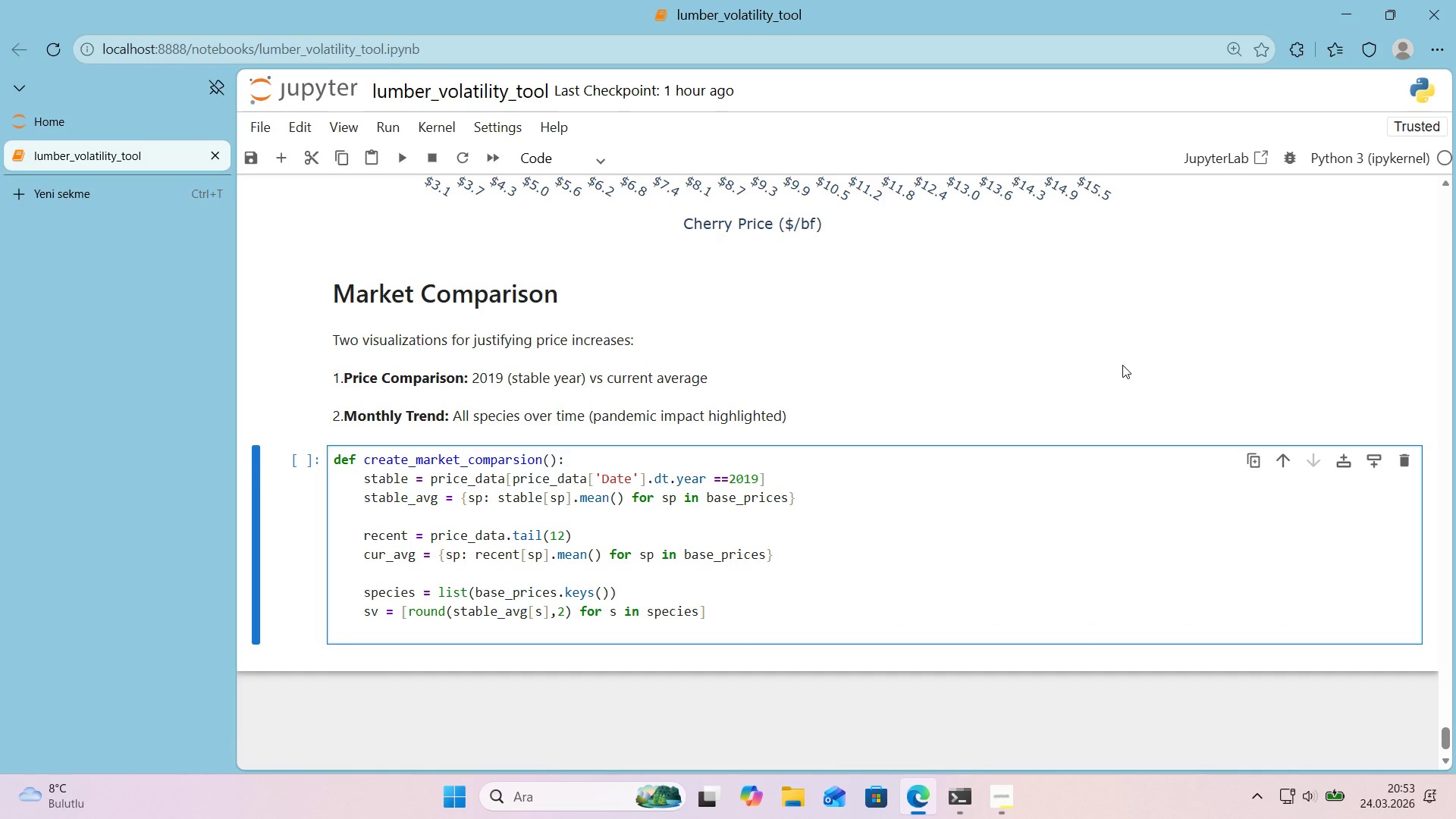 
type(cv ) )
 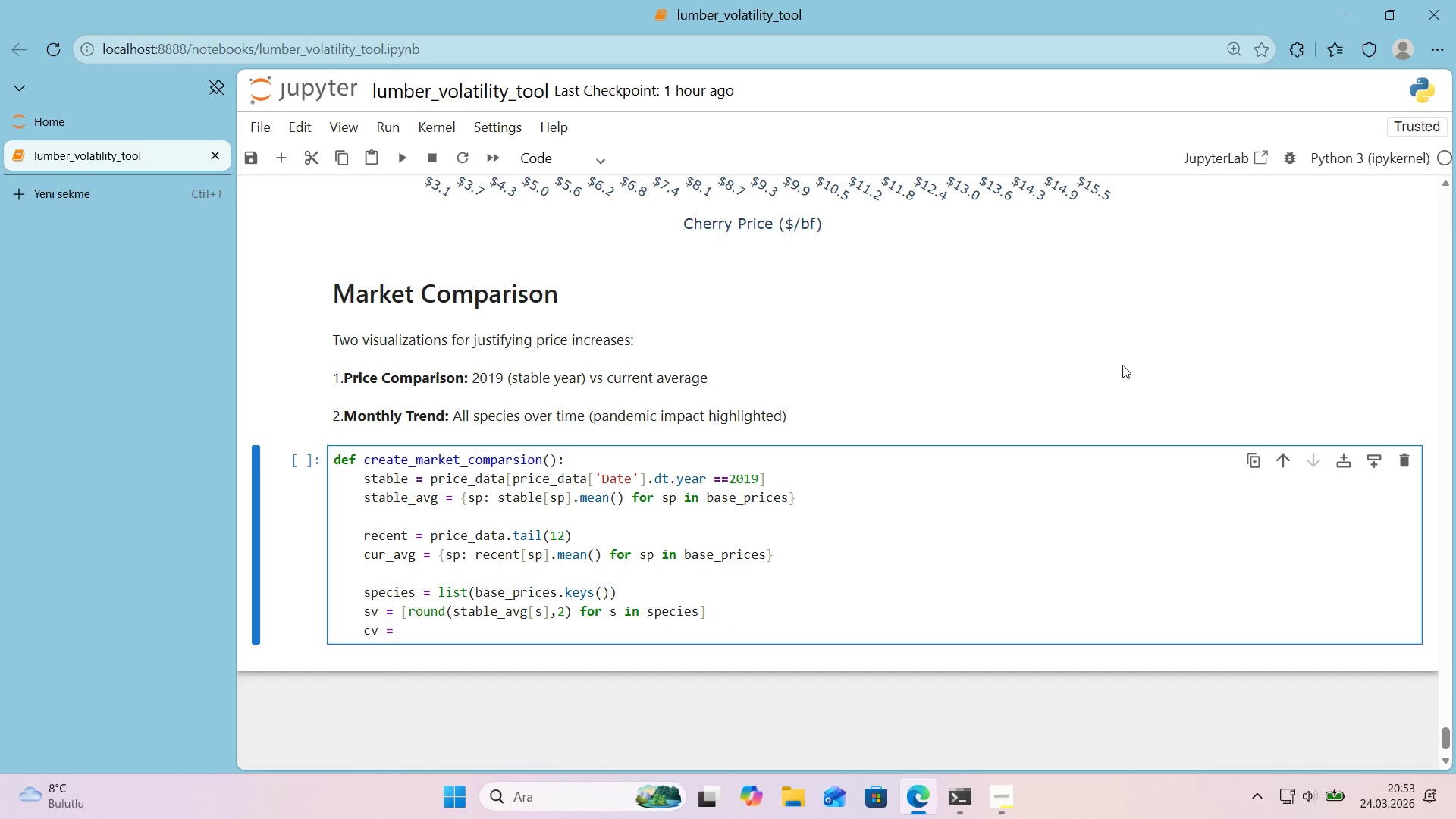 
key(Alt+Control+8)
 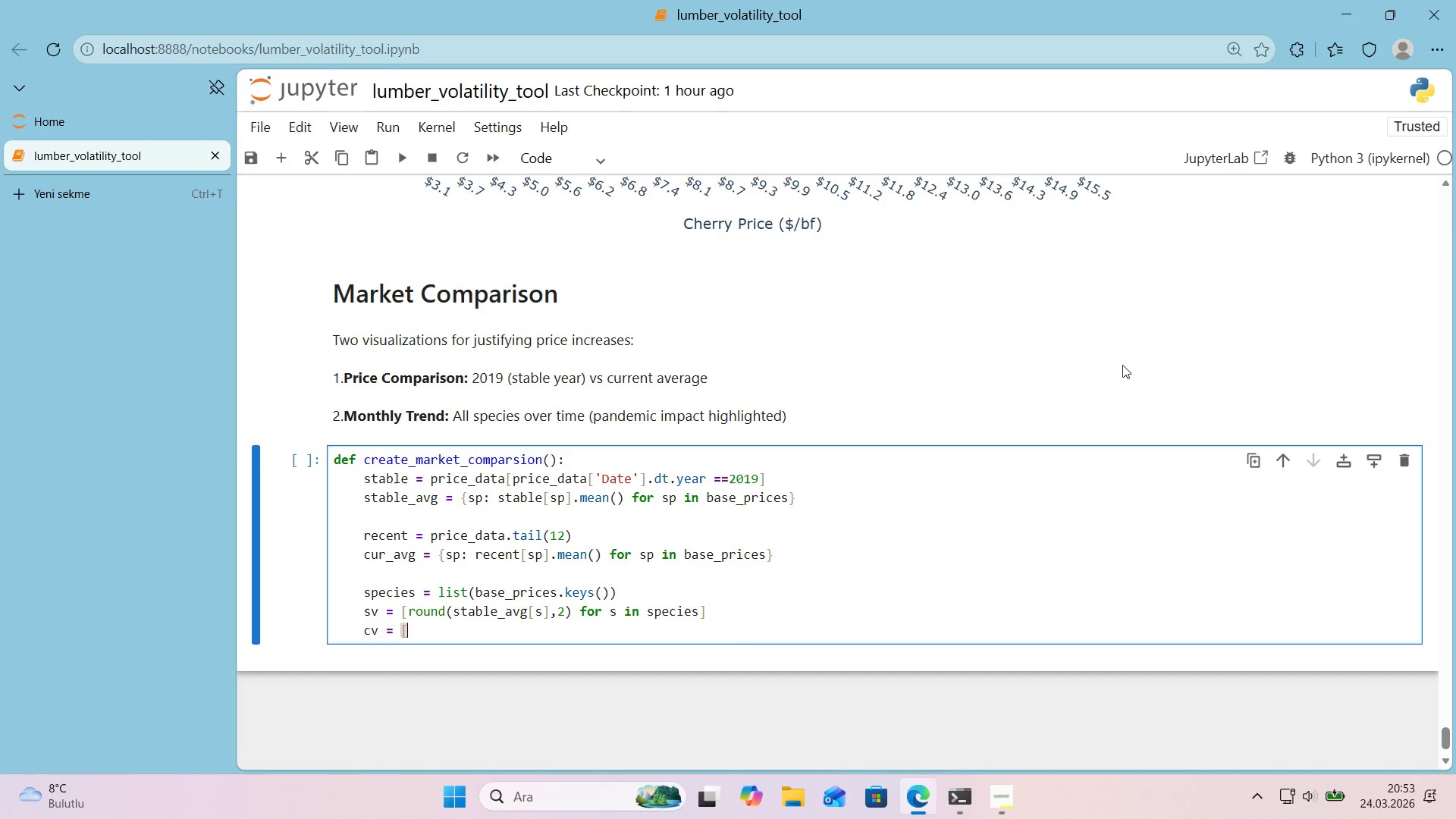 
key(Alt+Control+9)
 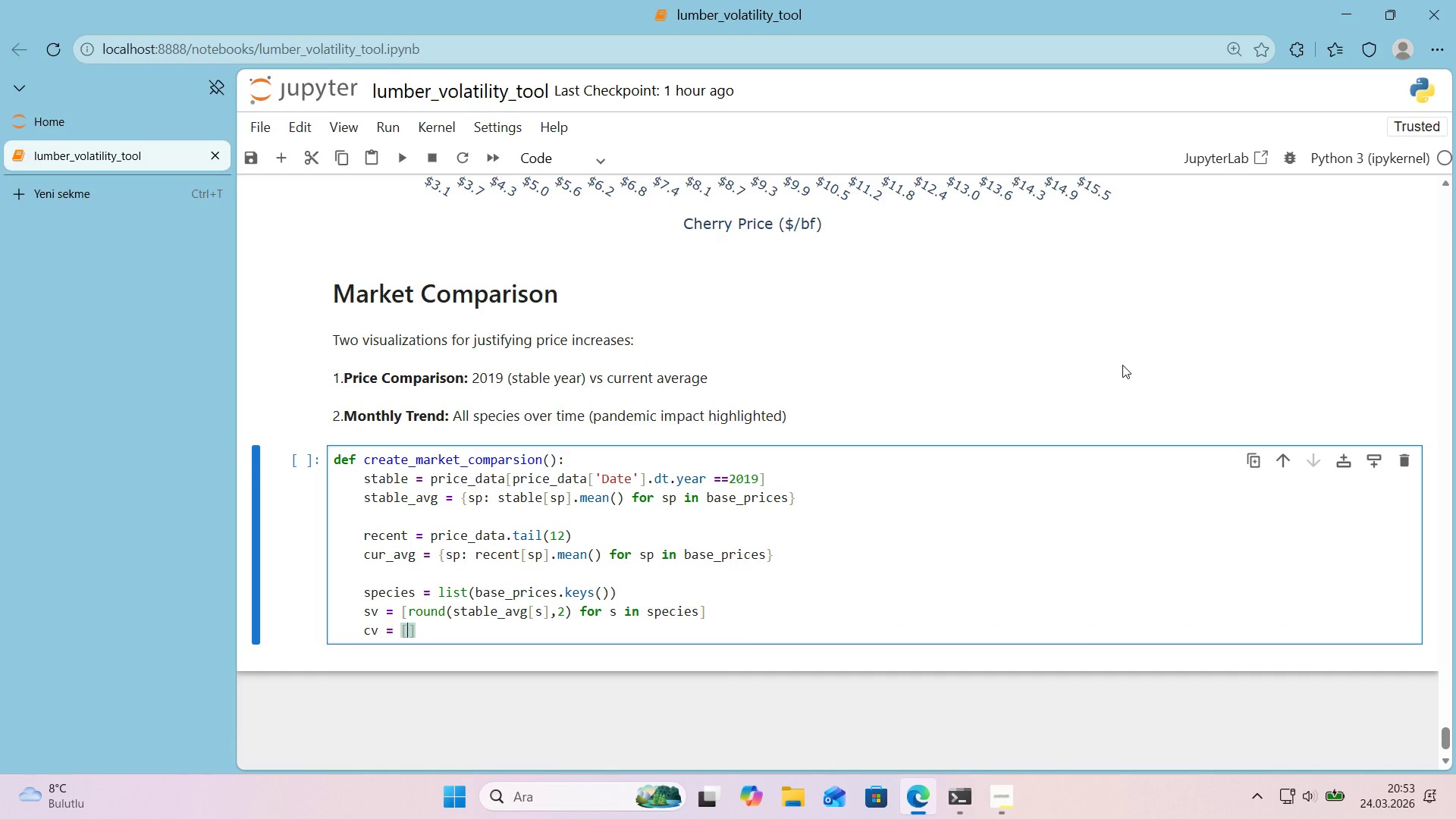 
key(ArrowLeft)
 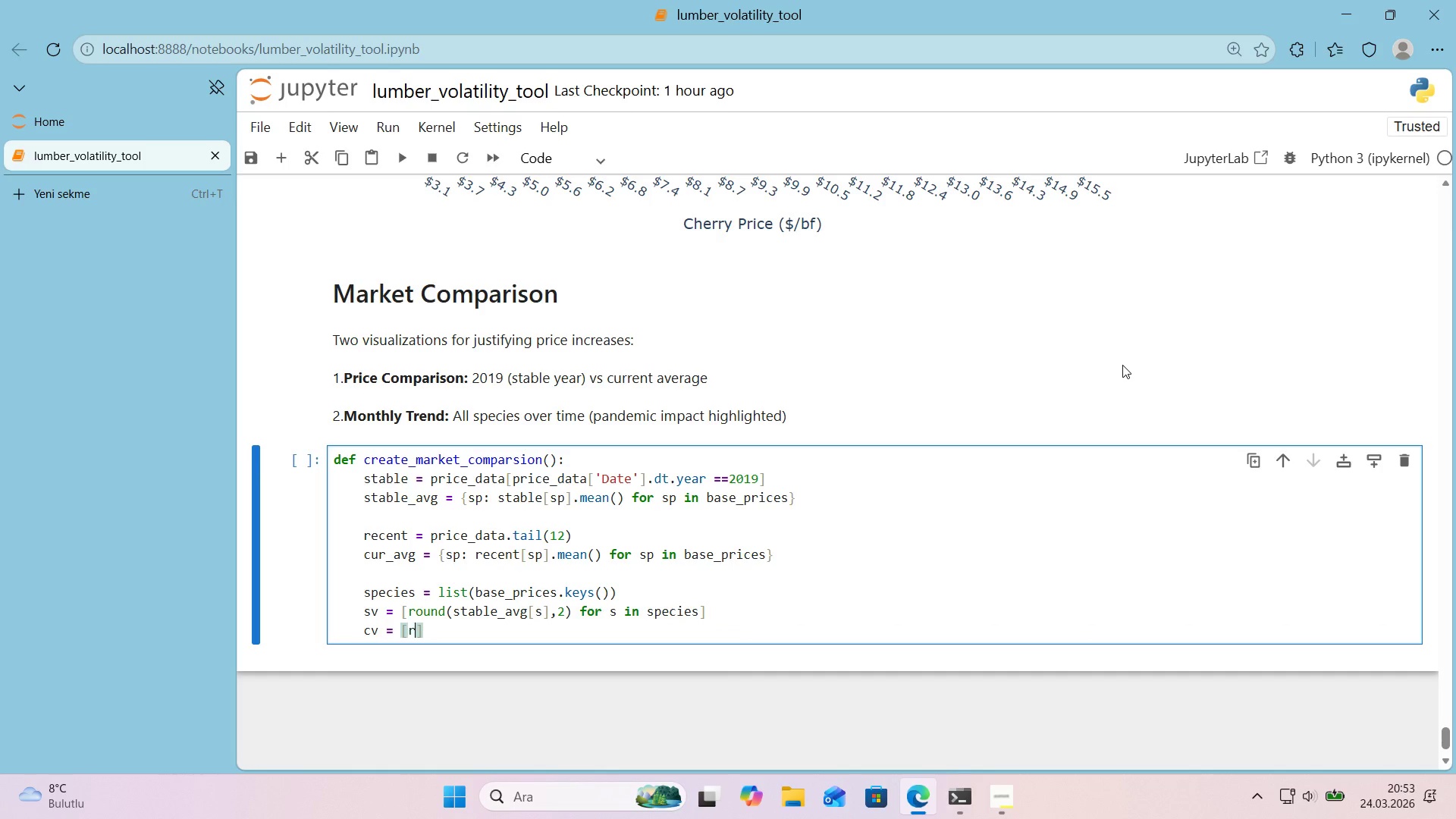 
type(round*()
 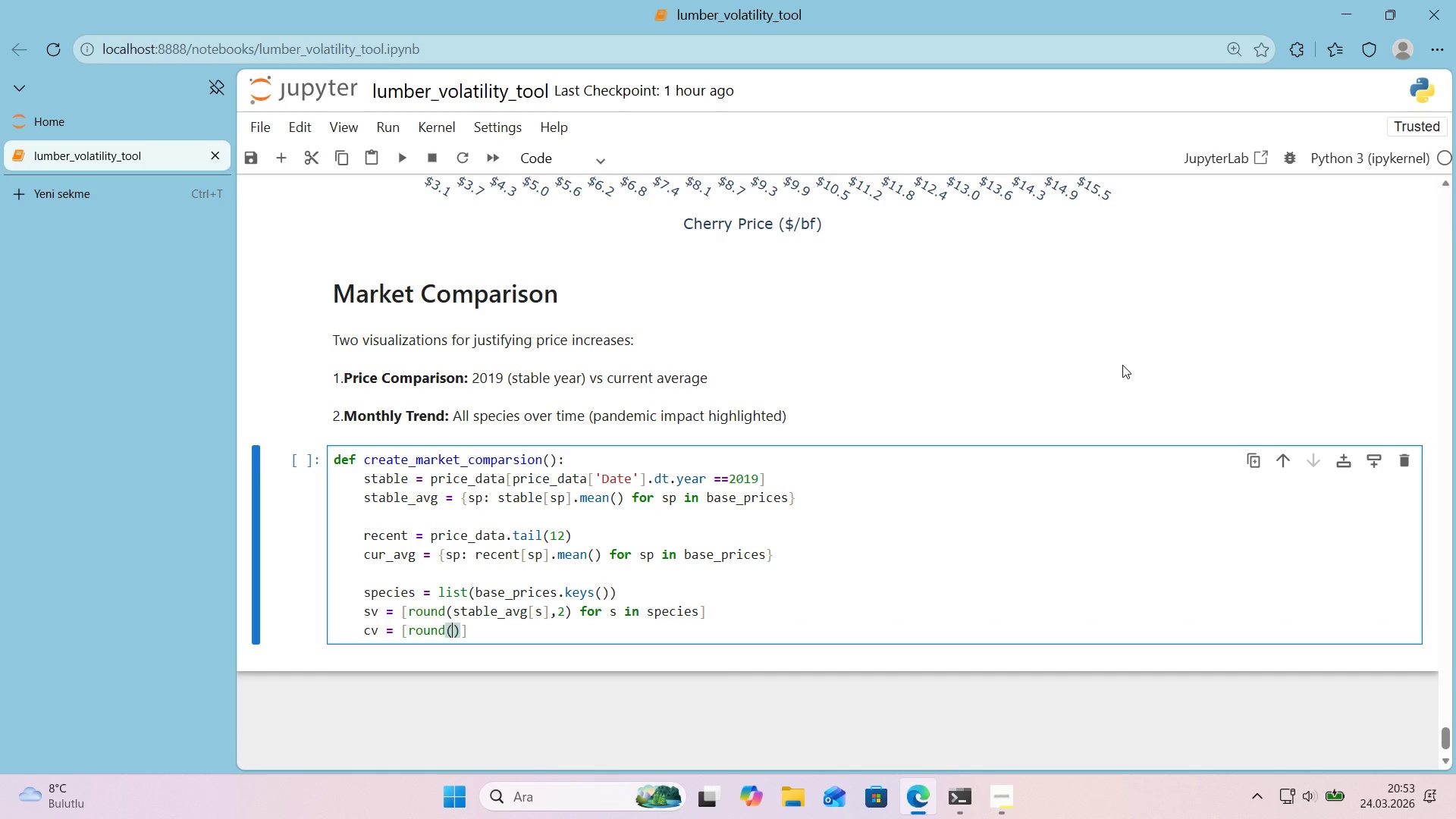 
 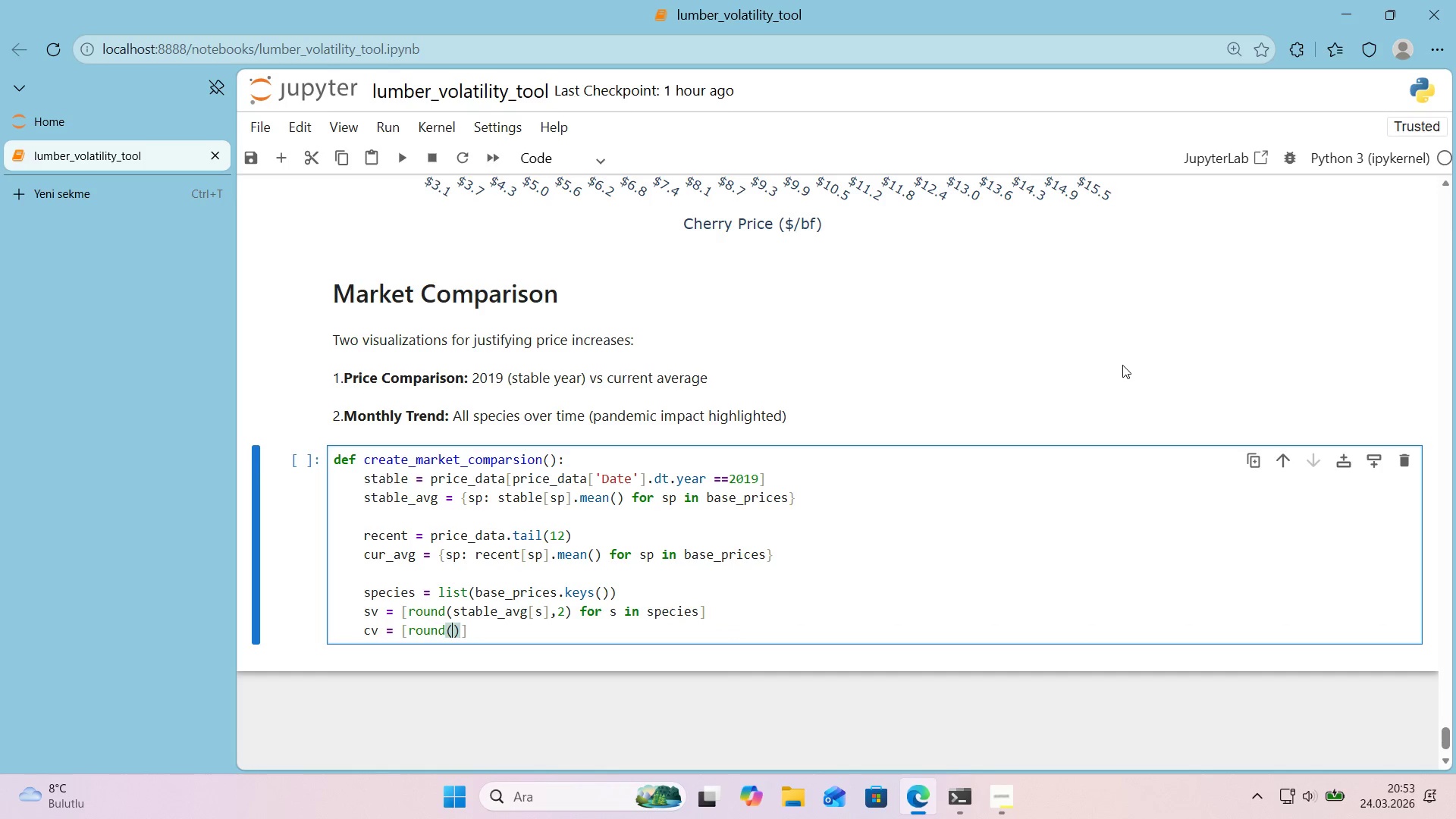 
key(ArrowLeft)
 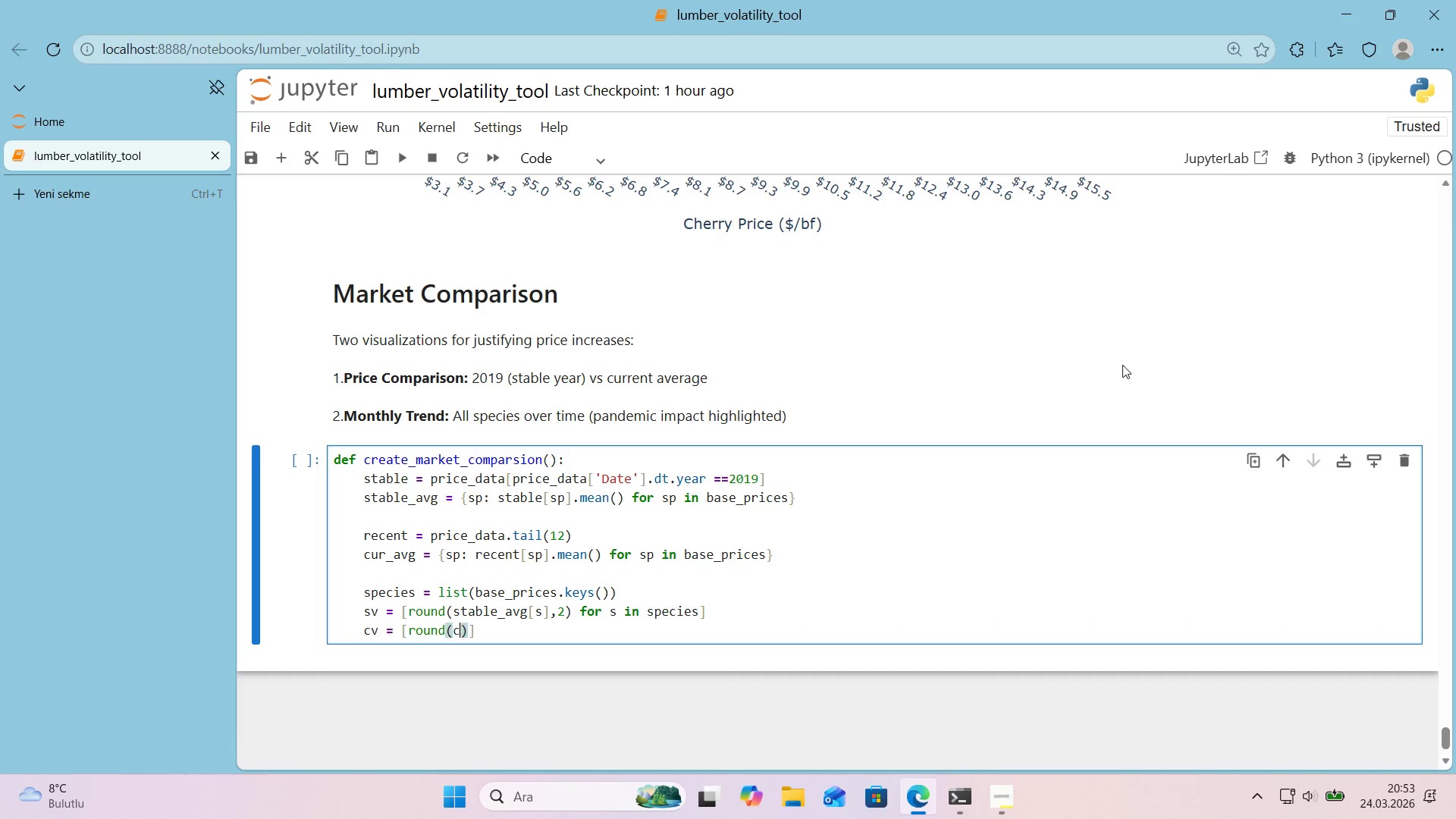 
type(cur_Avg)
key(Backspace)
key(Backspace)
type(A)
key(Backspace)
key(Backspace)
type(avg)
 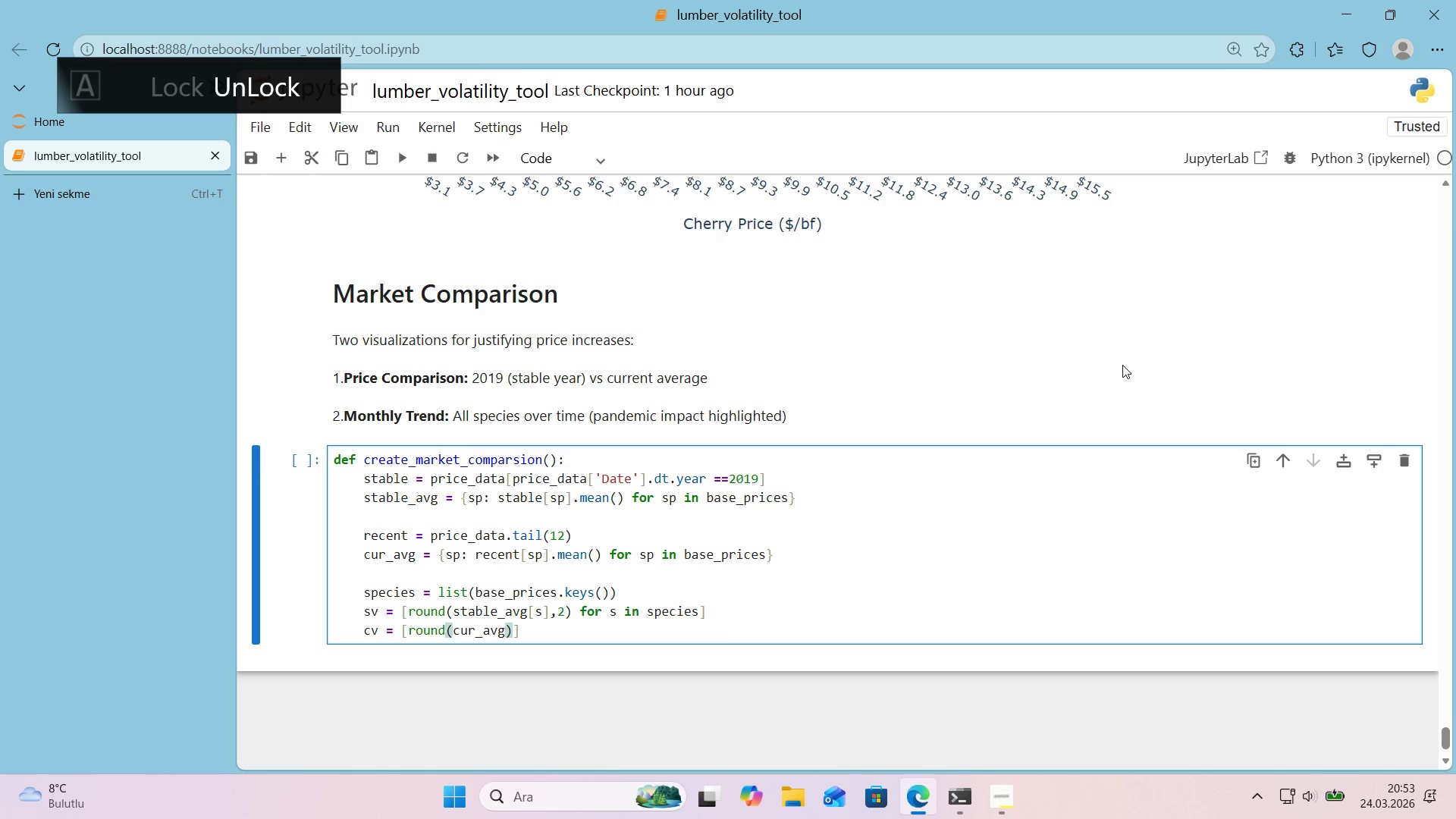 
key(Alt+Control+8)
 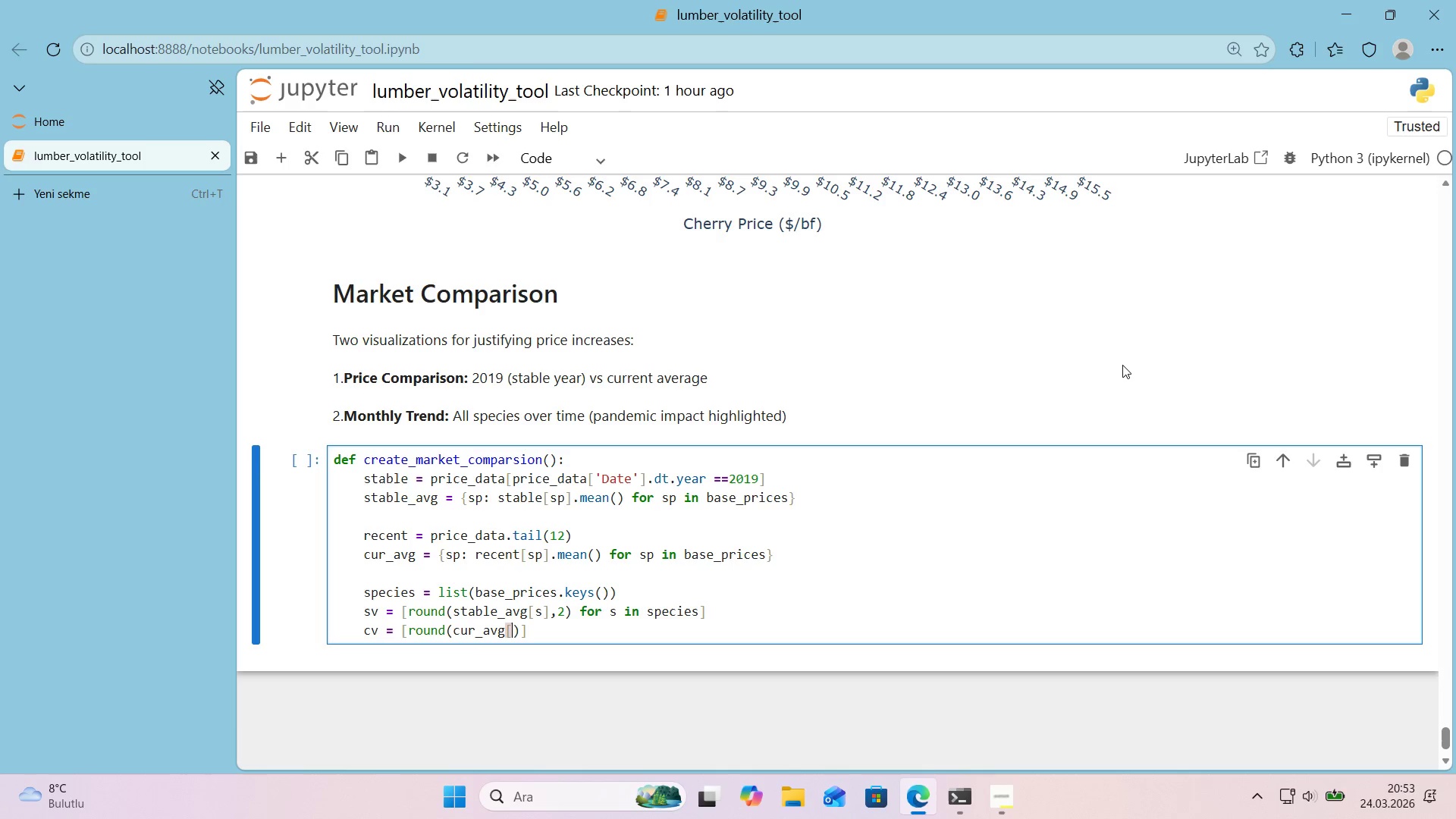 
key(Alt+Control+9)
 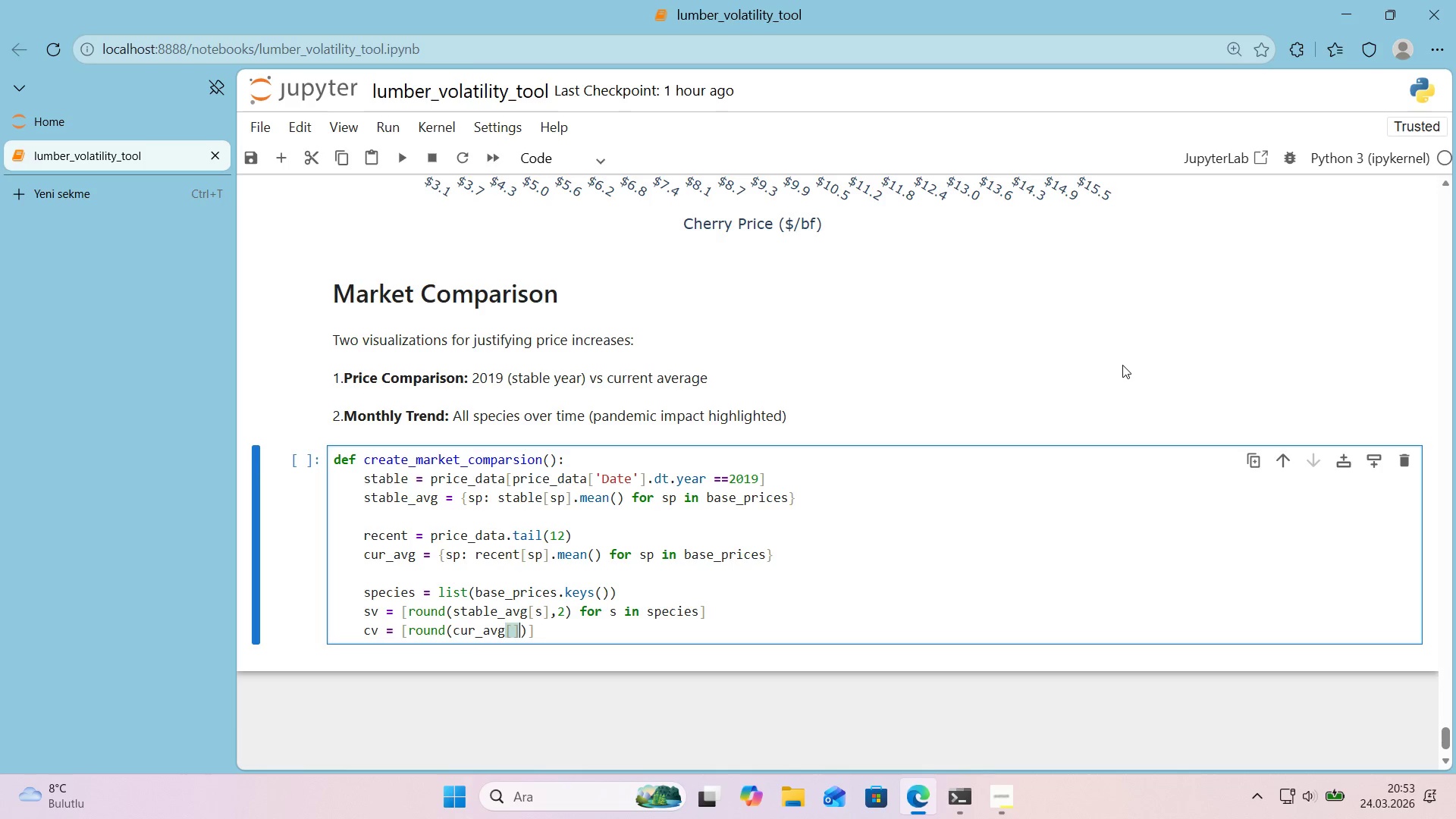 
key(ArrowLeft)
 